 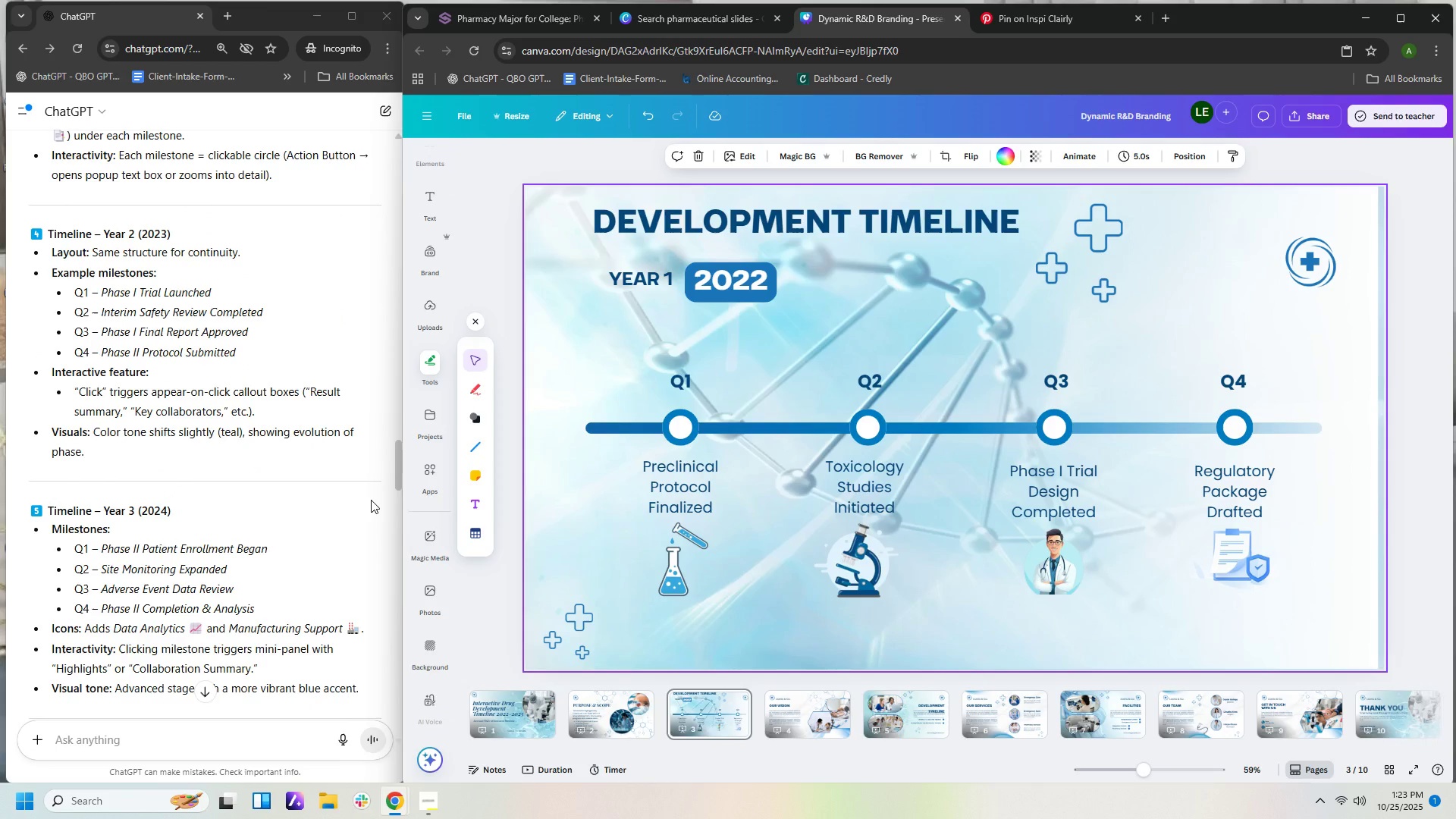 
left_click_drag(start_coordinate=[128, 453], to_coordinate=[49, 231])
 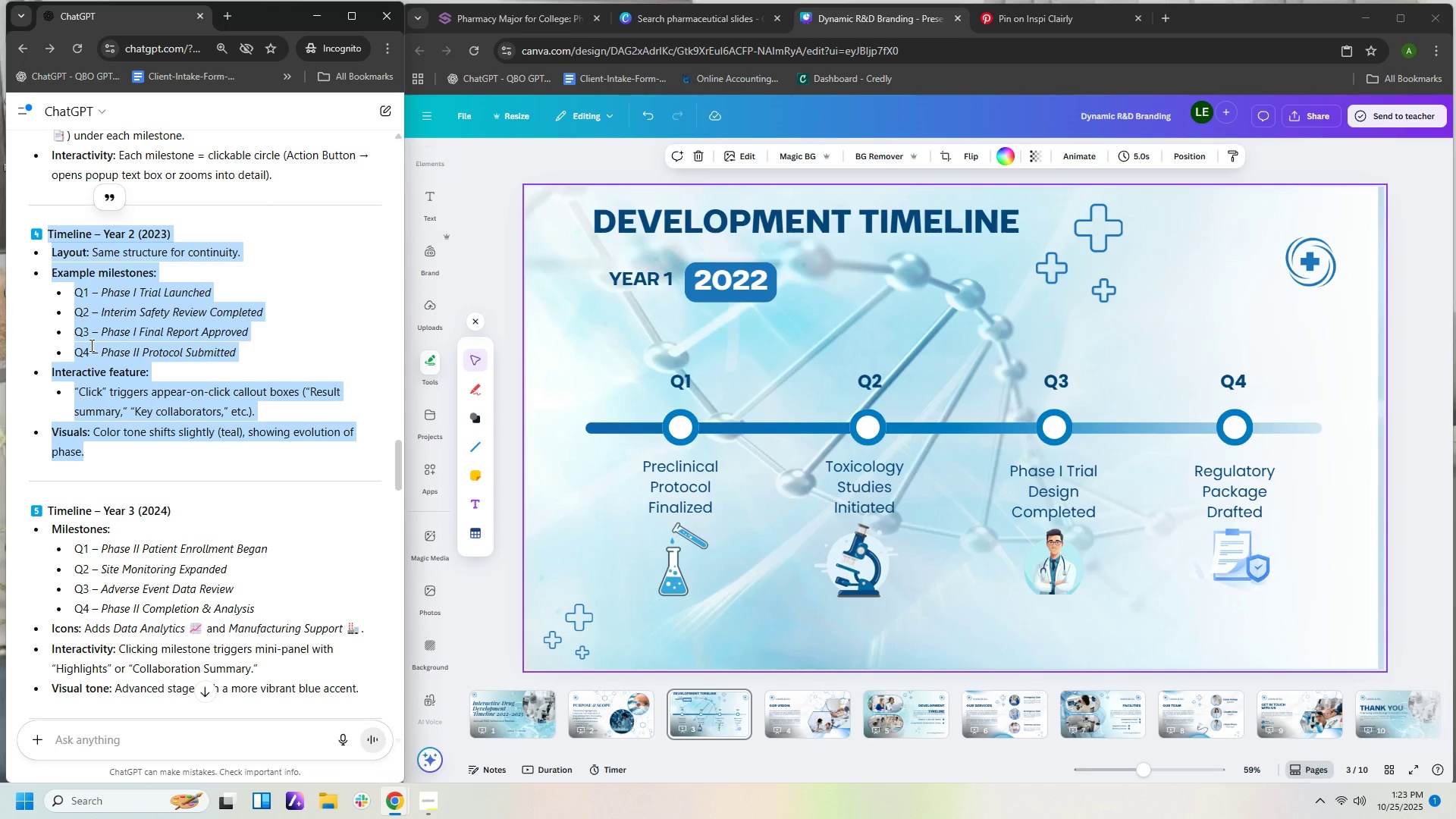 
key(Control+C)
 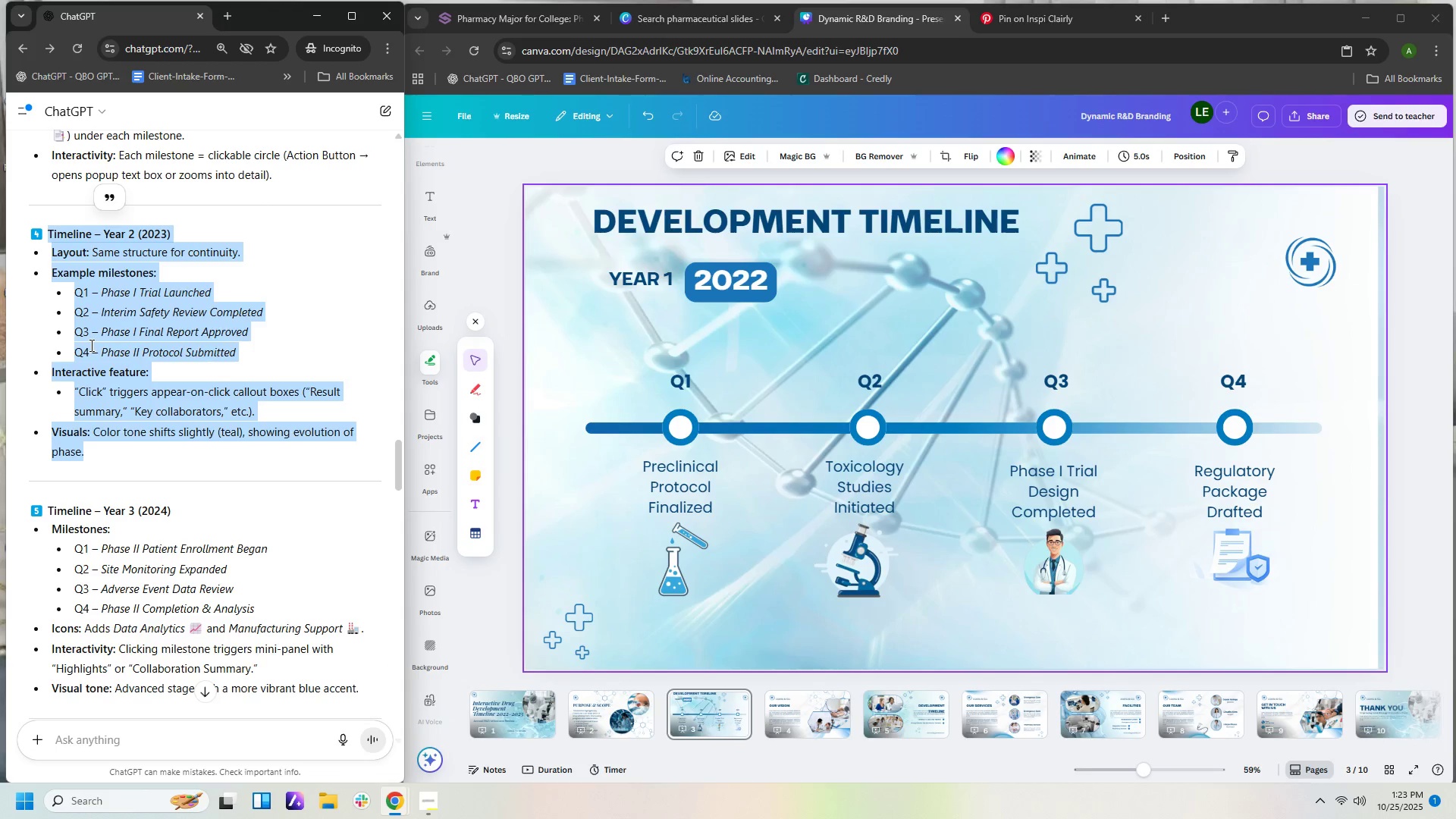 
key(Control+C)
 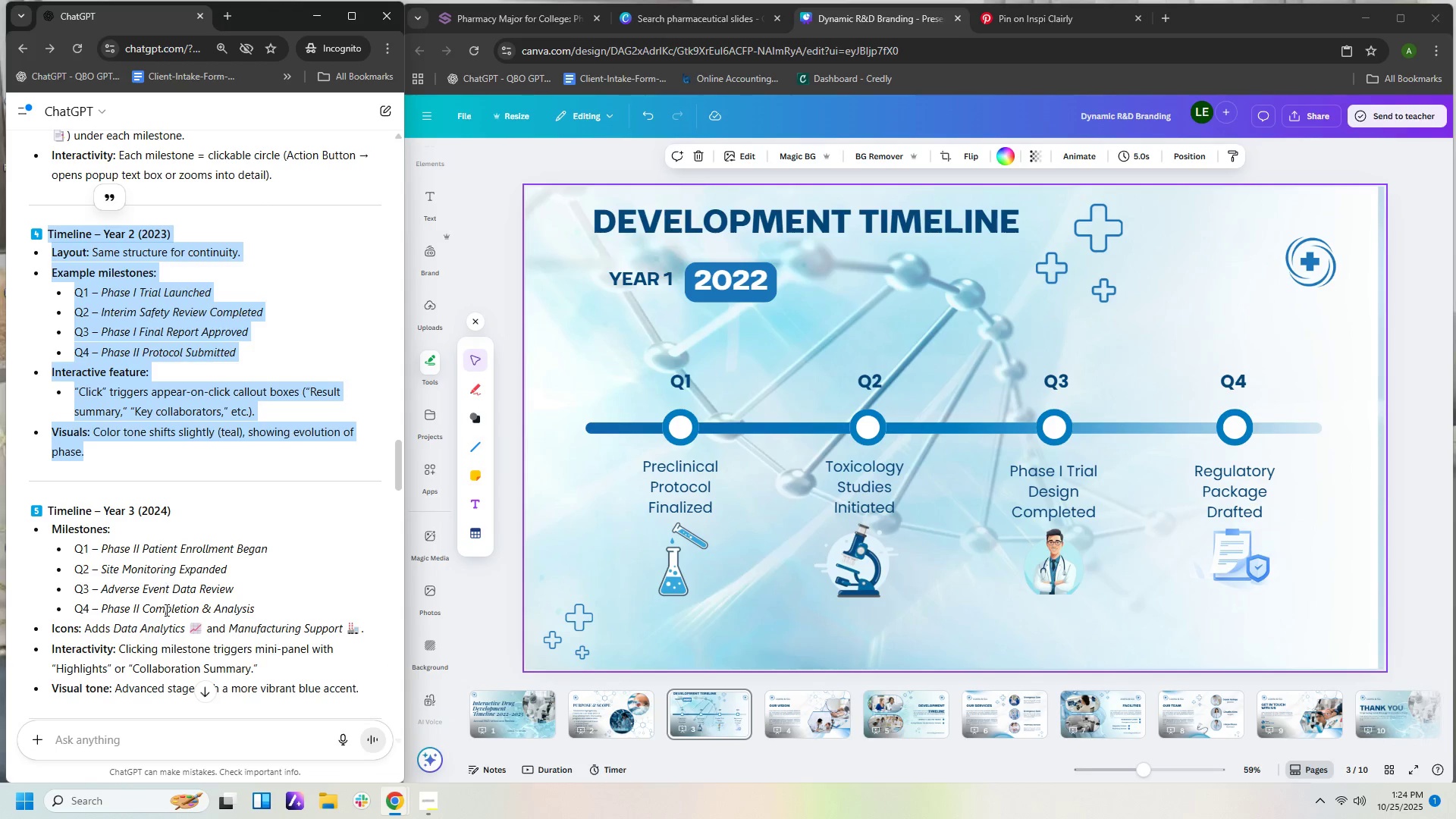 
left_click([160, 744])
 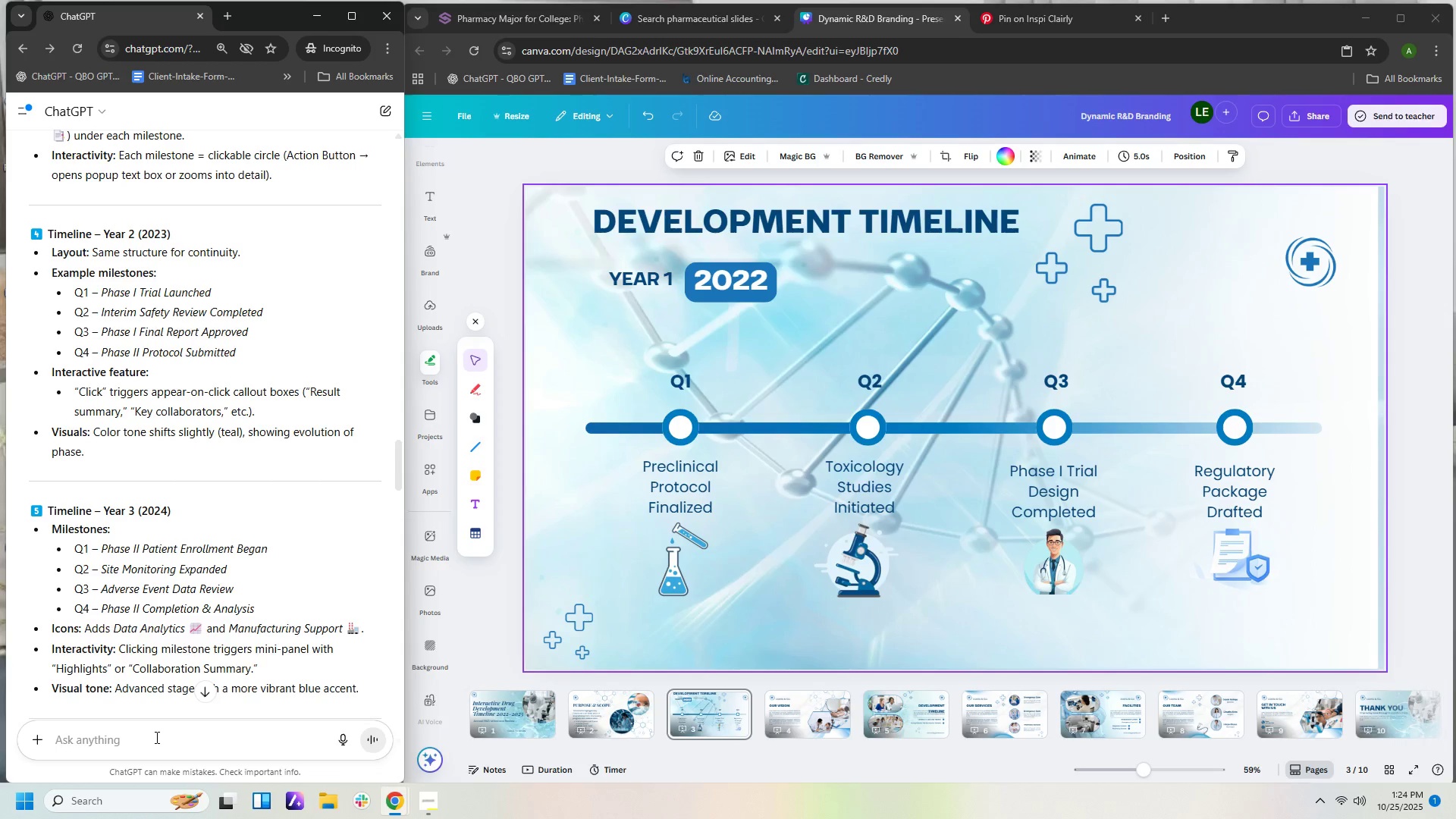 
key(Control+ControlLeft)
 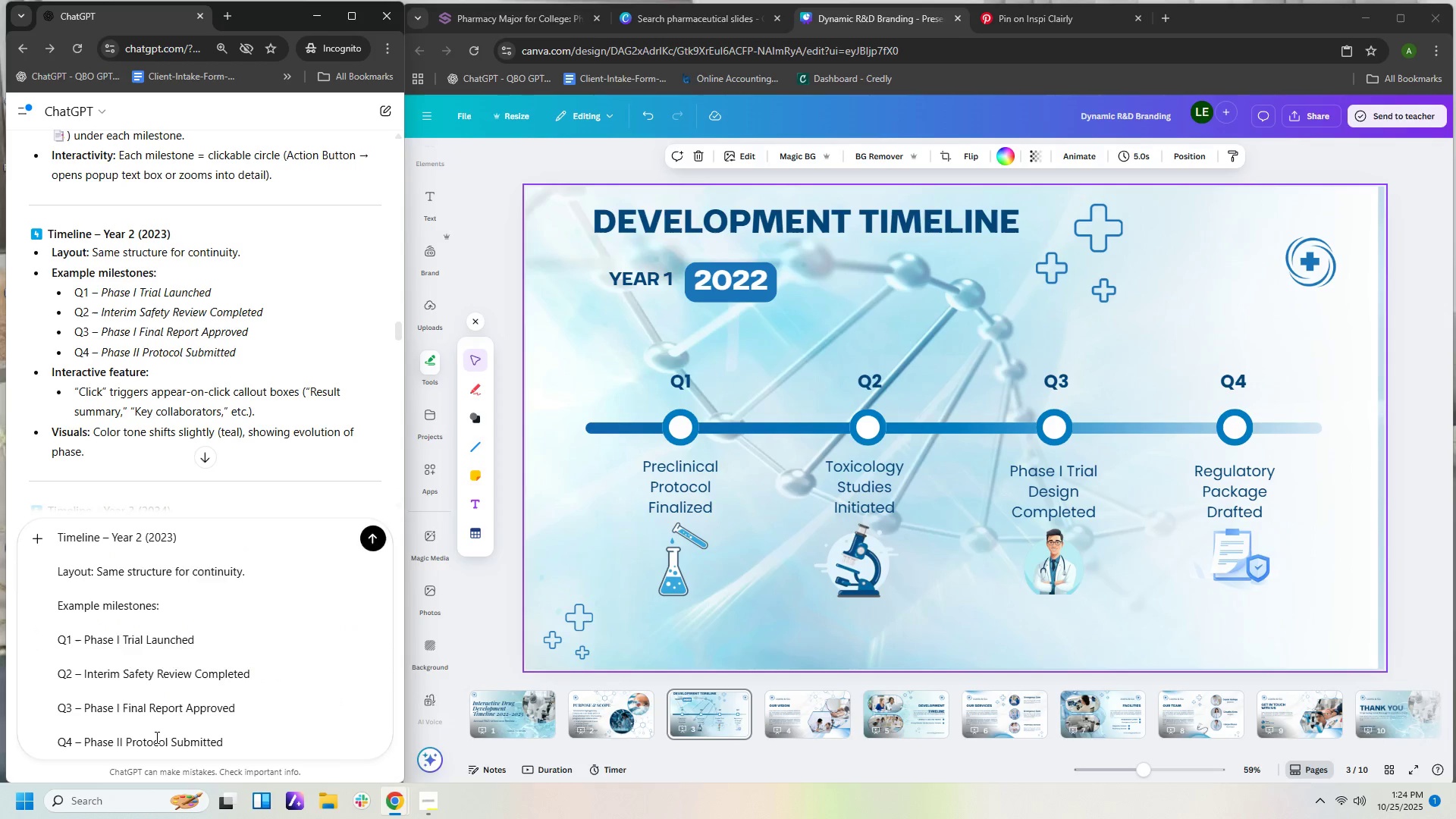 
key(Control+V)
 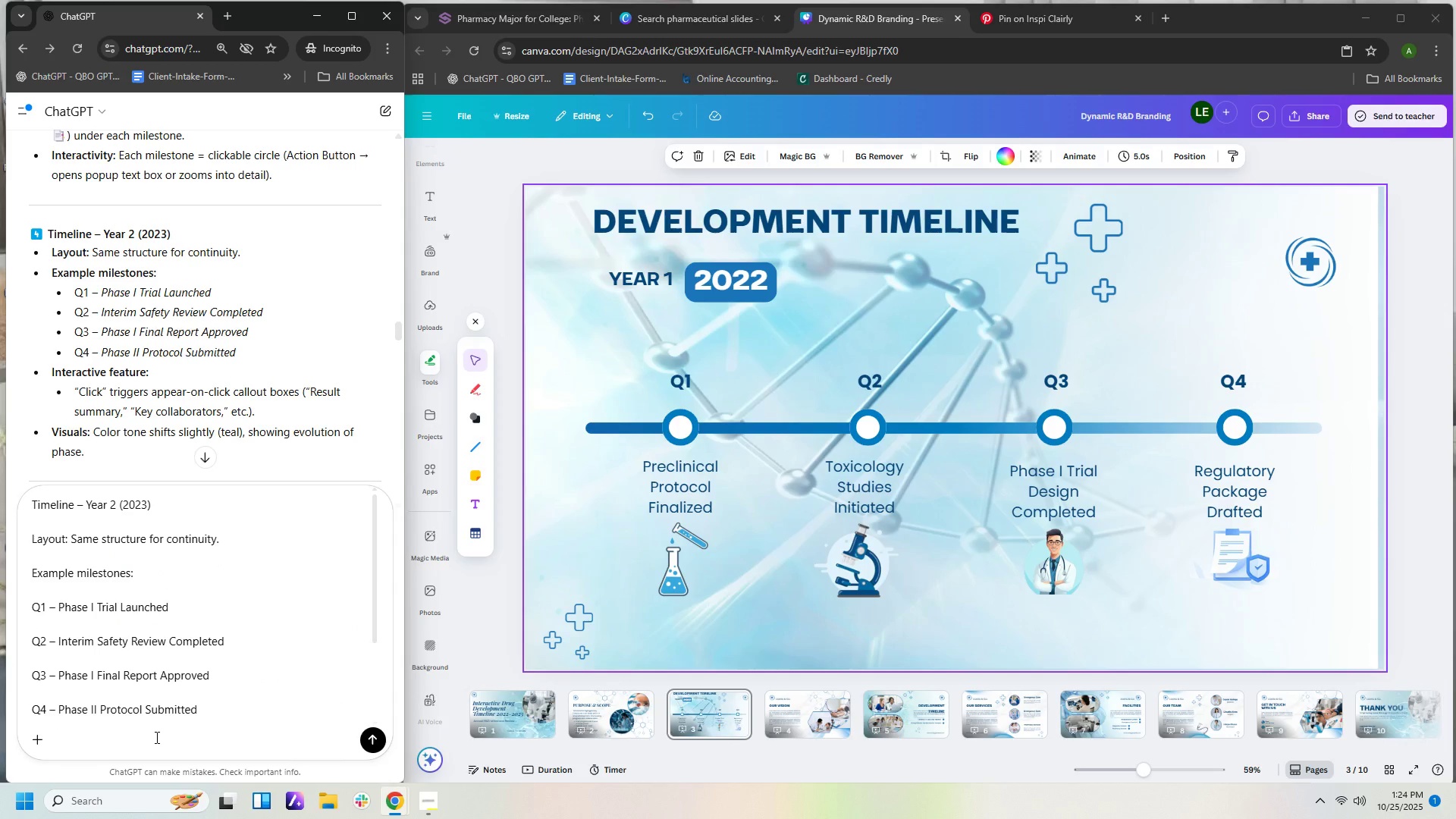 
key(Shift+ShiftRight)
 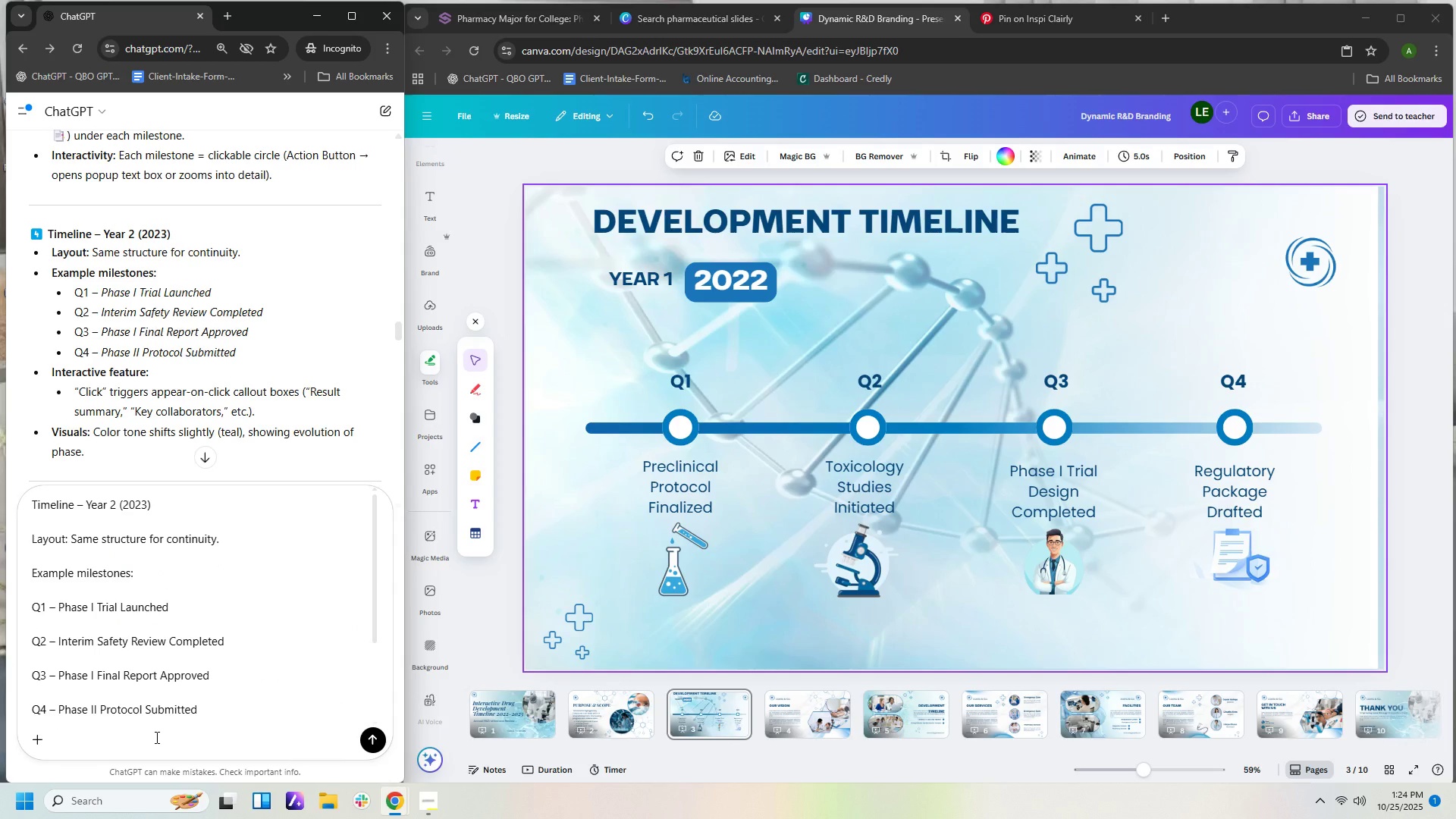 
key(Enter)
 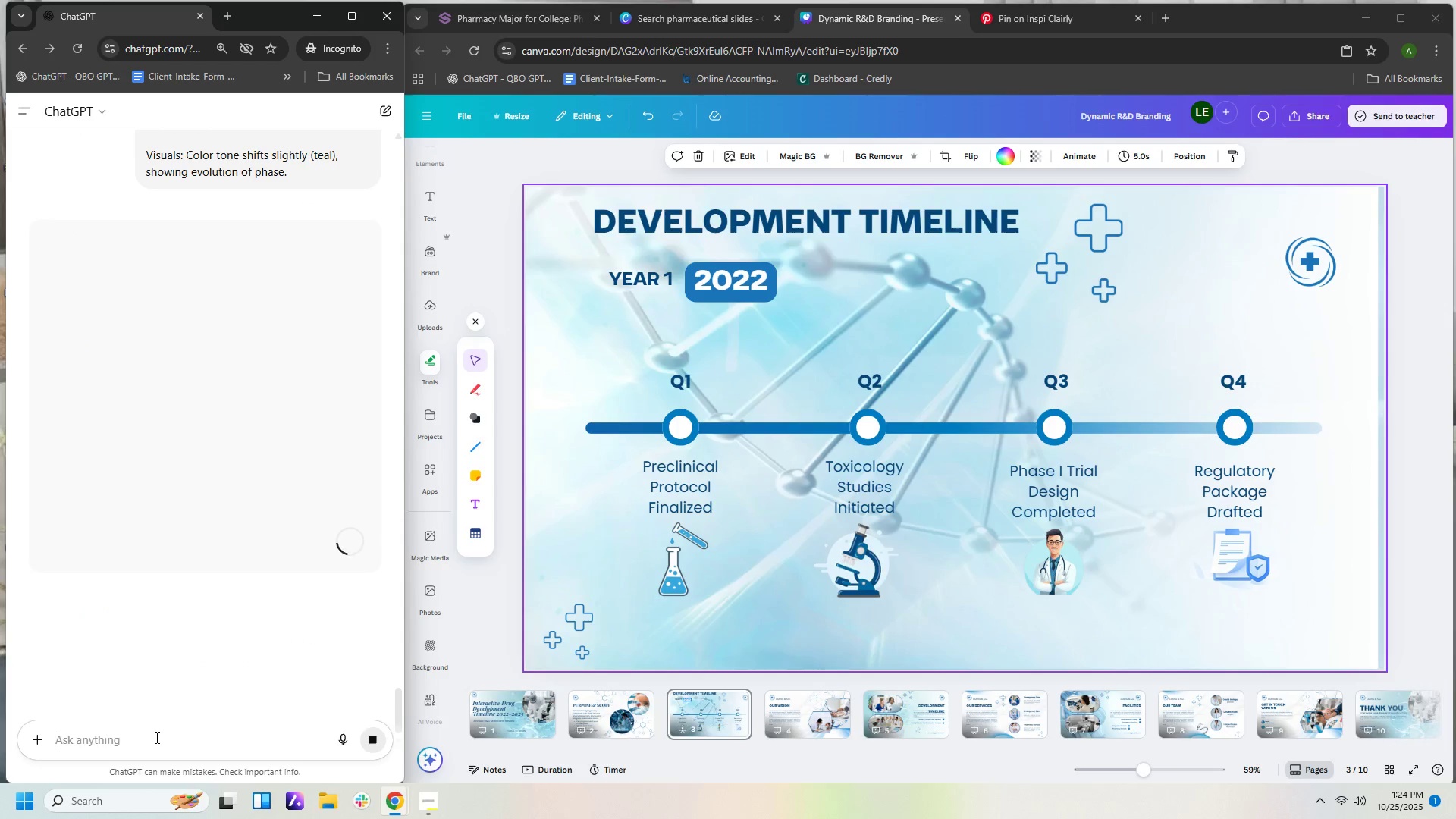 
wait(10.84)
 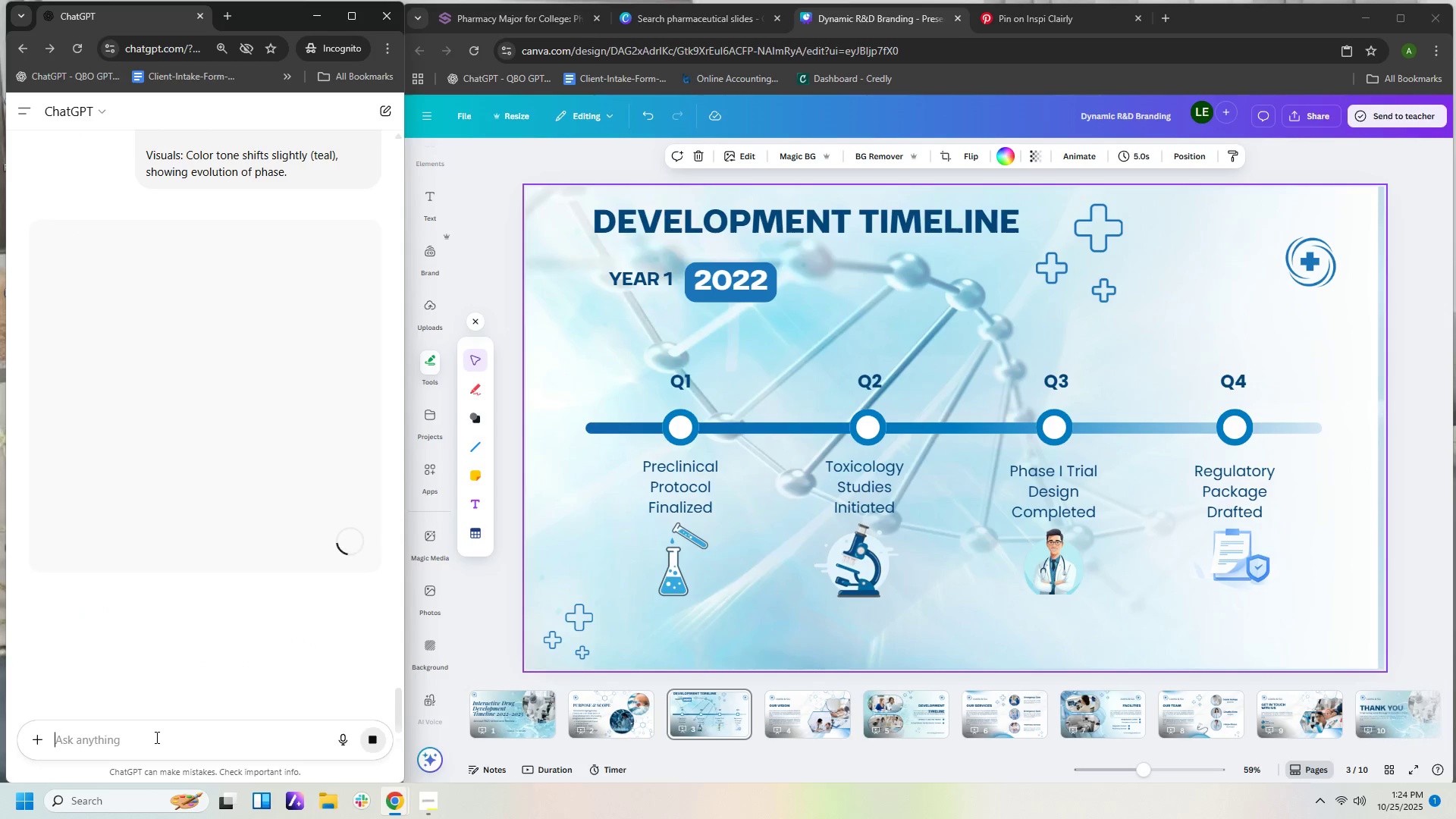 
left_click([488, 713])
 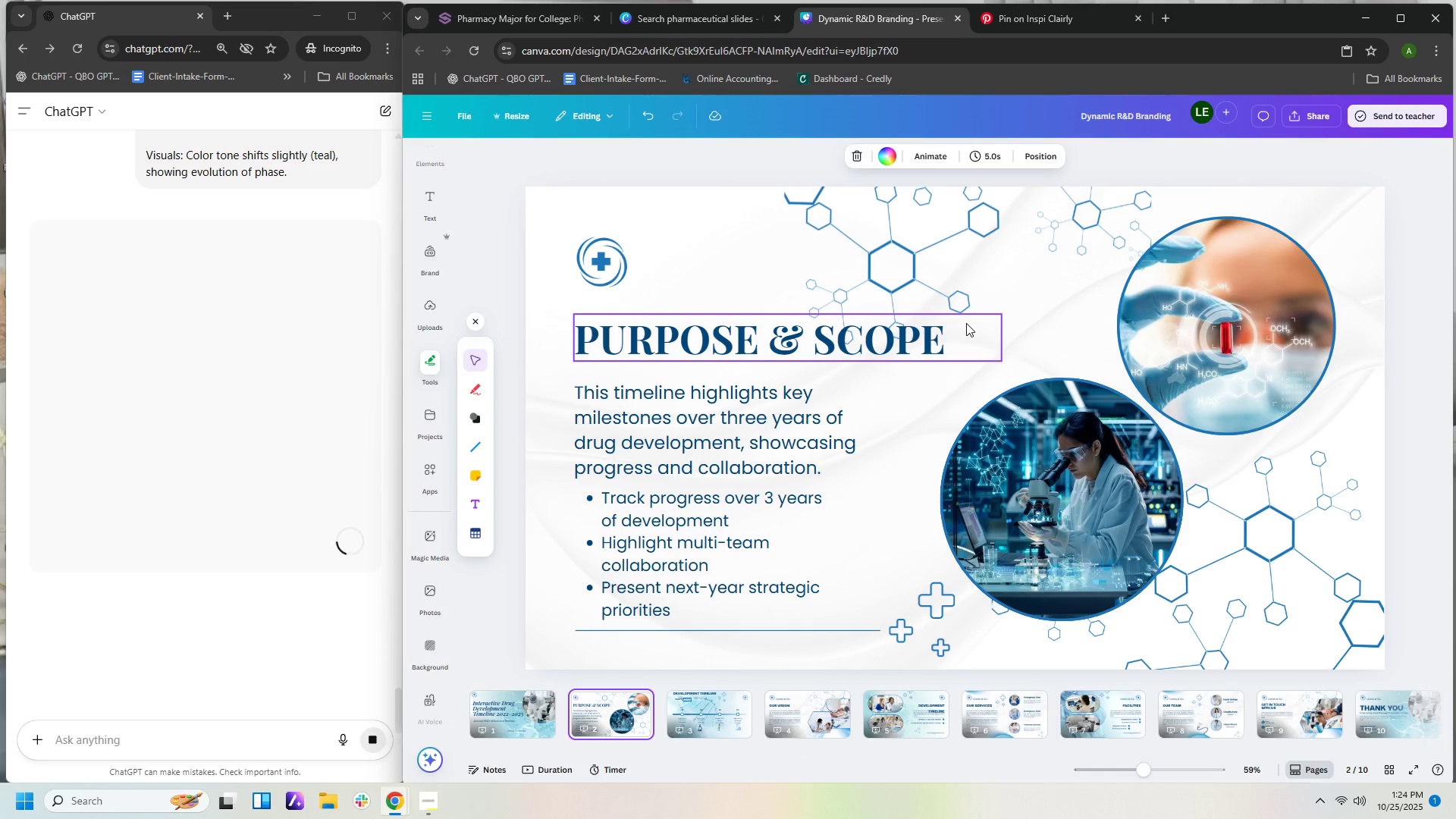 
left_click([723, 711])
 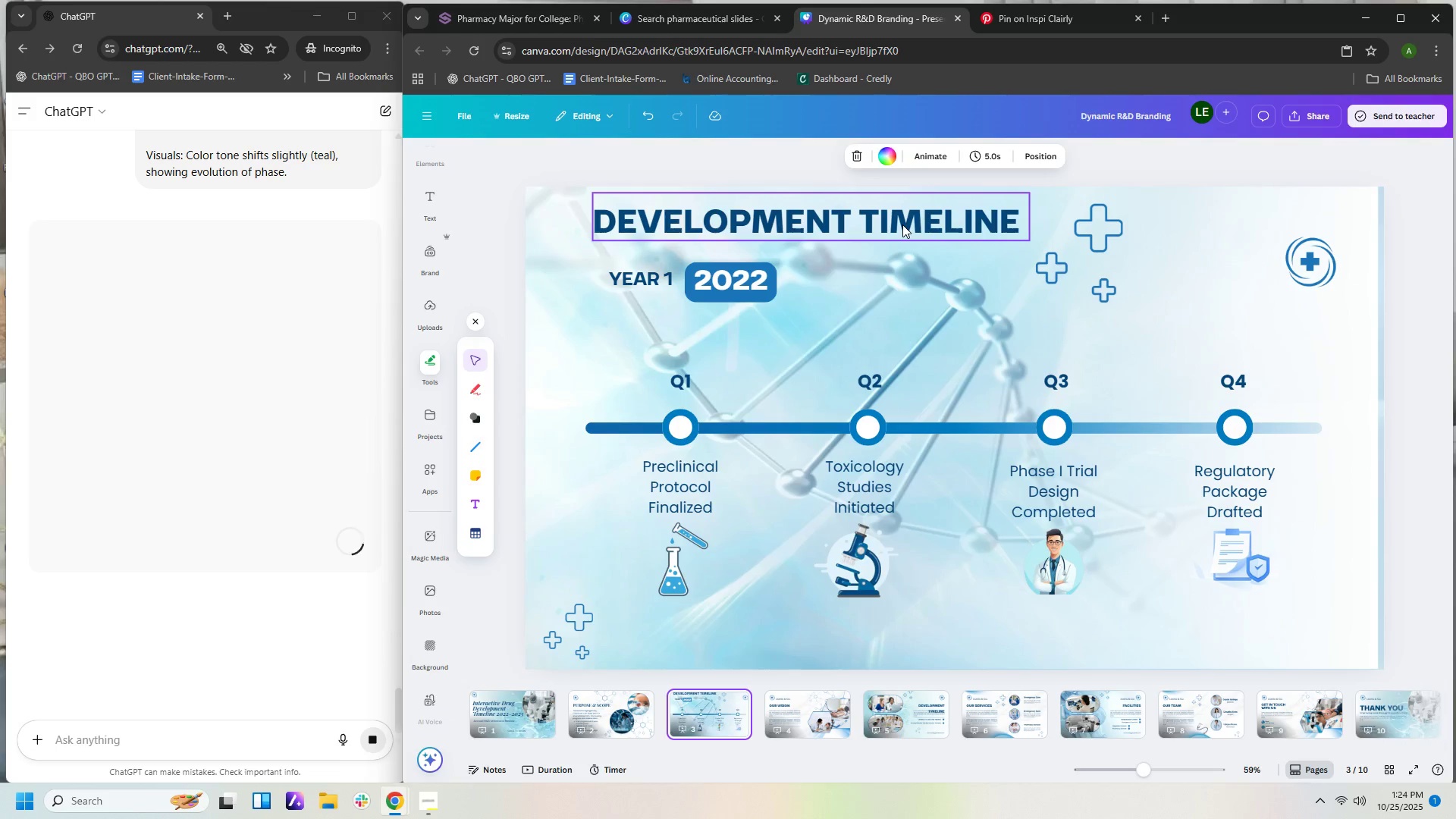 
double_click([902, 224])
 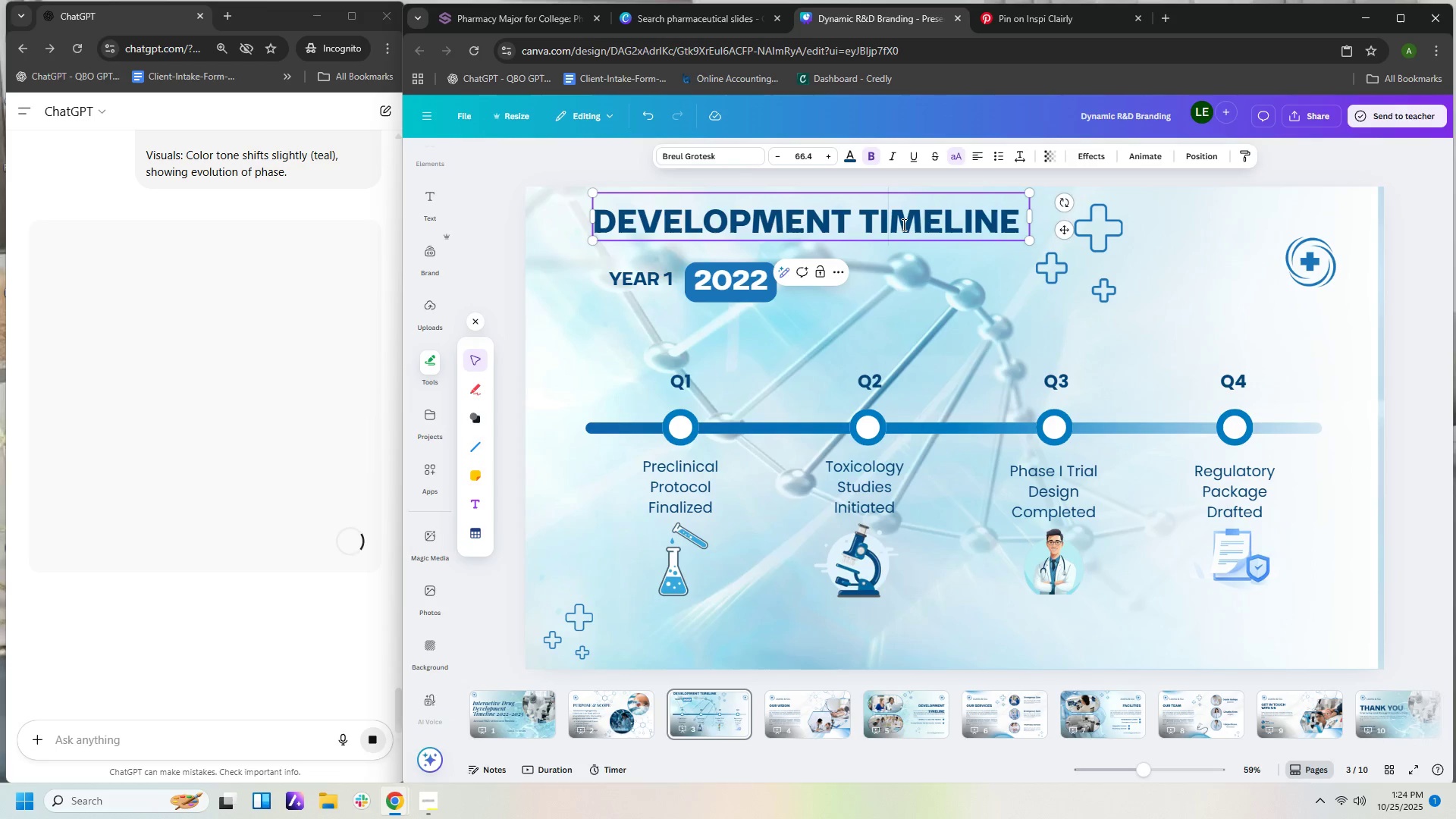 
key(Control+A)
 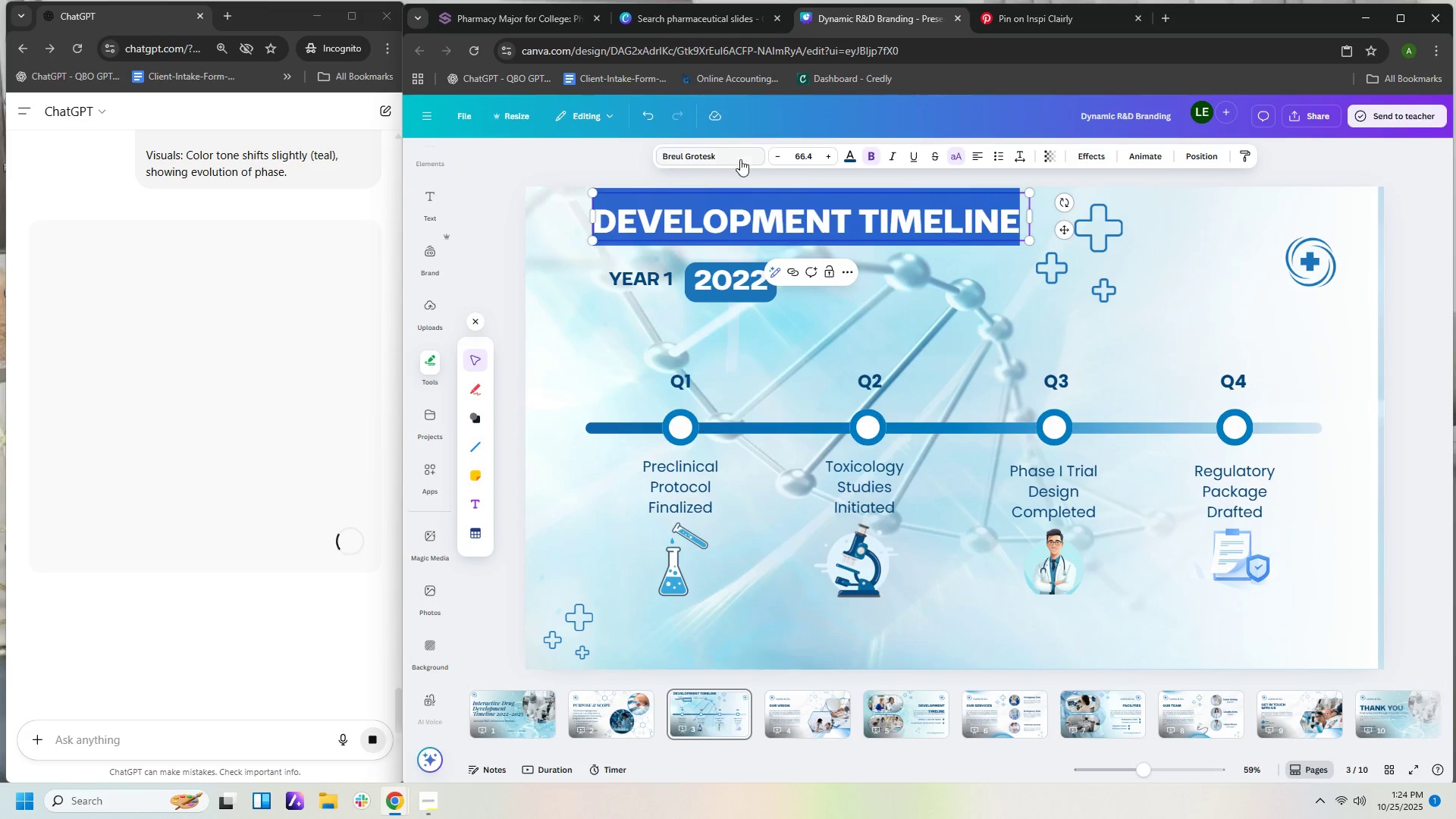 
left_click([735, 162])
 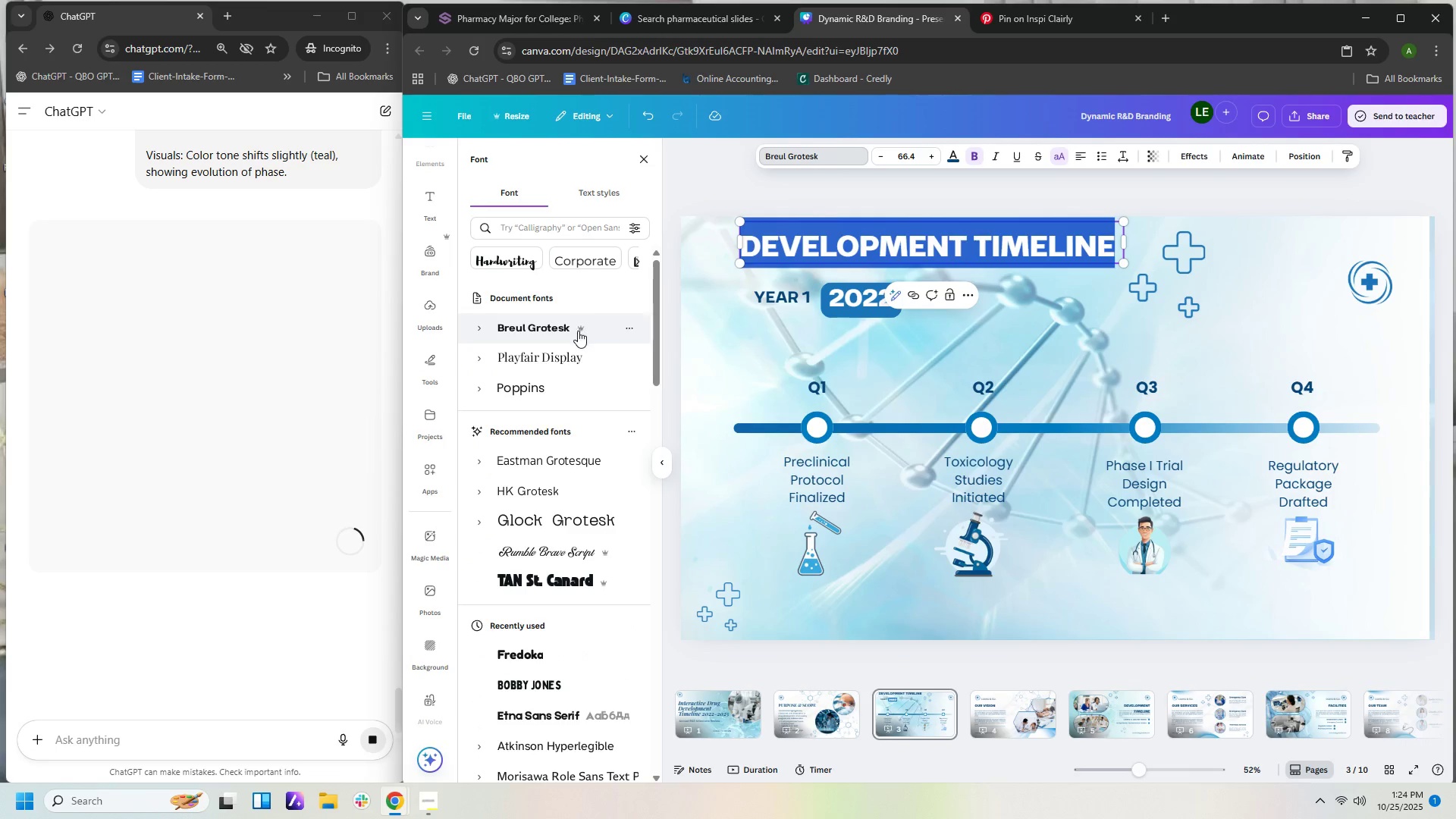 
left_click([577, 350])
 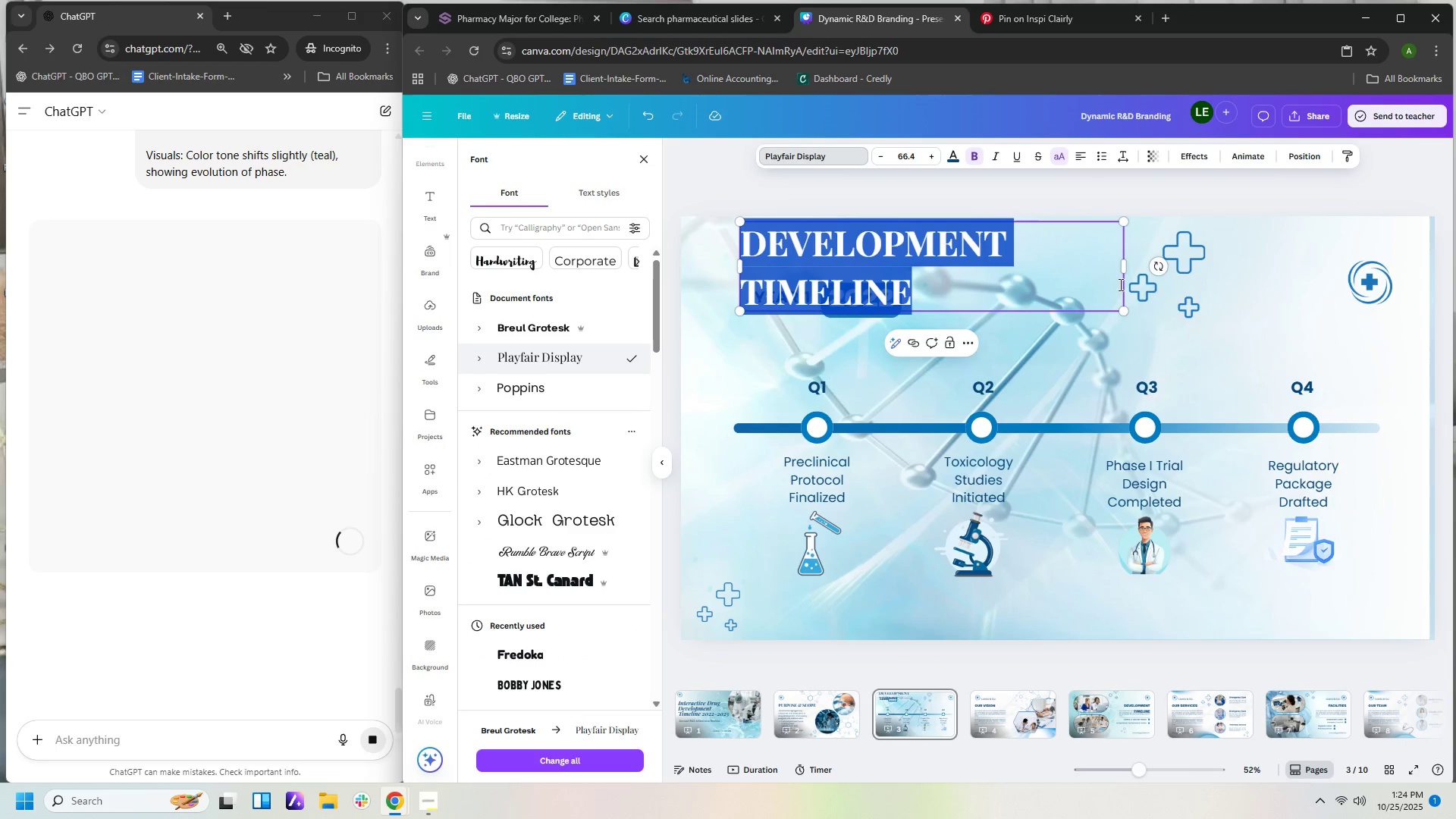 
left_click_drag(start_coordinate=[1124, 271], to_coordinate=[1202, 268])
 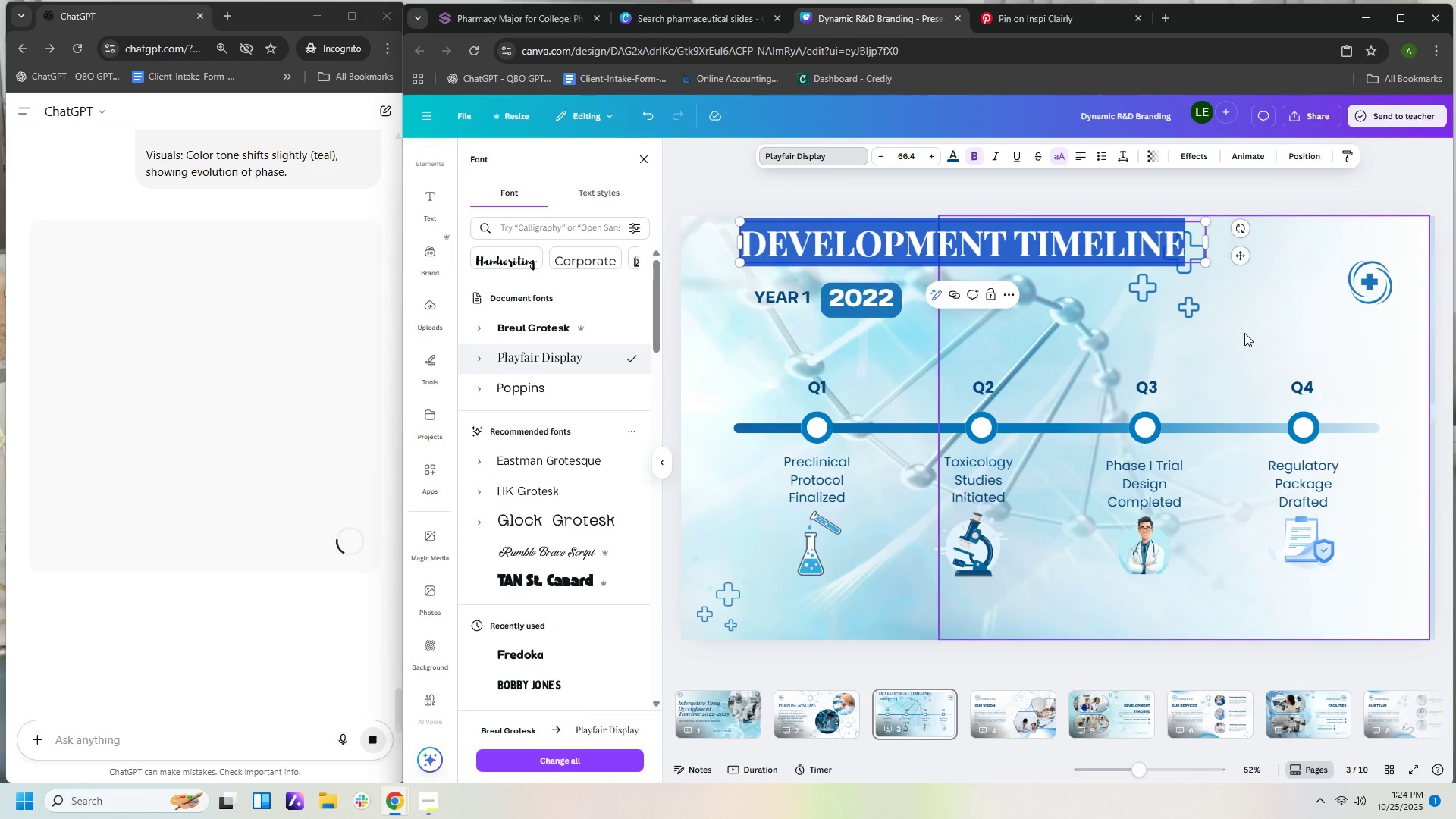 
left_click([1244, 333])
 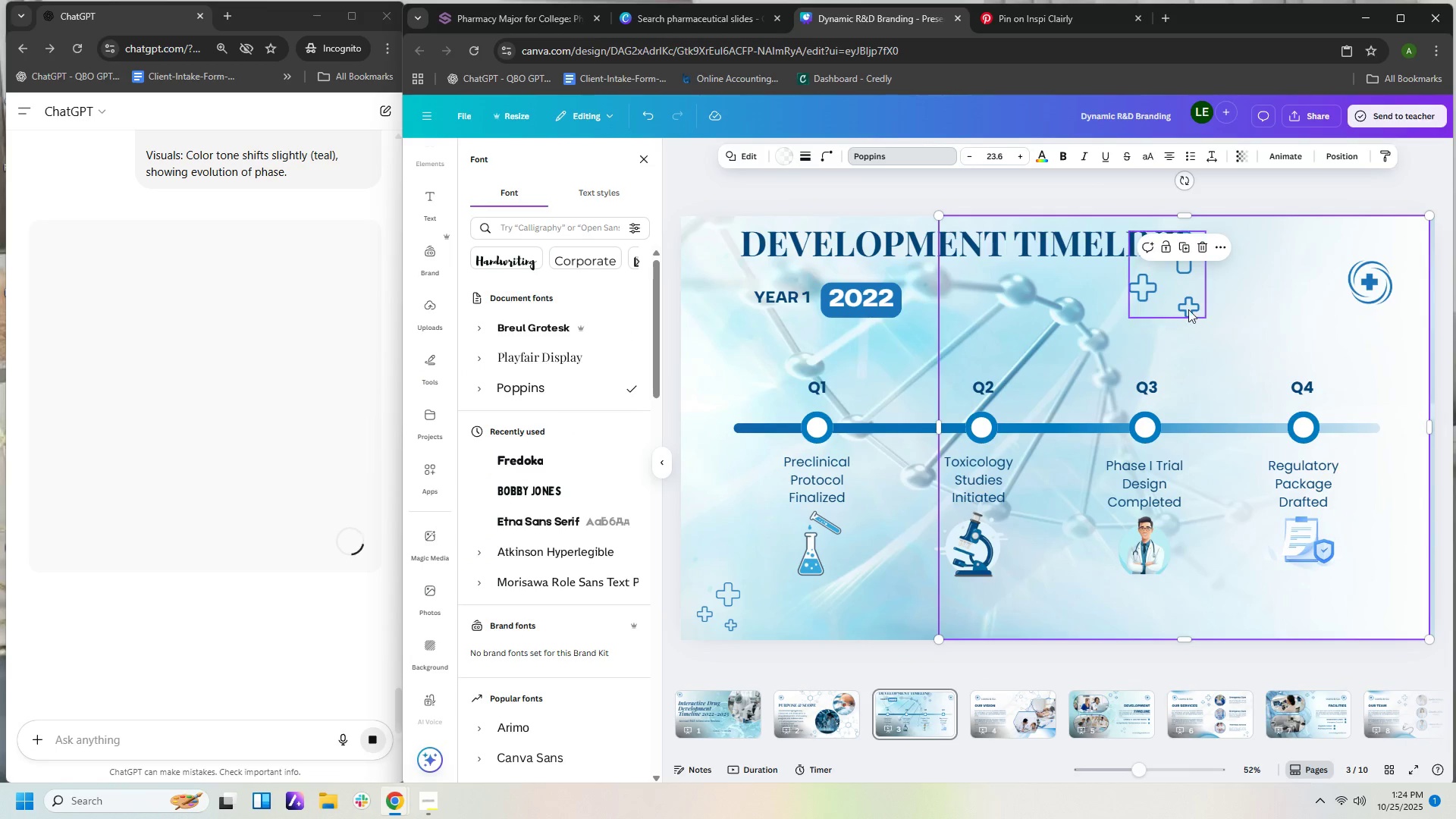 
left_click_drag(start_coordinate=[1186, 308], to_coordinate=[1210, 306])
 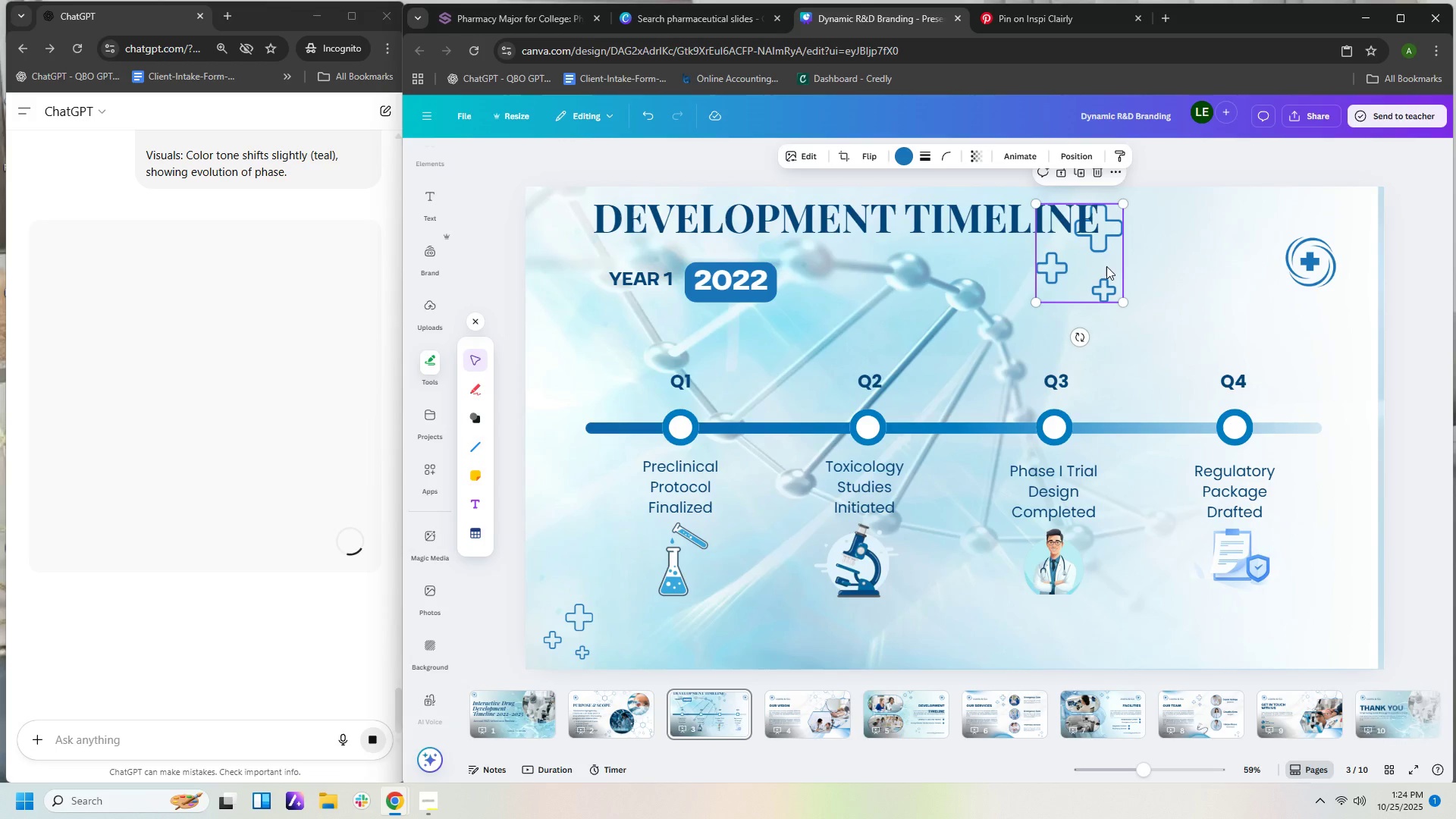 
left_click_drag(start_coordinate=[1101, 263], to_coordinate=[1141, 261])
 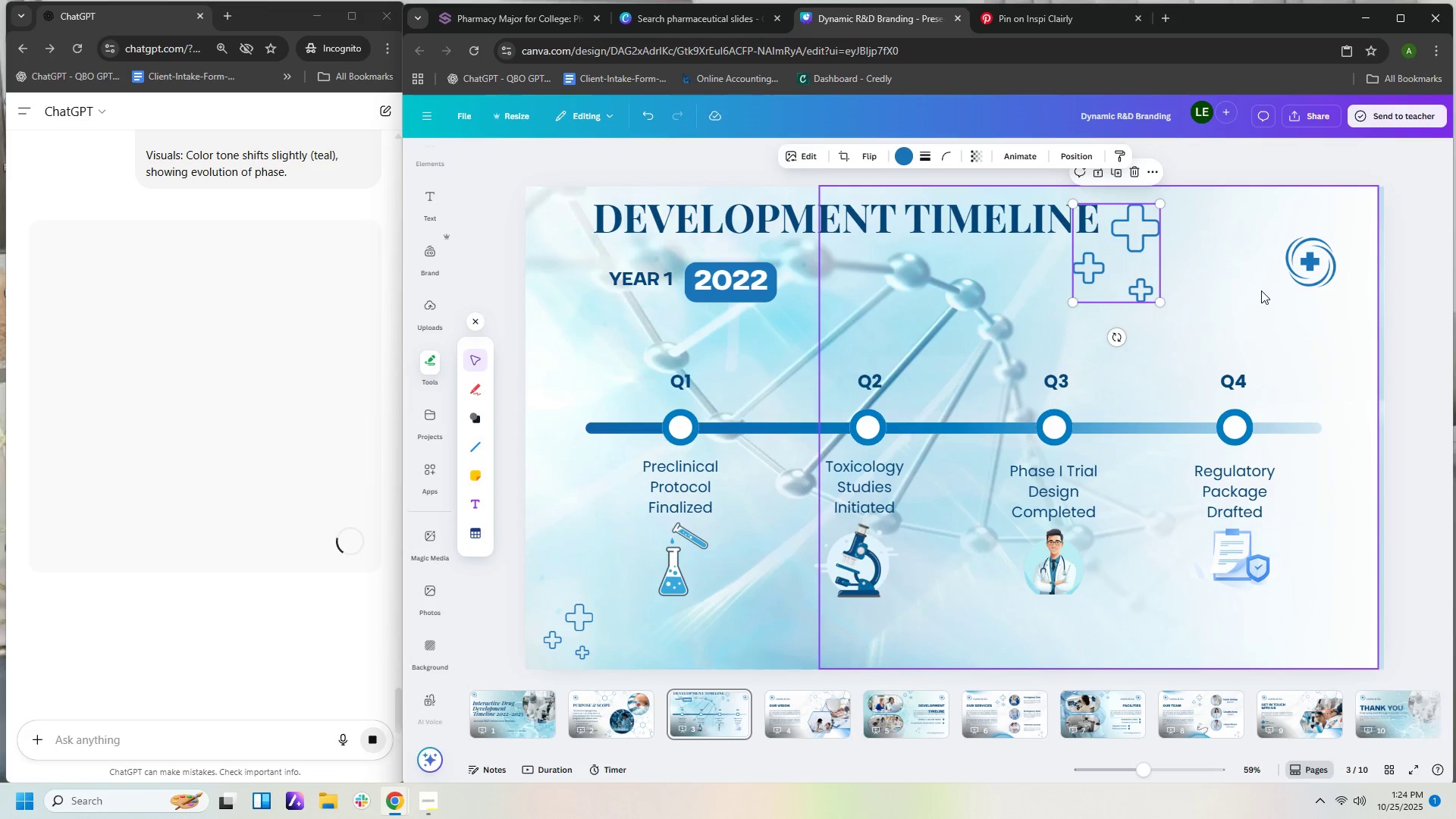 
left_click([1261, 290])
 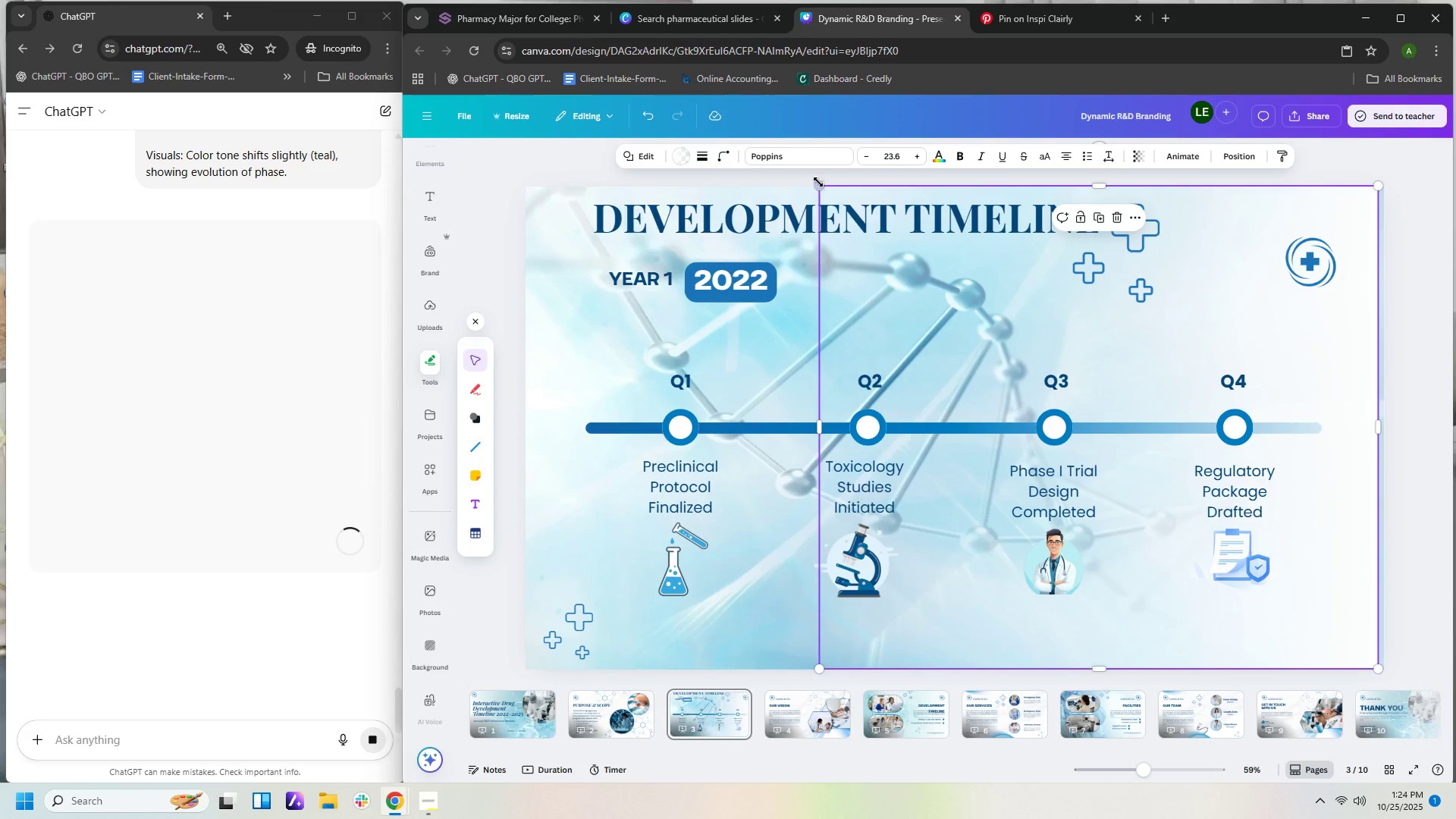 
left_click([794, 210])
 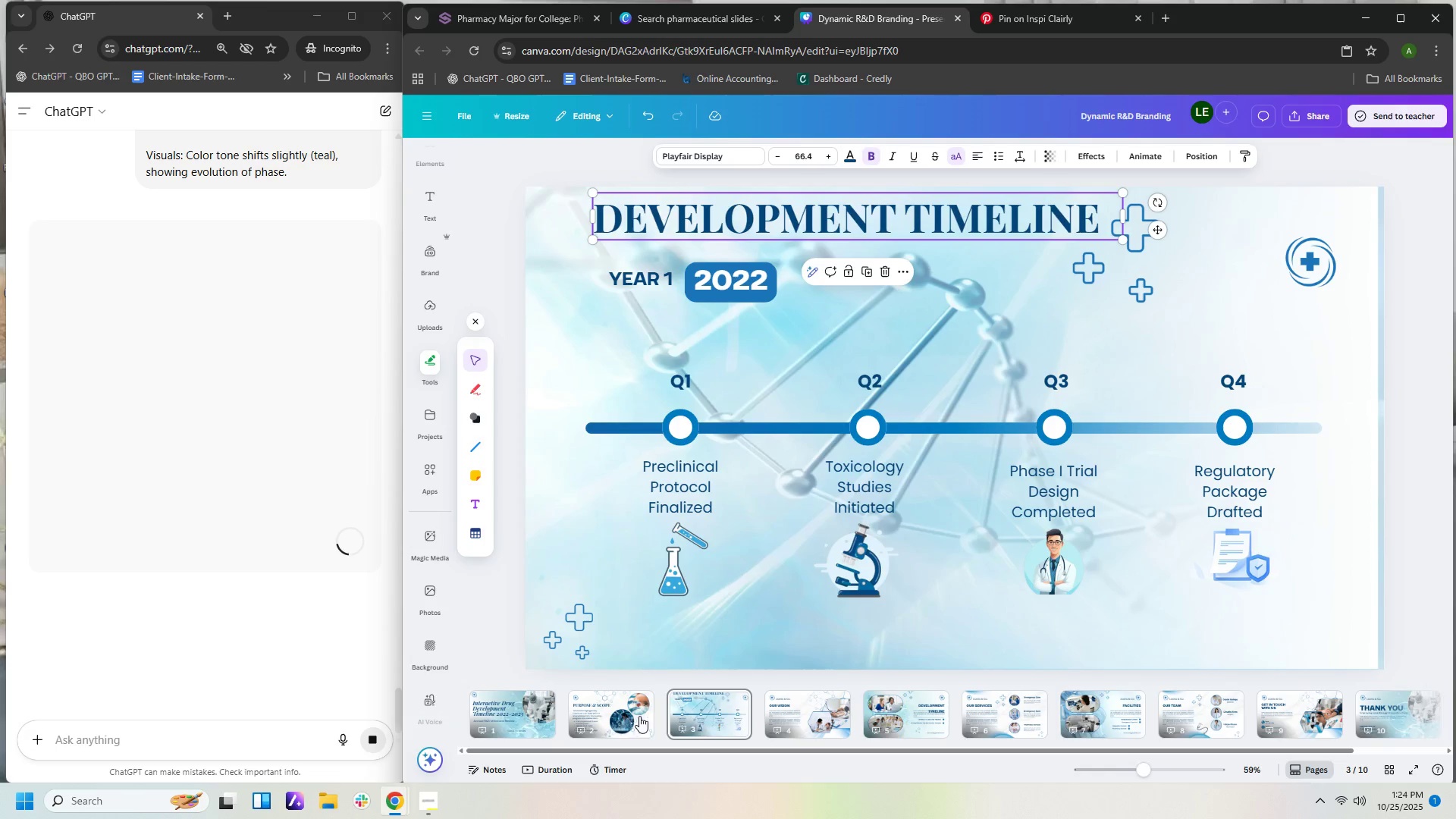 
left_click([592, 715])
 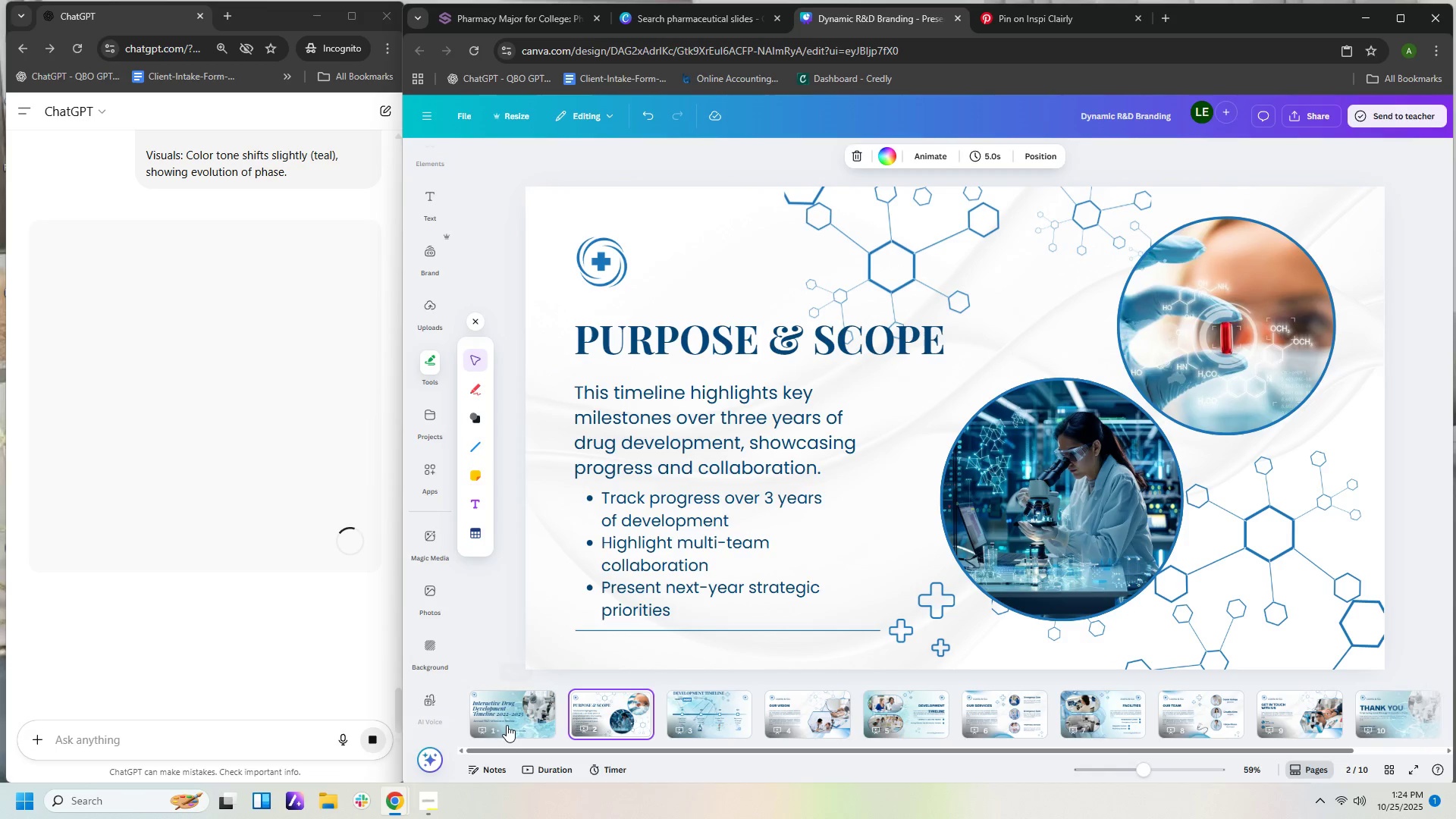 
left_click([504, 727])
 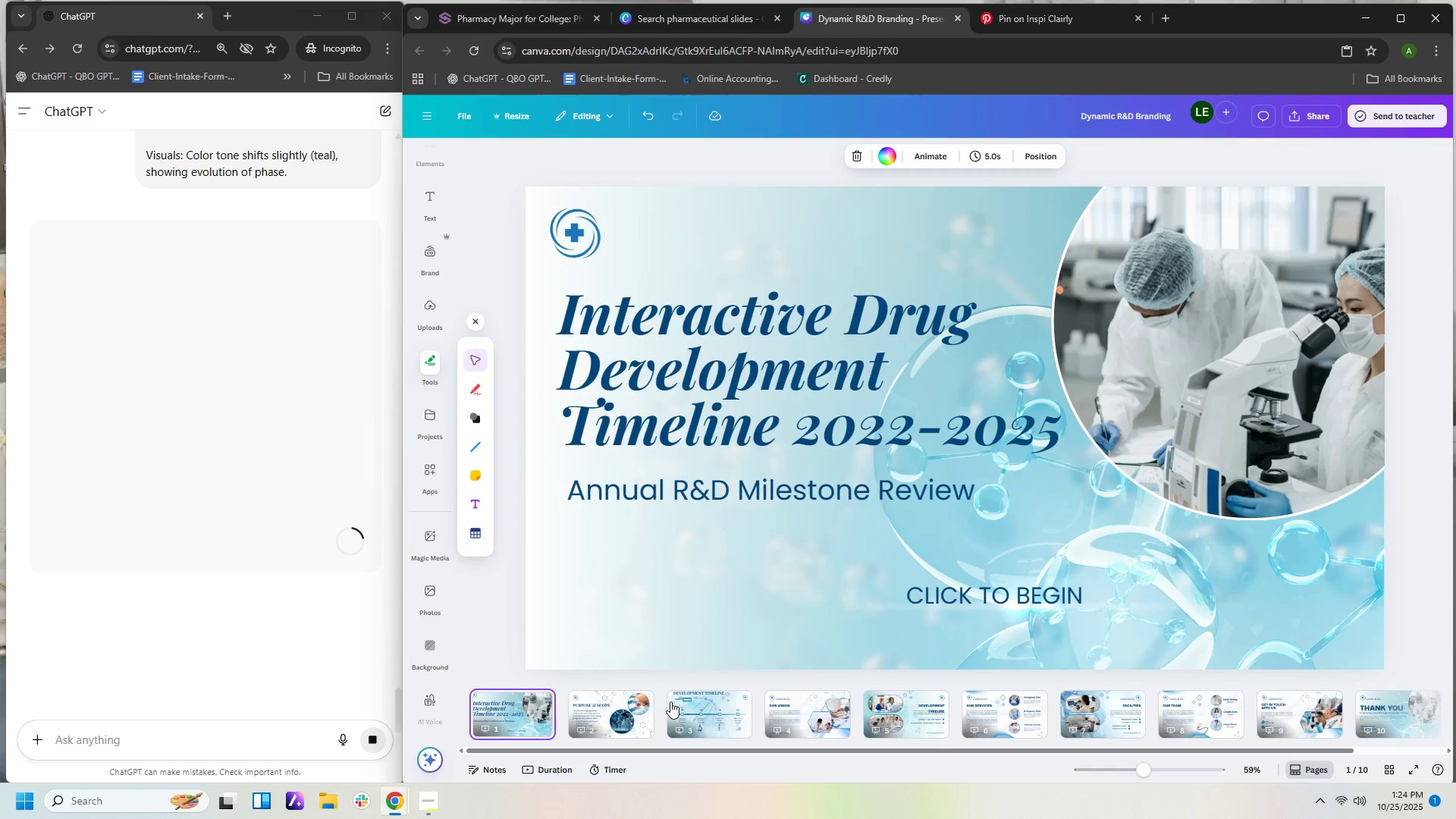 
left_click([637, 714])
 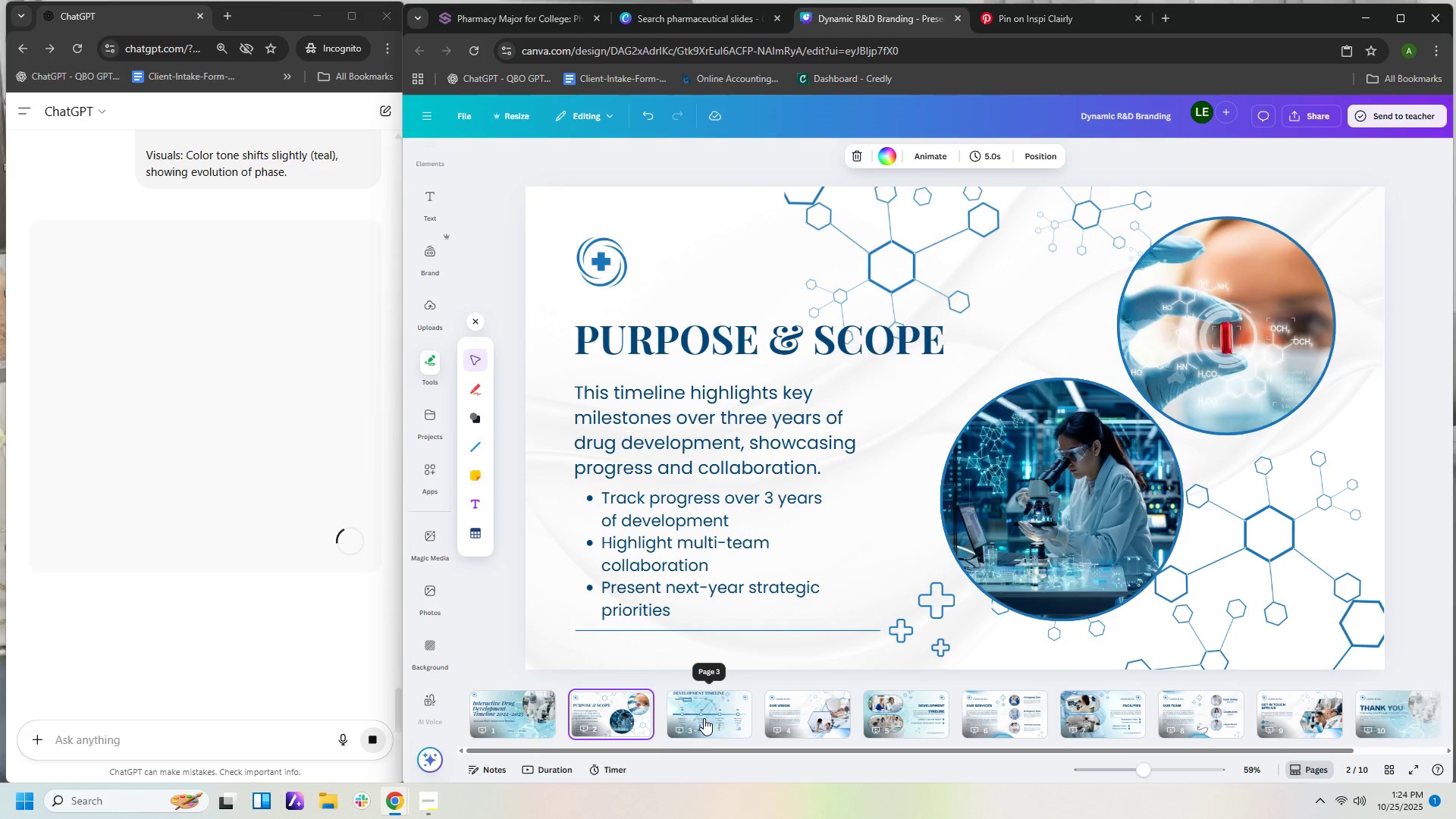 
left_click([704, 717])
 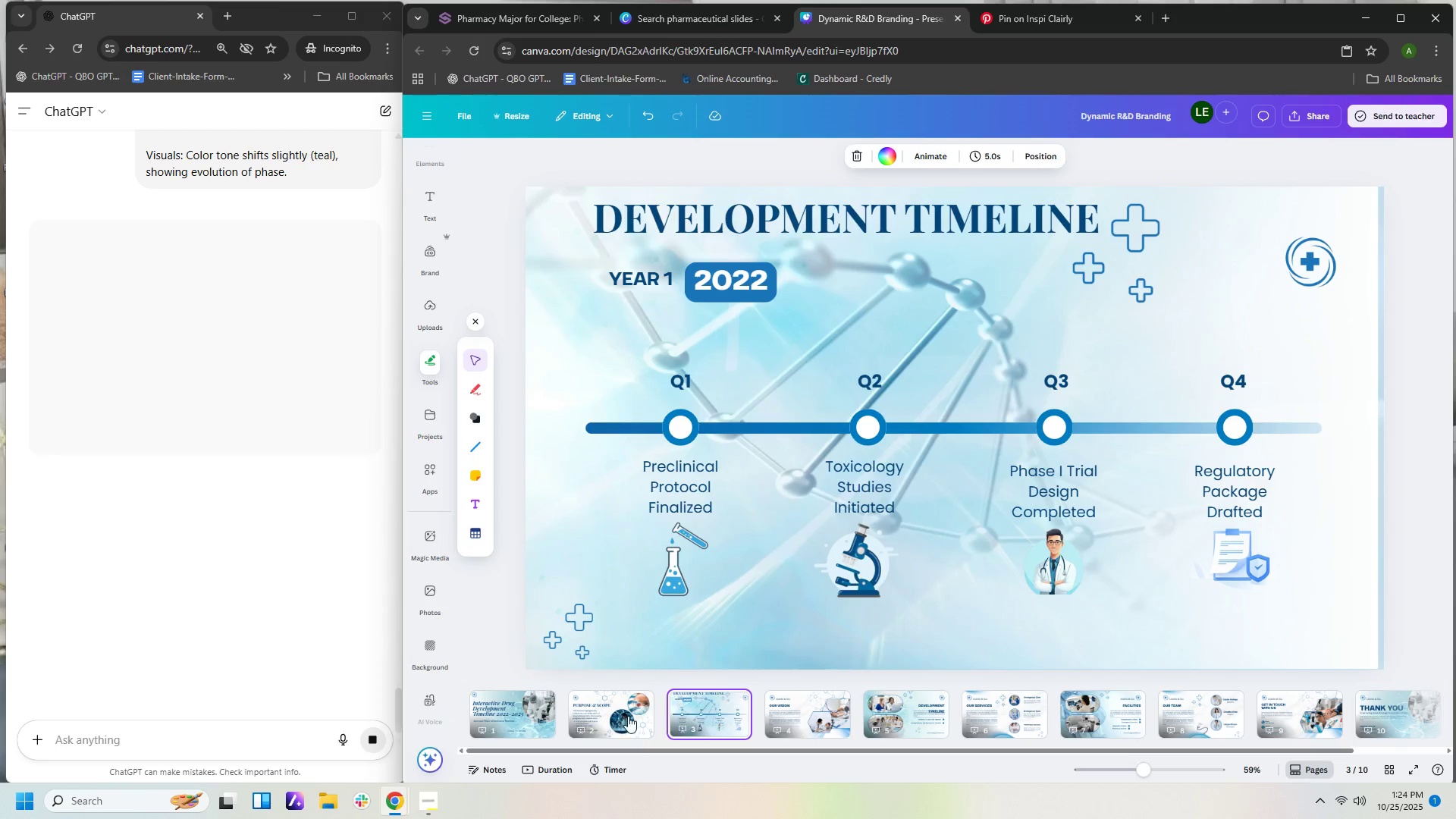 
left_click([625, 717])
 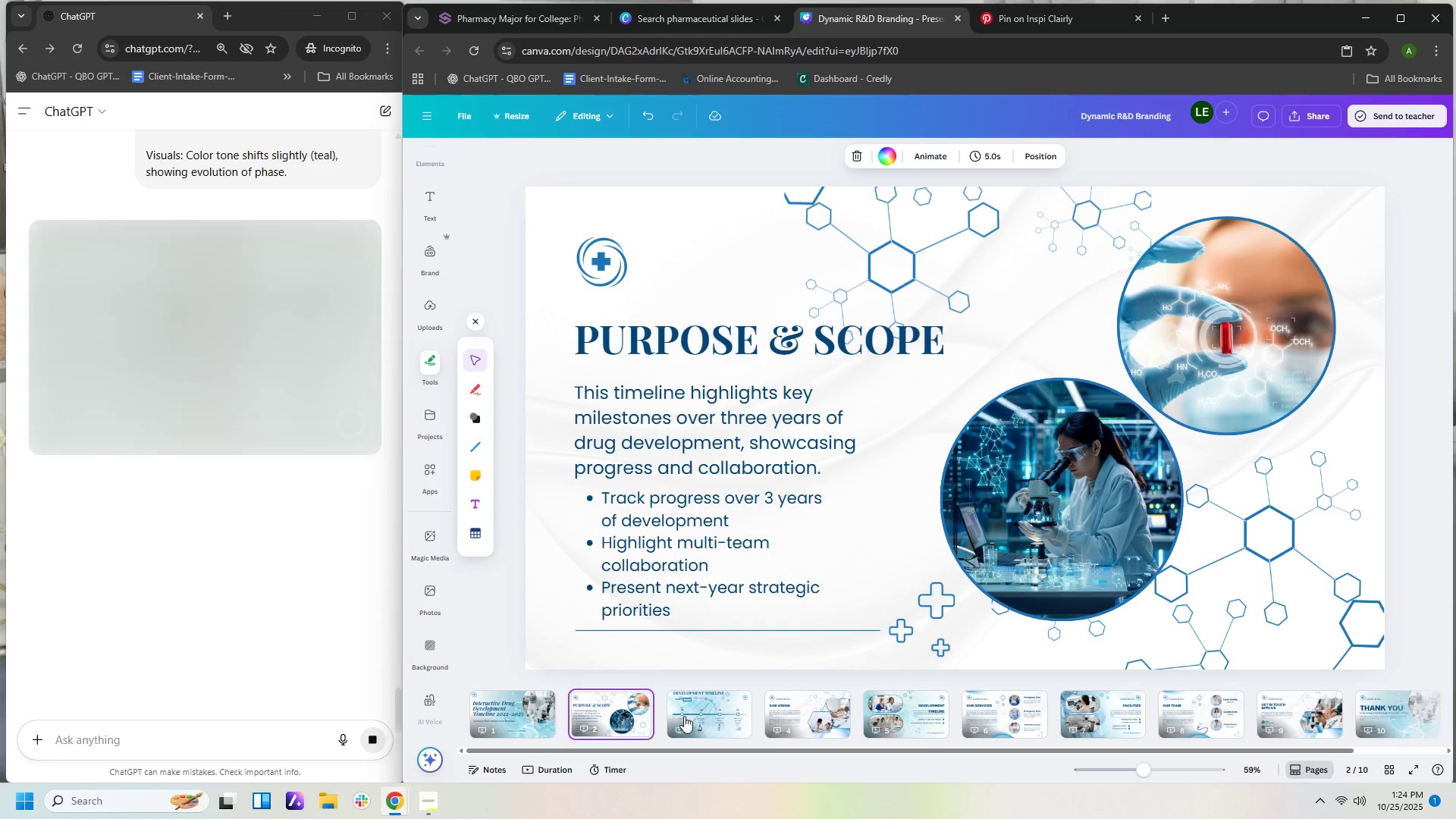 
left_click([684, 716])
 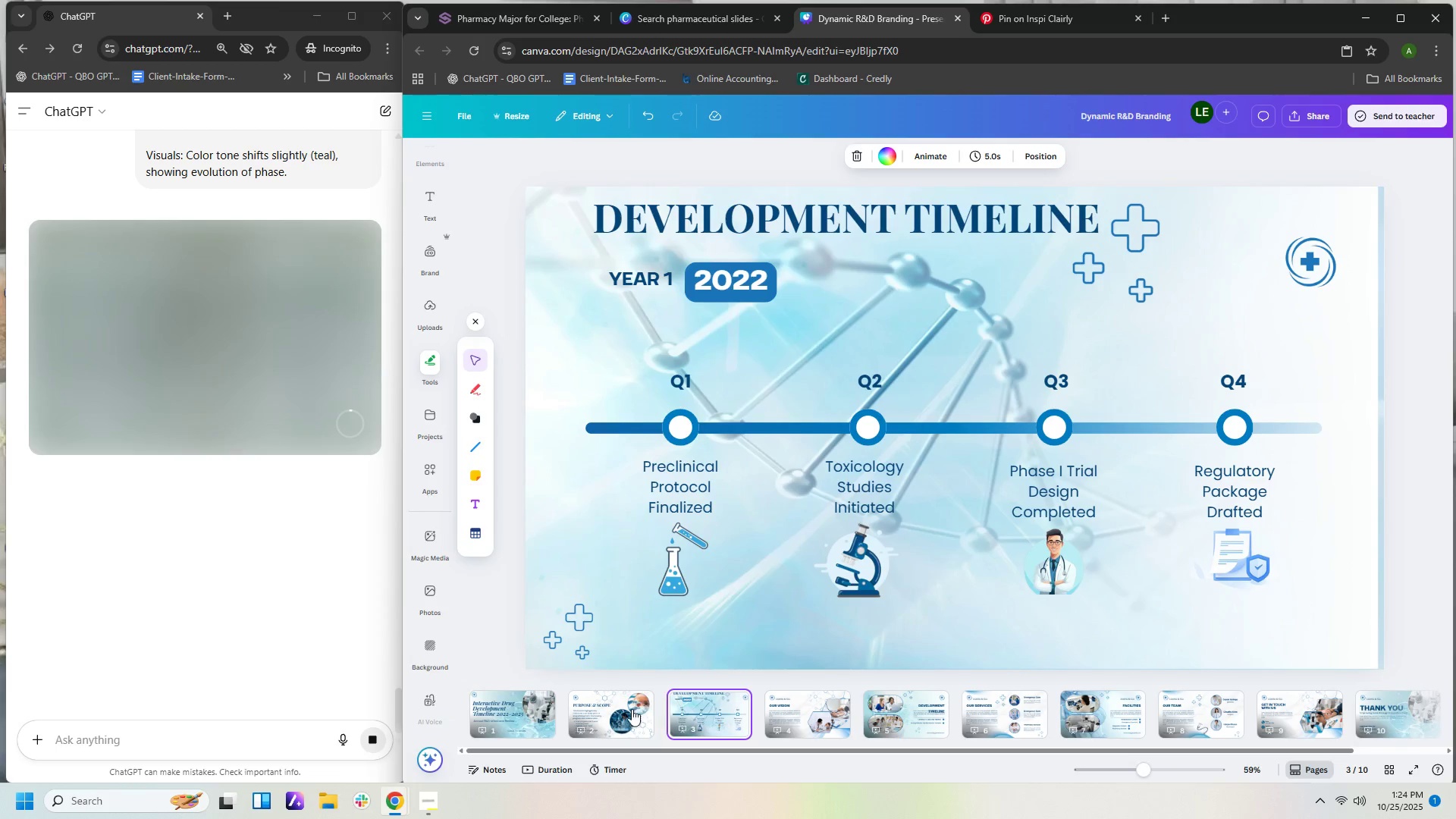 
left_click([625, 717])
 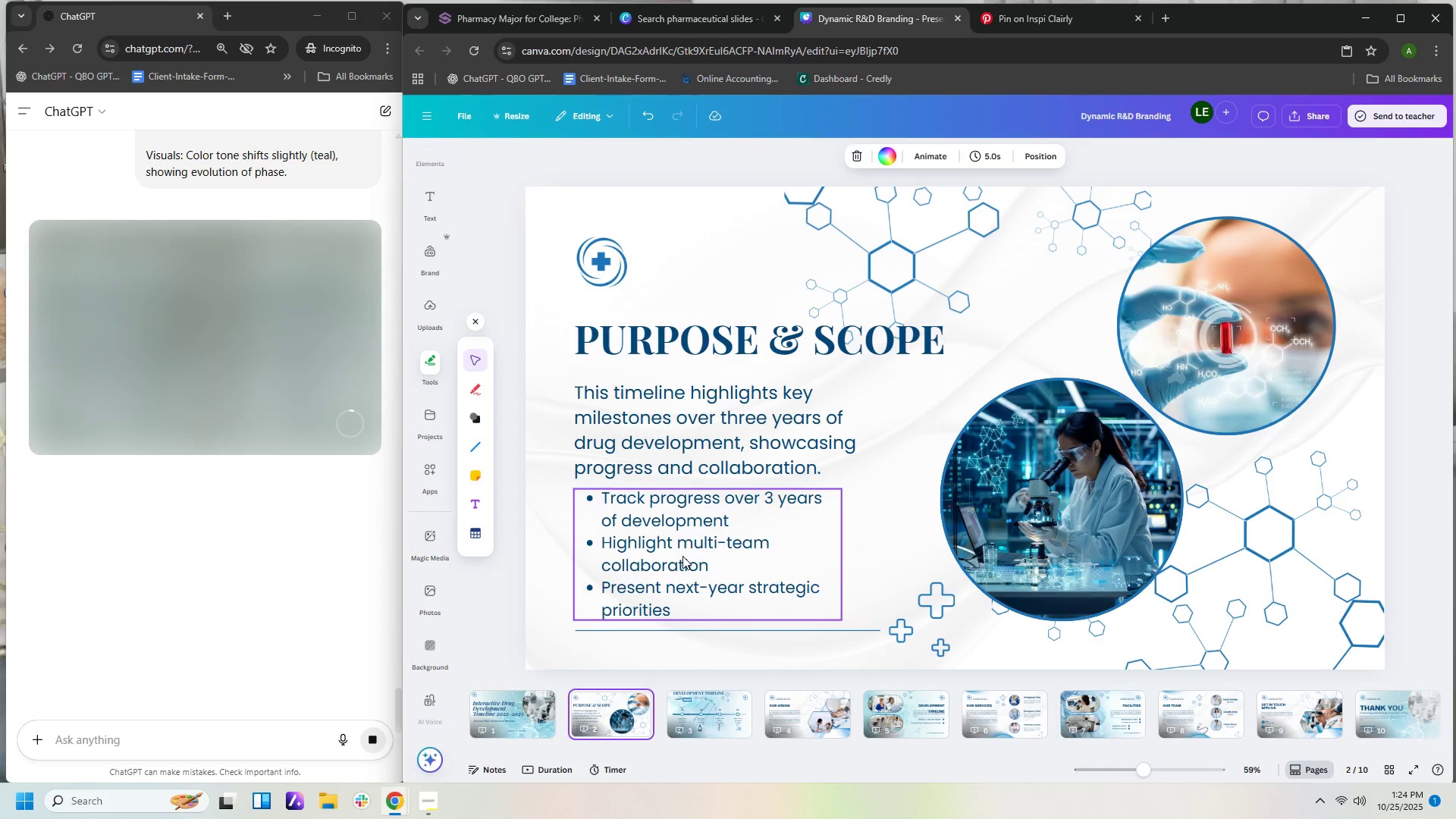 
left_click([682, 556])
 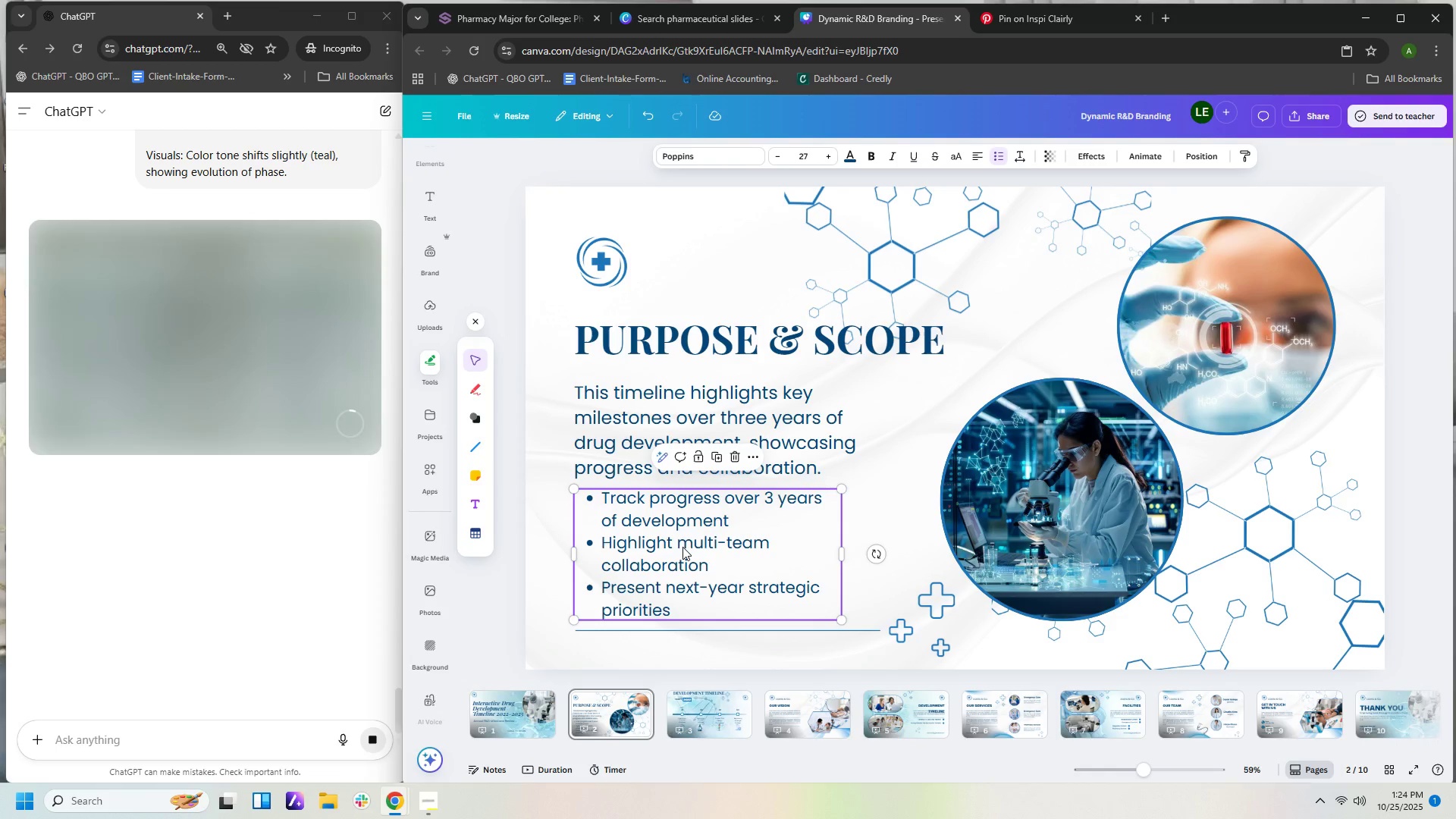 
left_click([682, 546])
 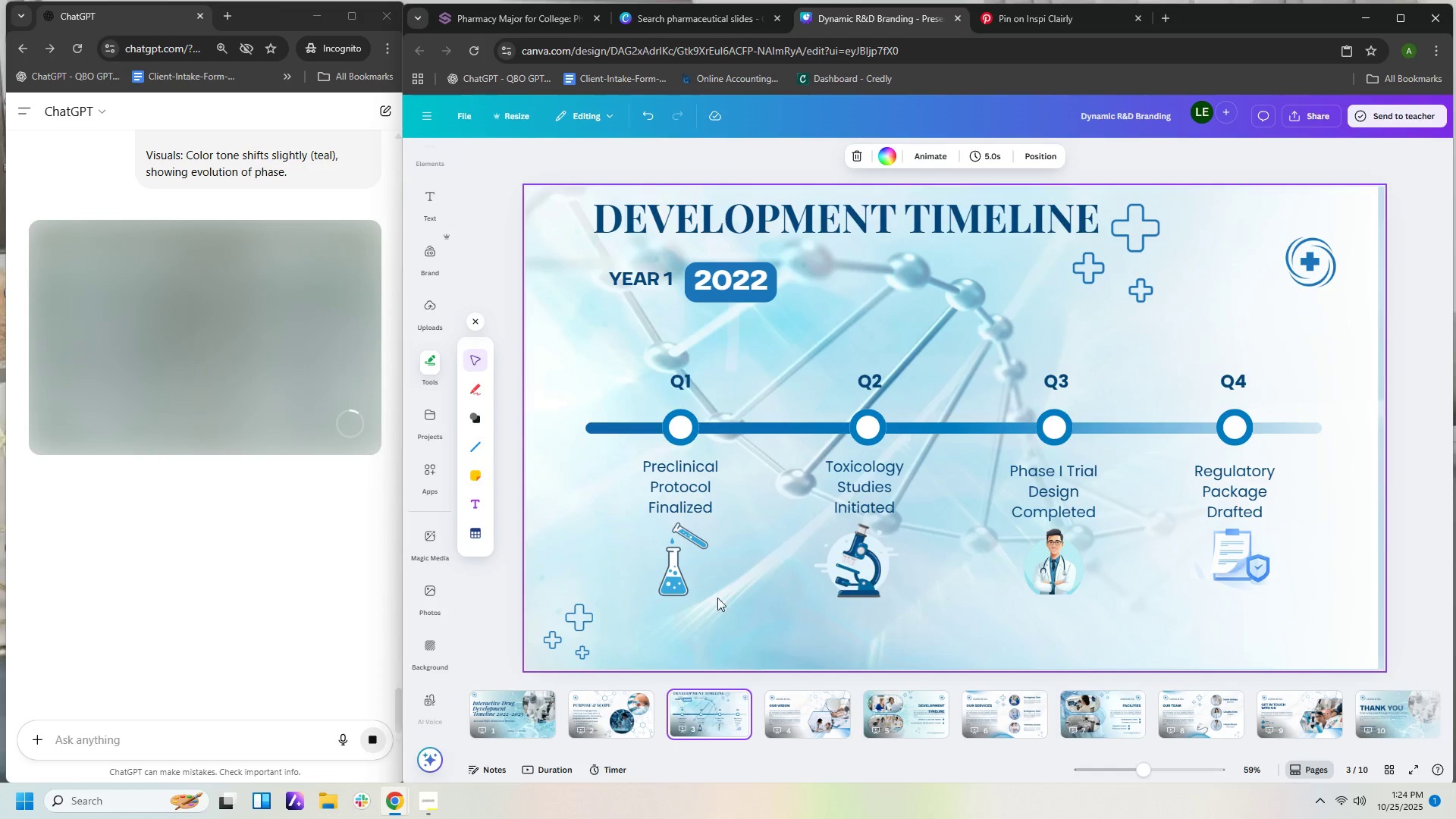 
left_click([708, 491])
 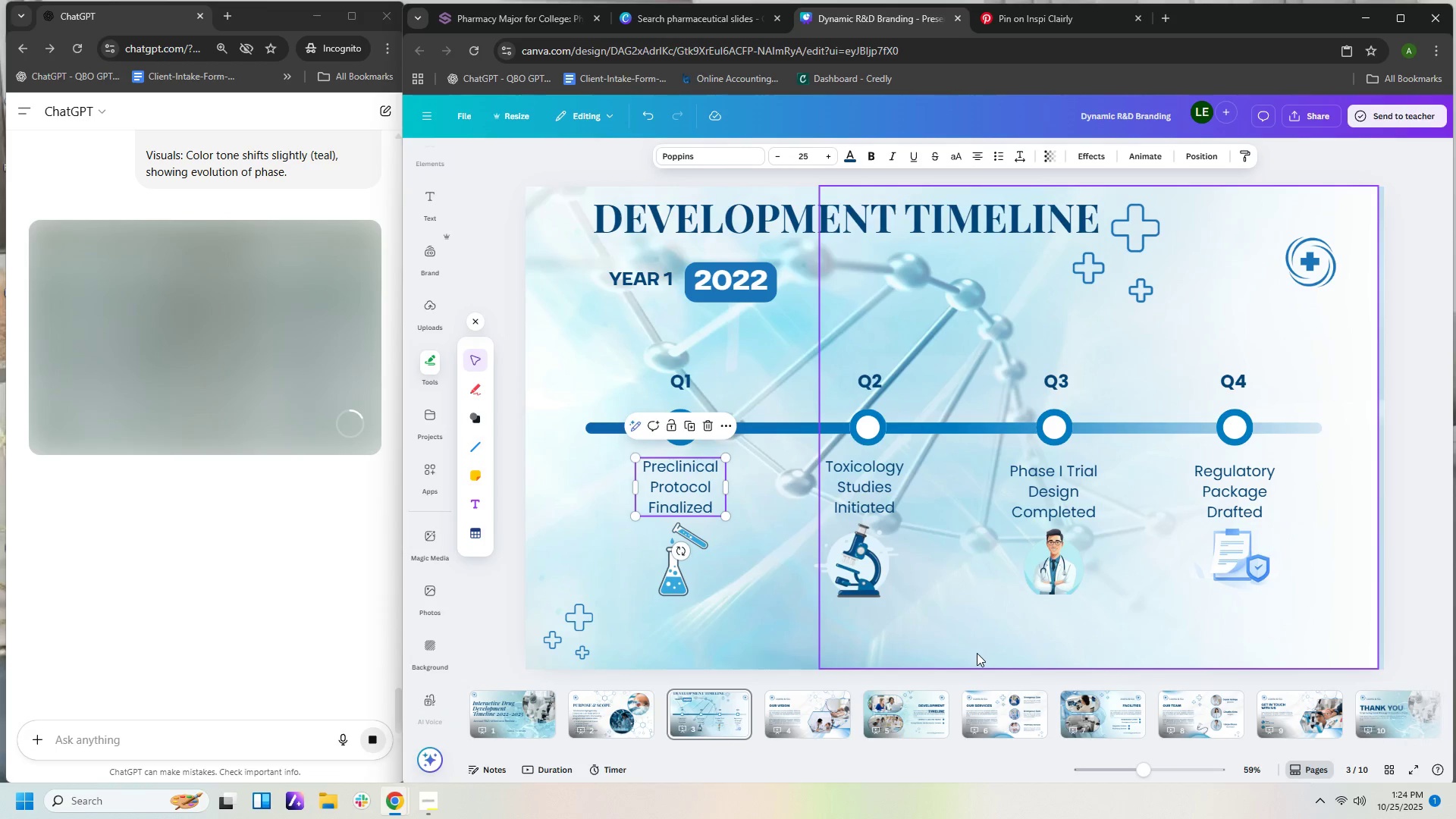 
left_click([921, 654])
 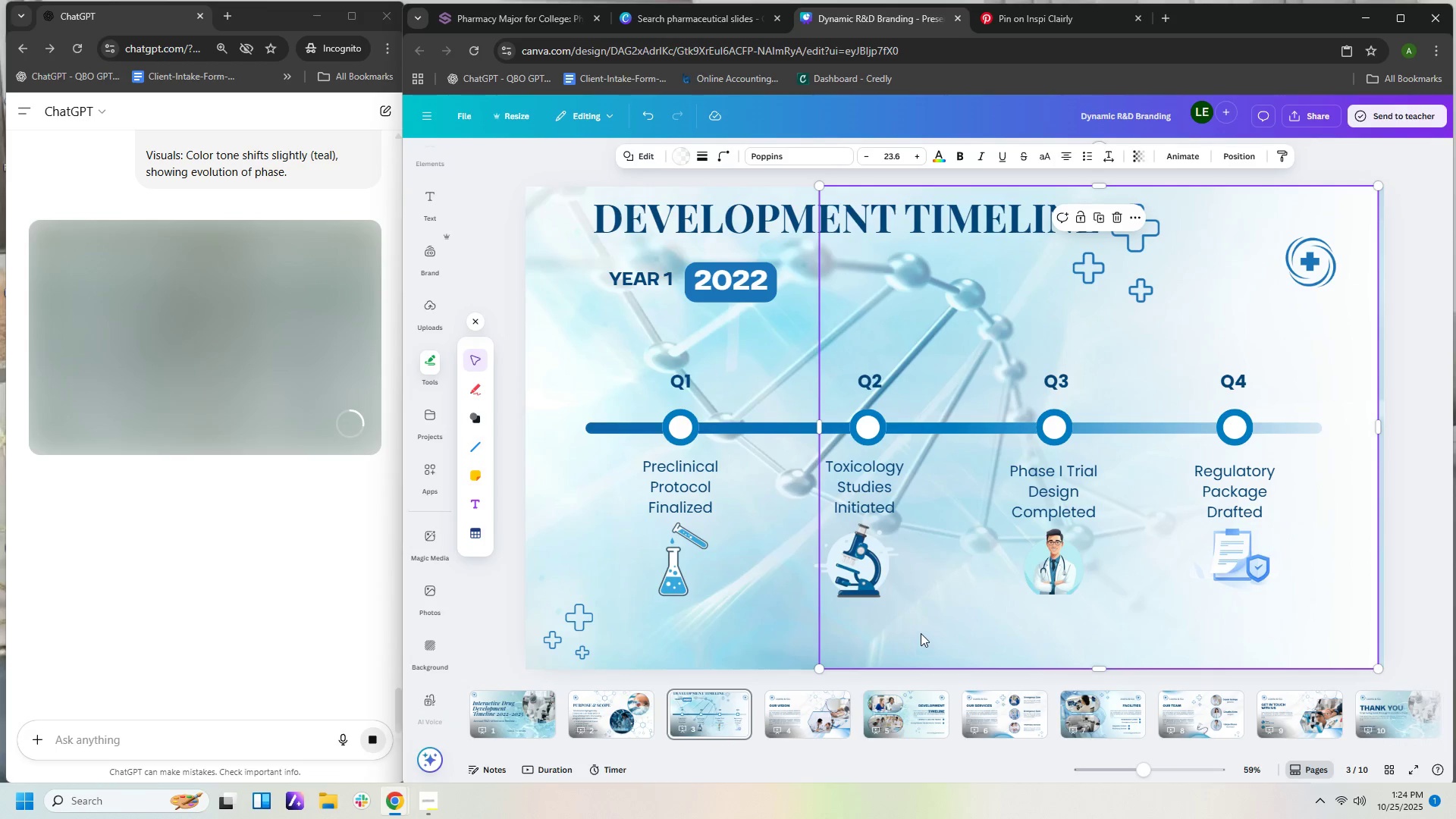 
left_click_drag(start_coordinate=[1065, 379], to_coordinate=[1059, 382])
 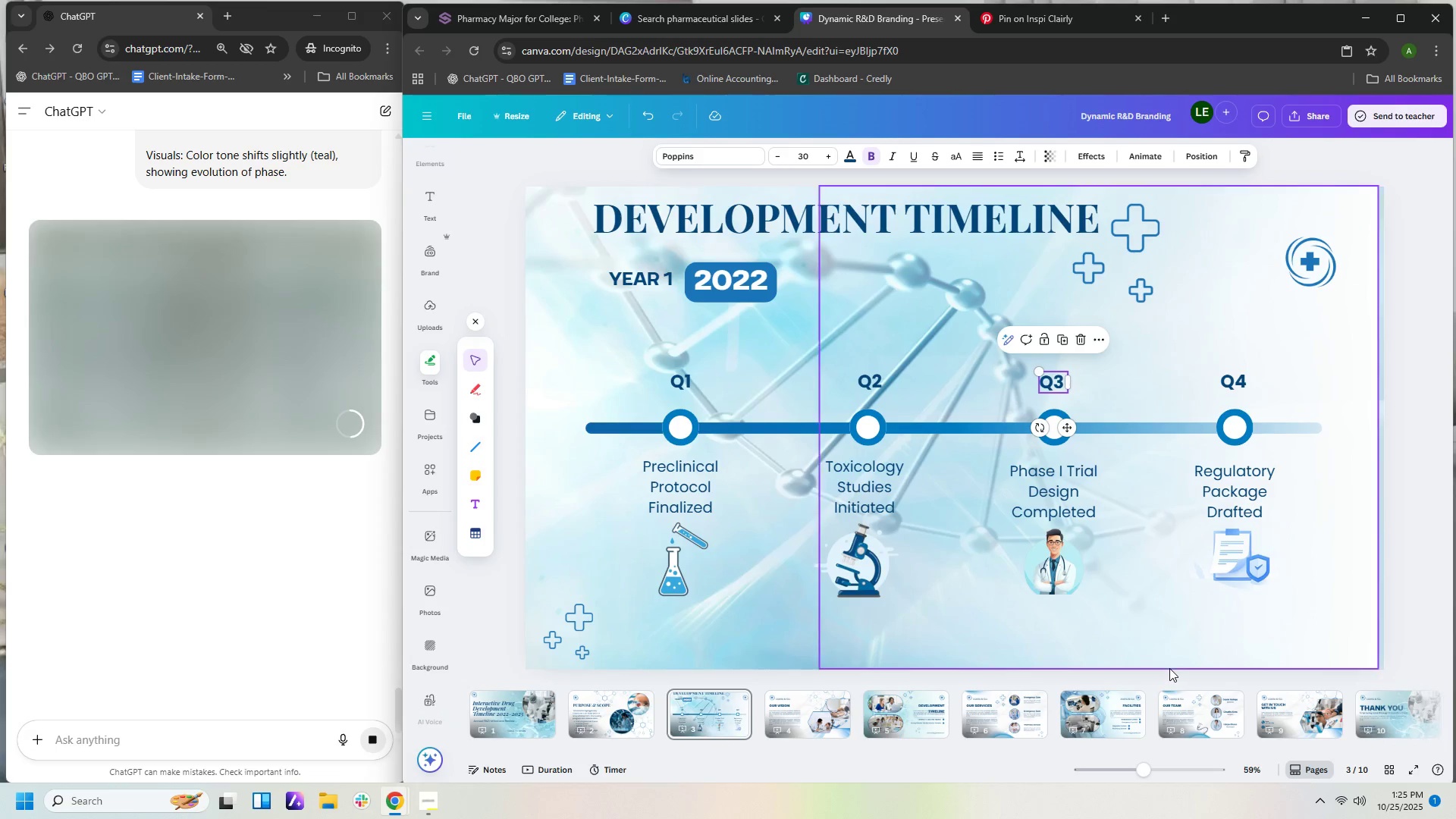 
left_click([1169, 668])
 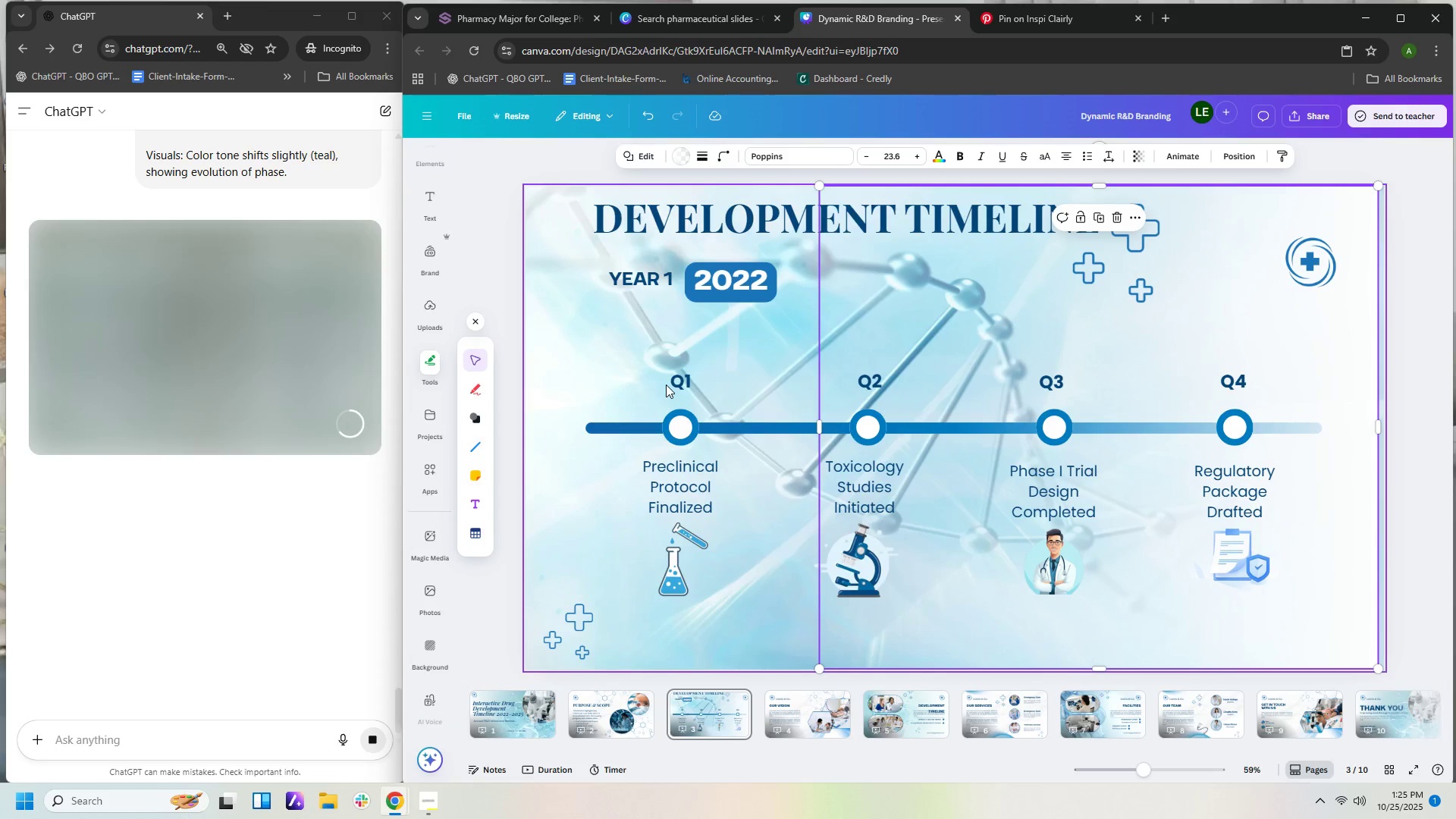 
wait(13.73)
 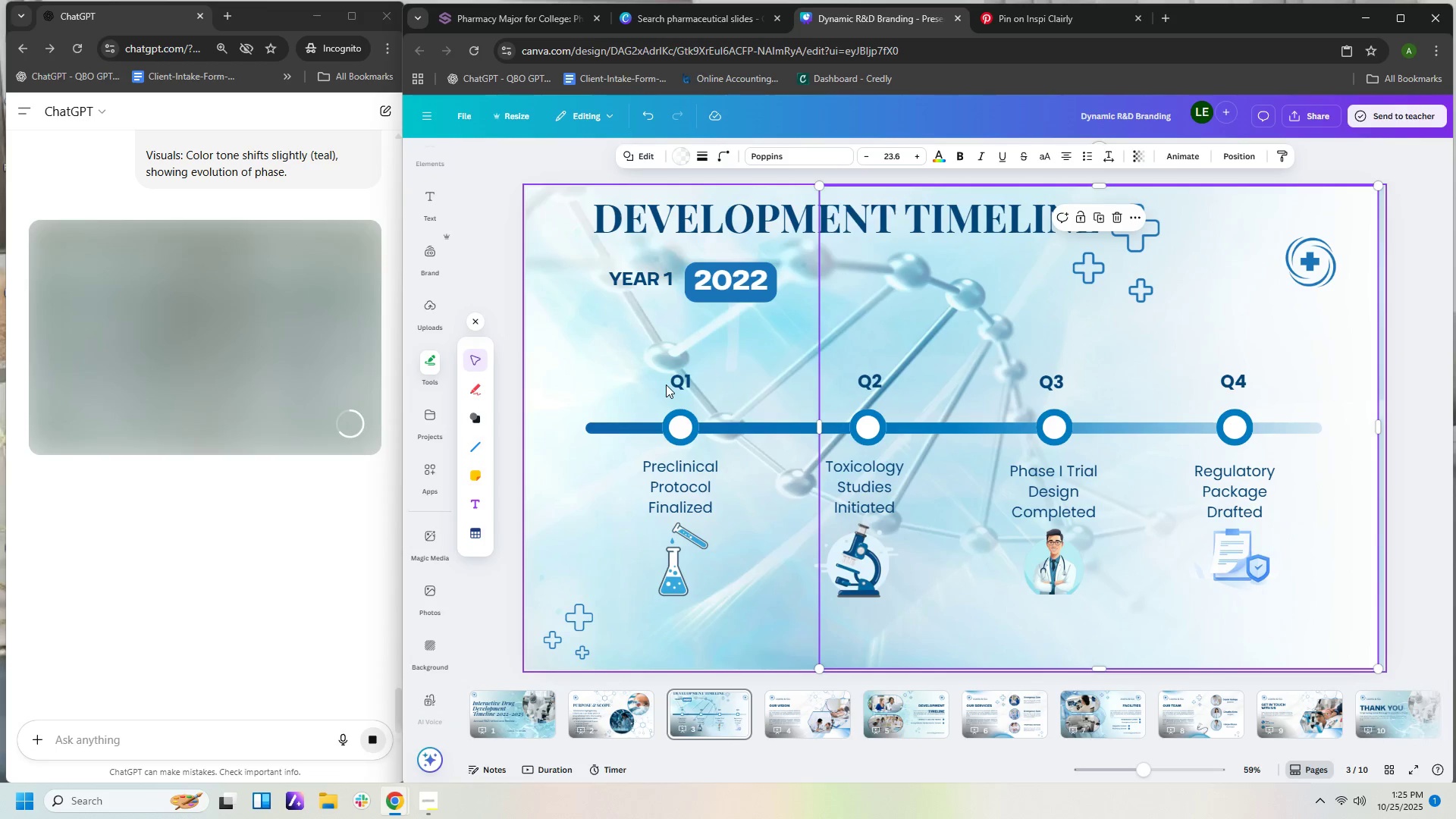 
left_click([543, 245])
 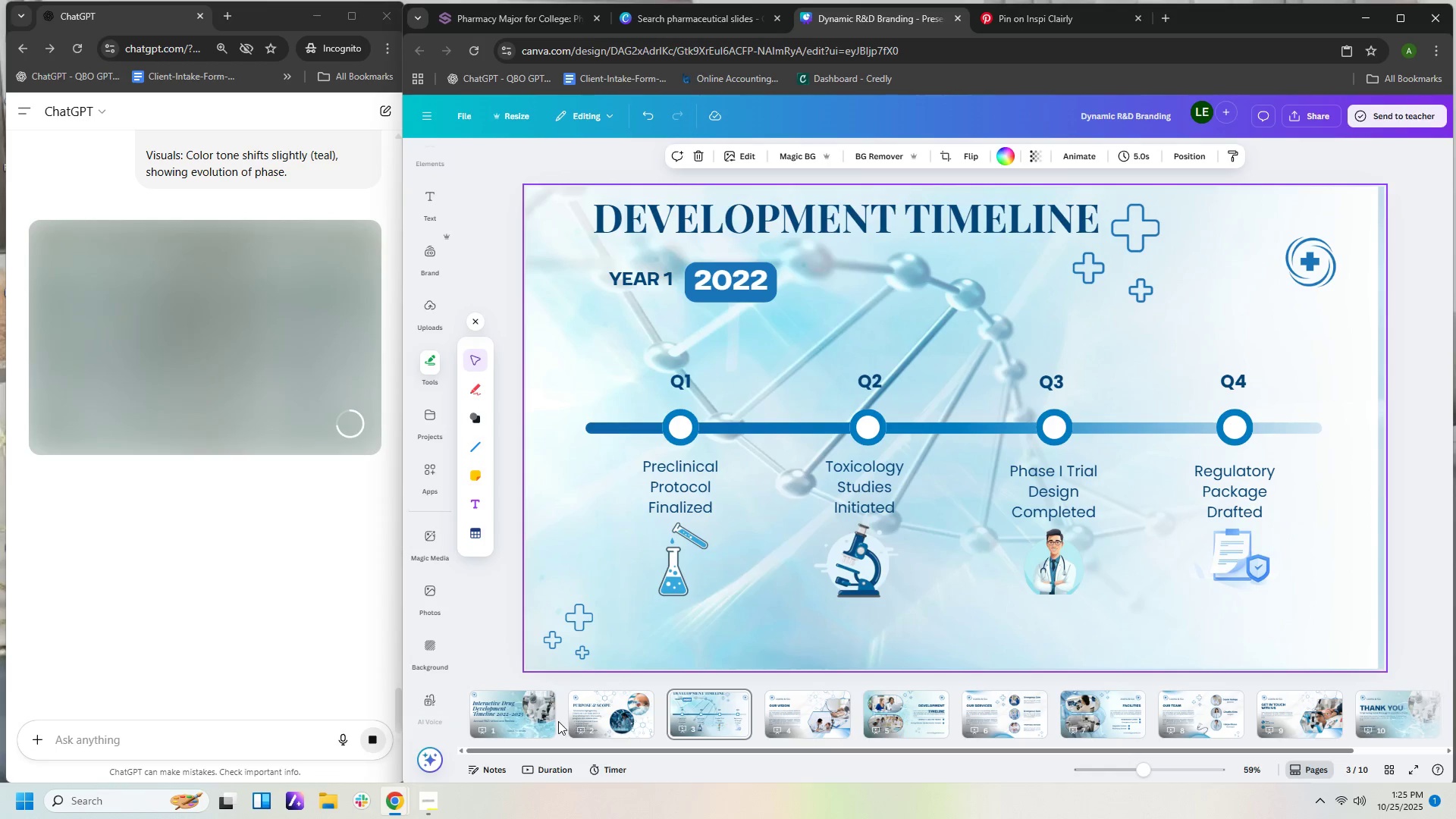 
left_click([536, 714])
 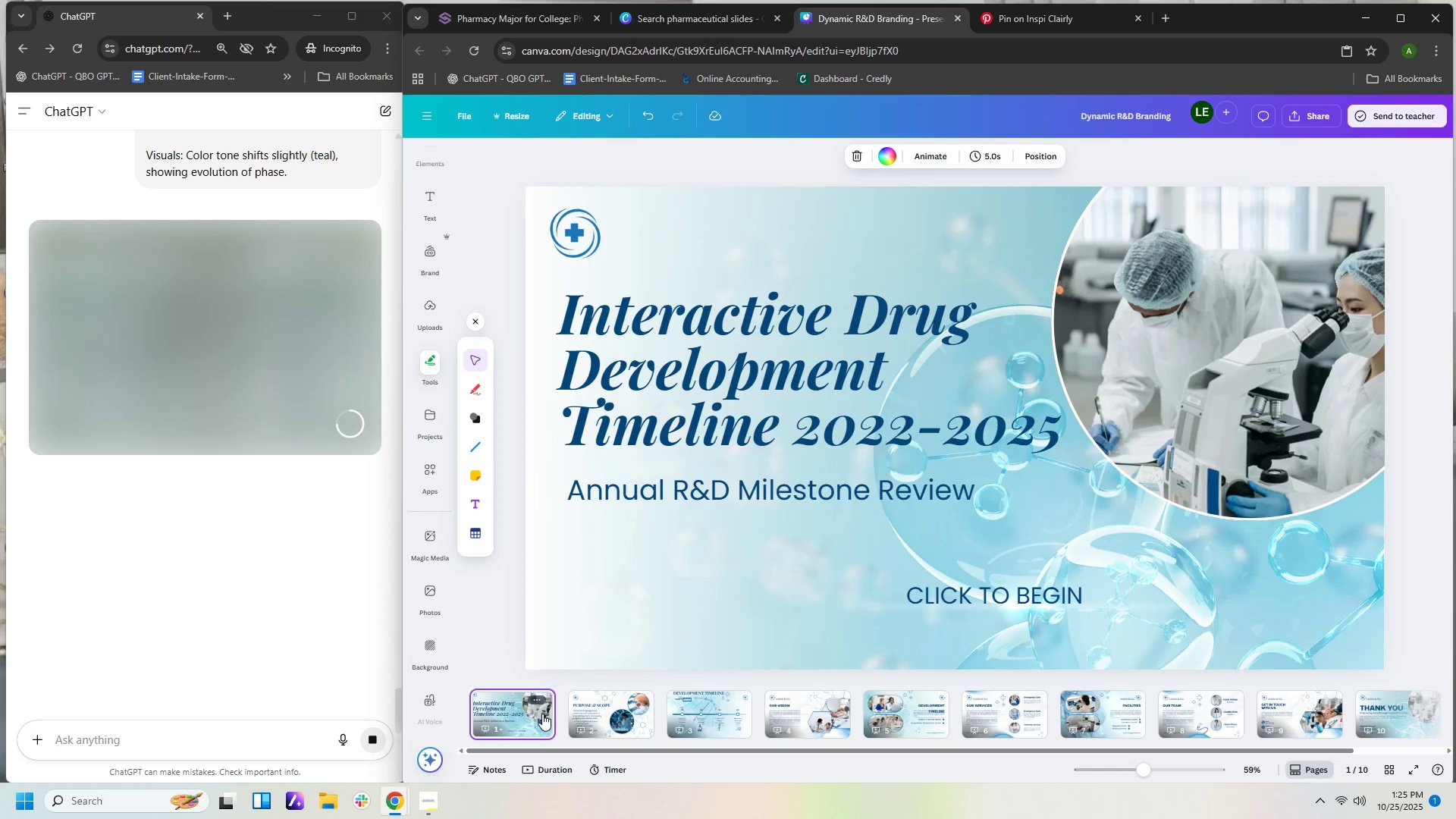 
key(ArrowDown)
 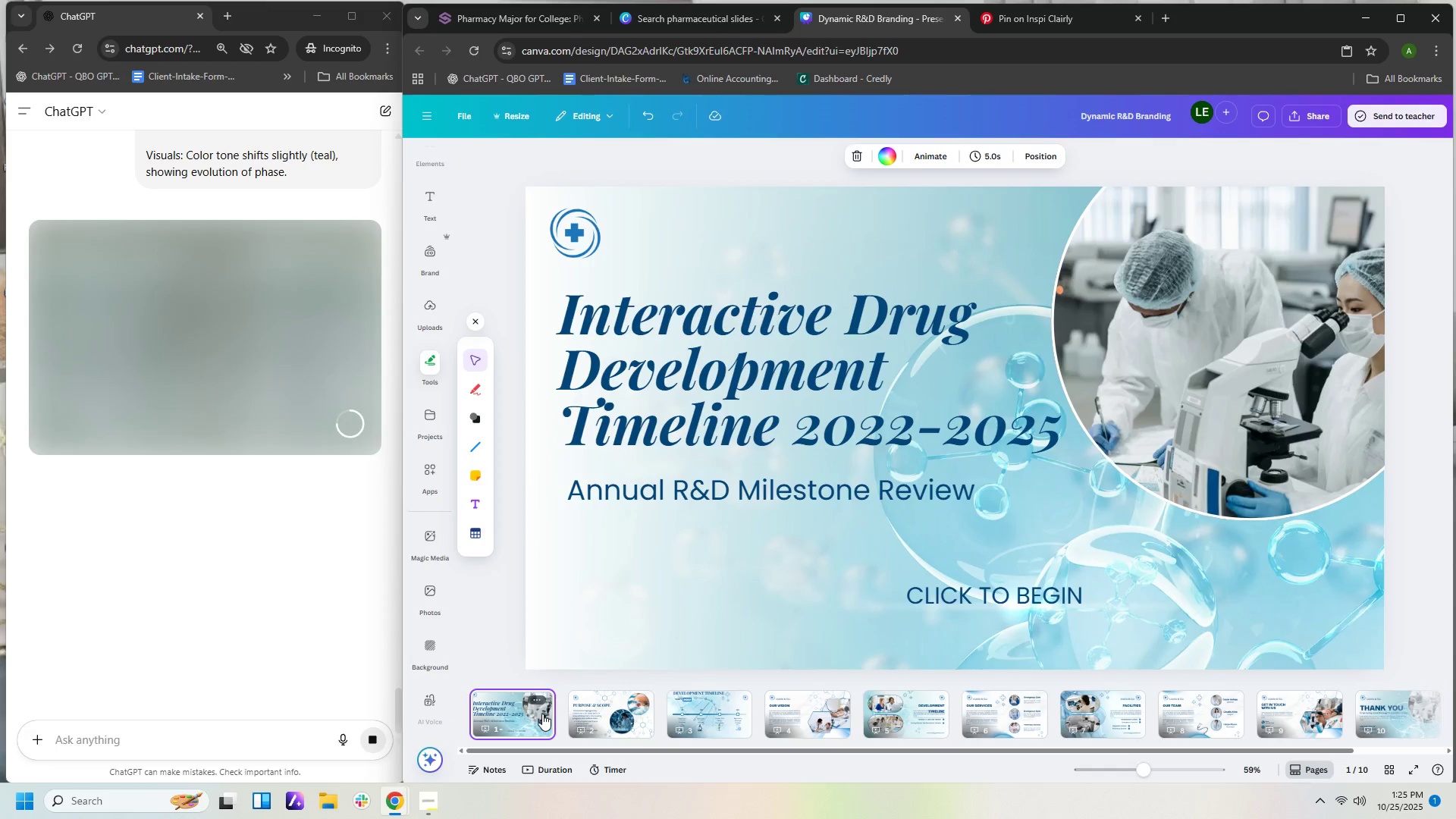 
key(ArrowDown)
 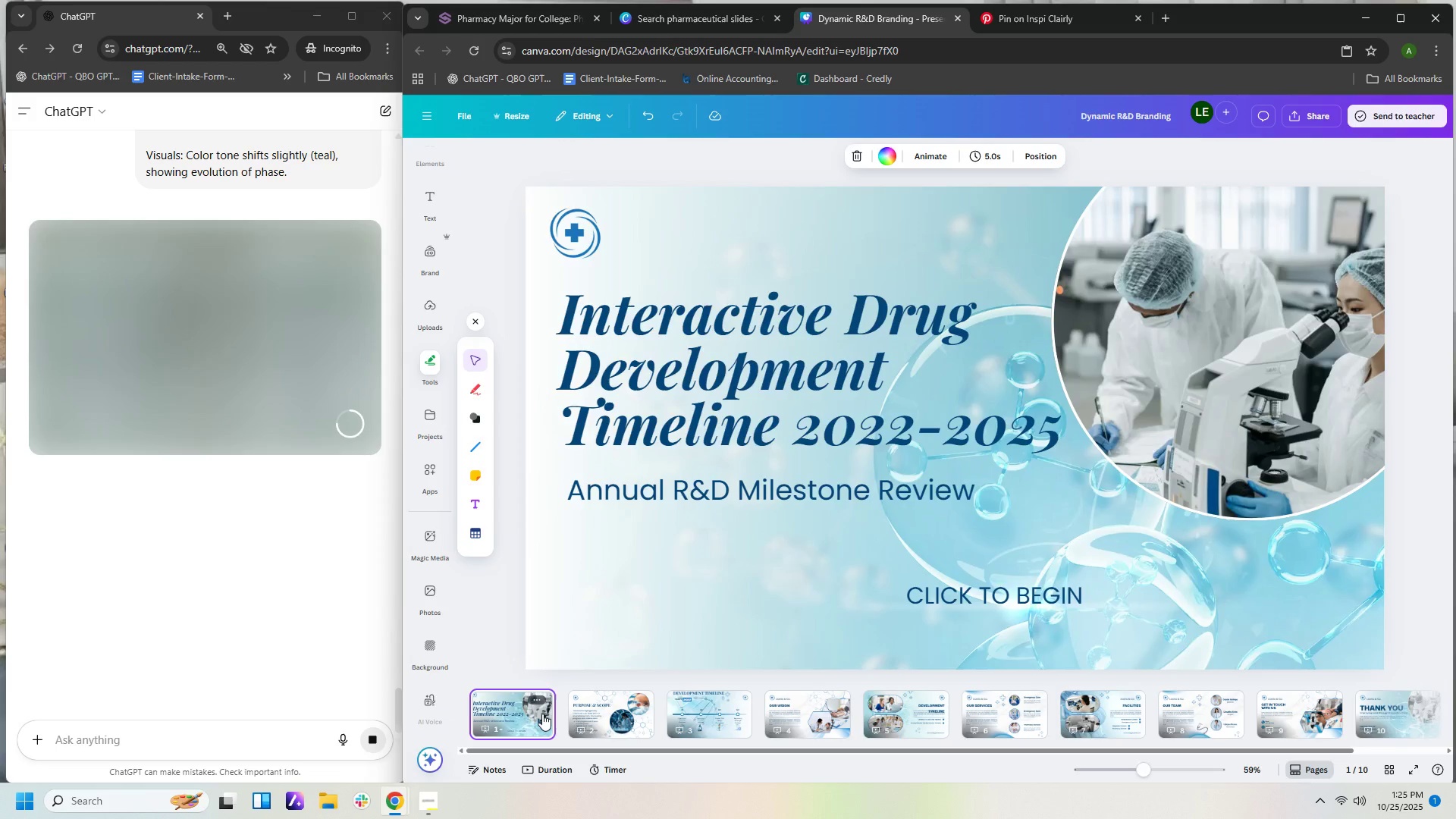 
key(ArrowRight)
 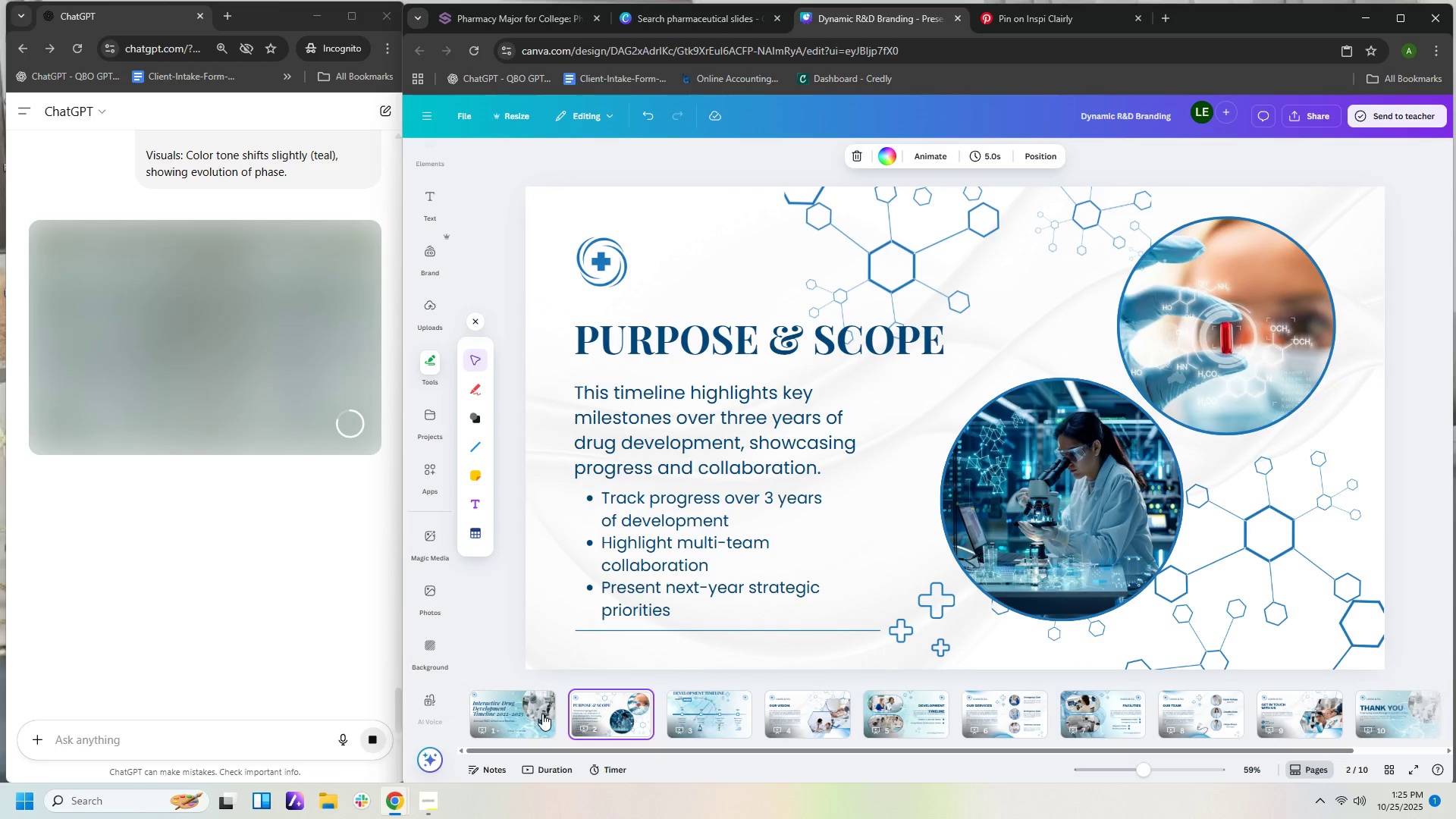 
wait(7.47)
 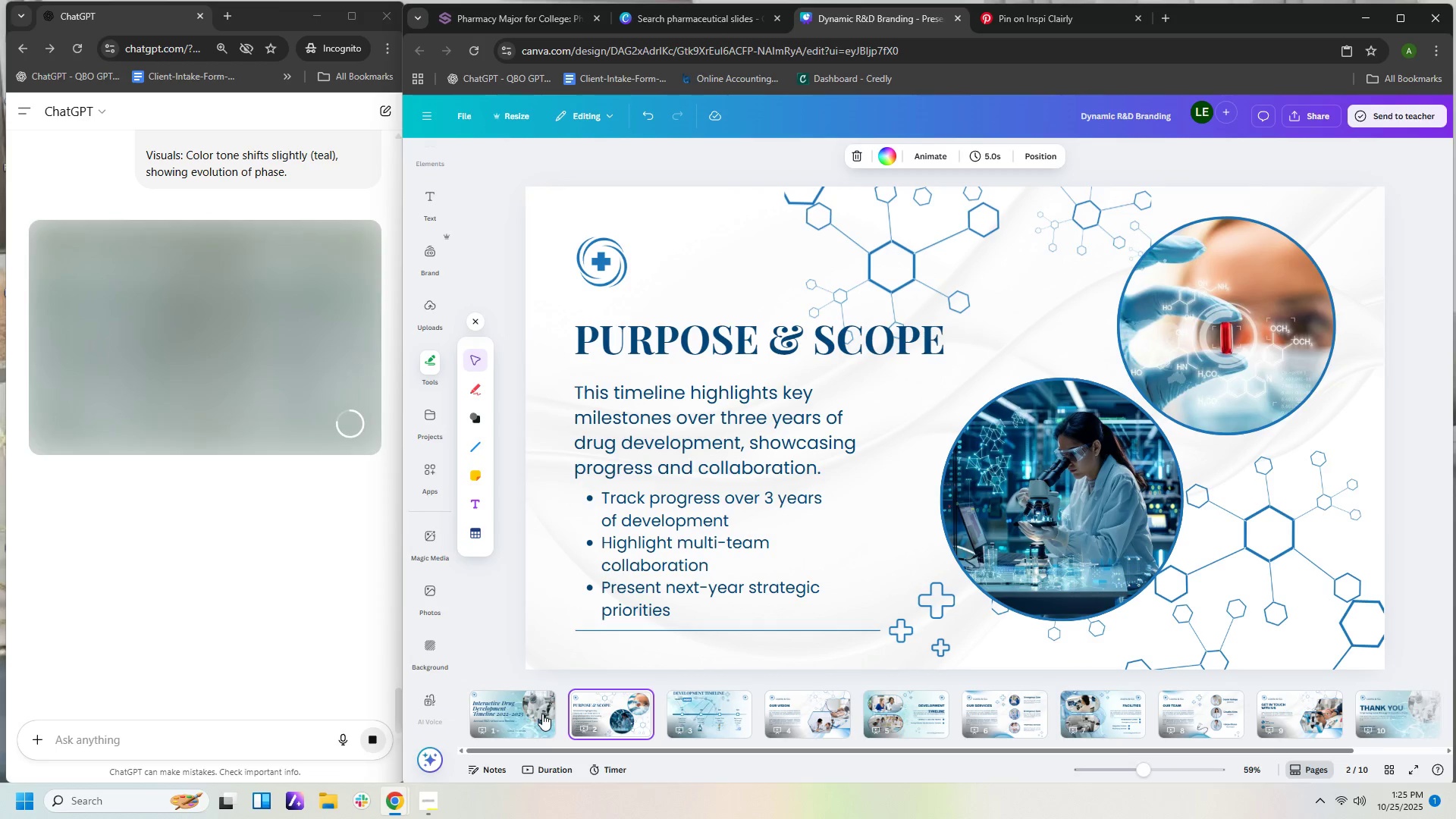 
key(ArrowRight)
 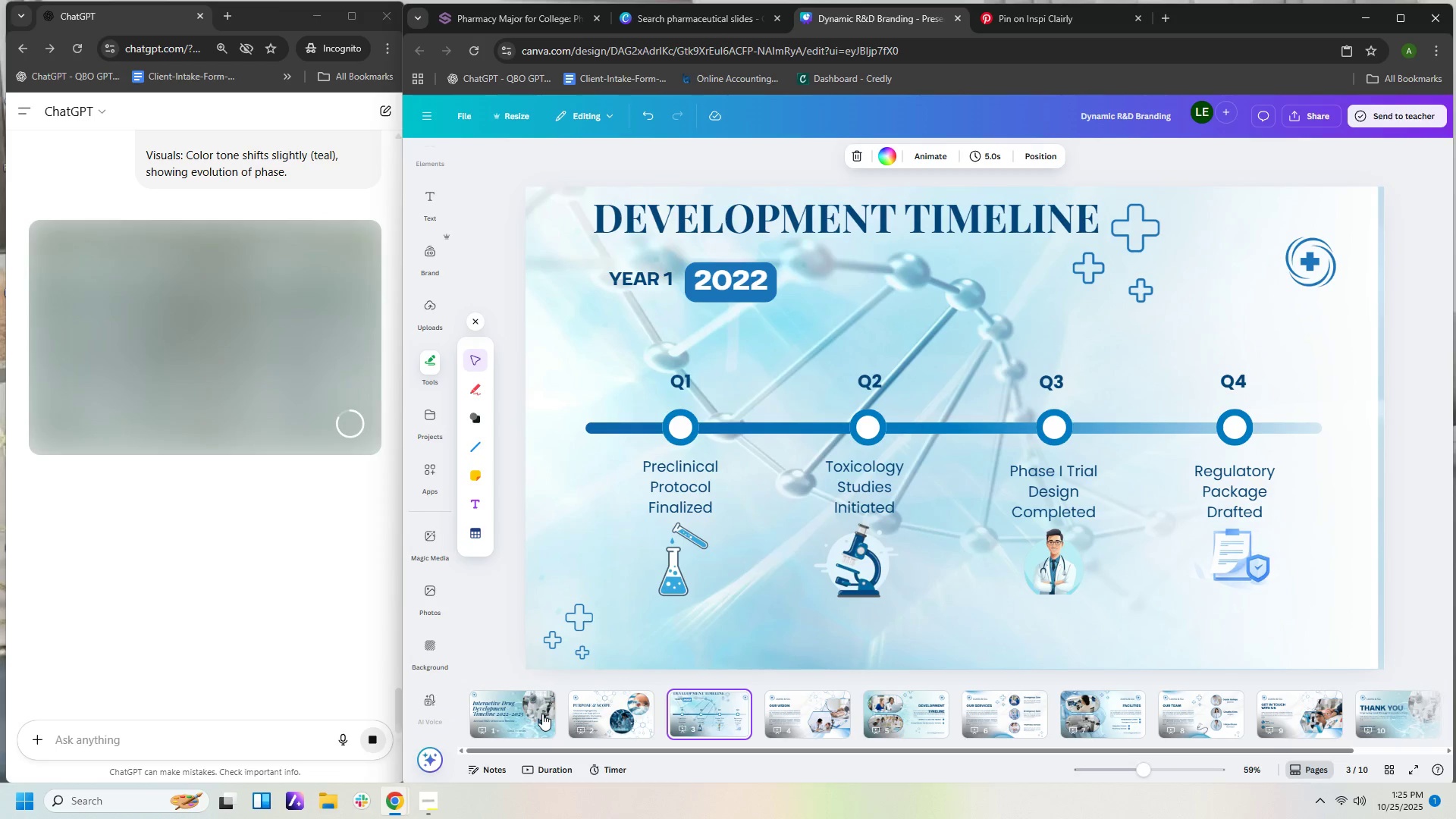 
key(ArrowRight)
 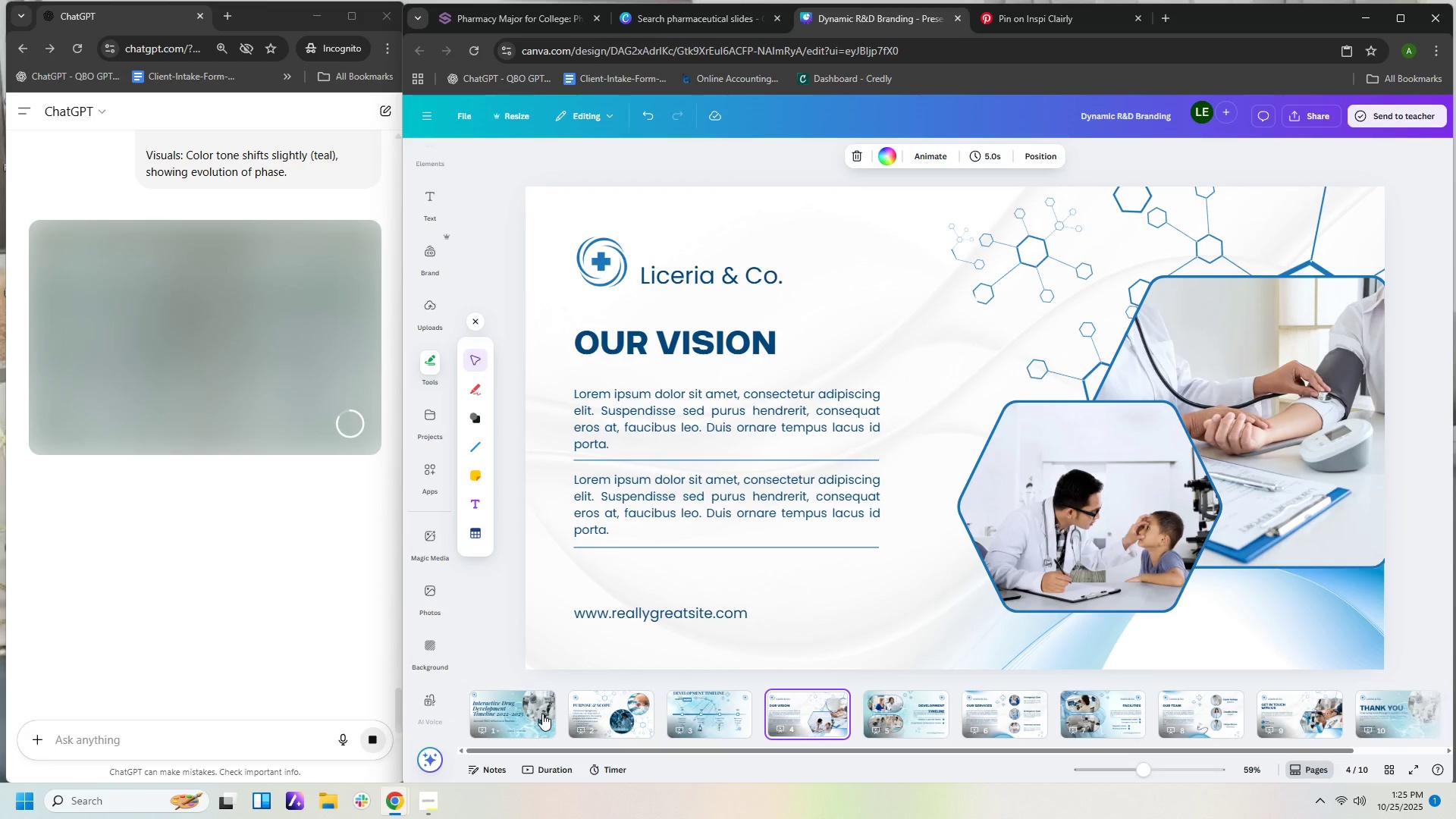 
key(ArrowLeft)
 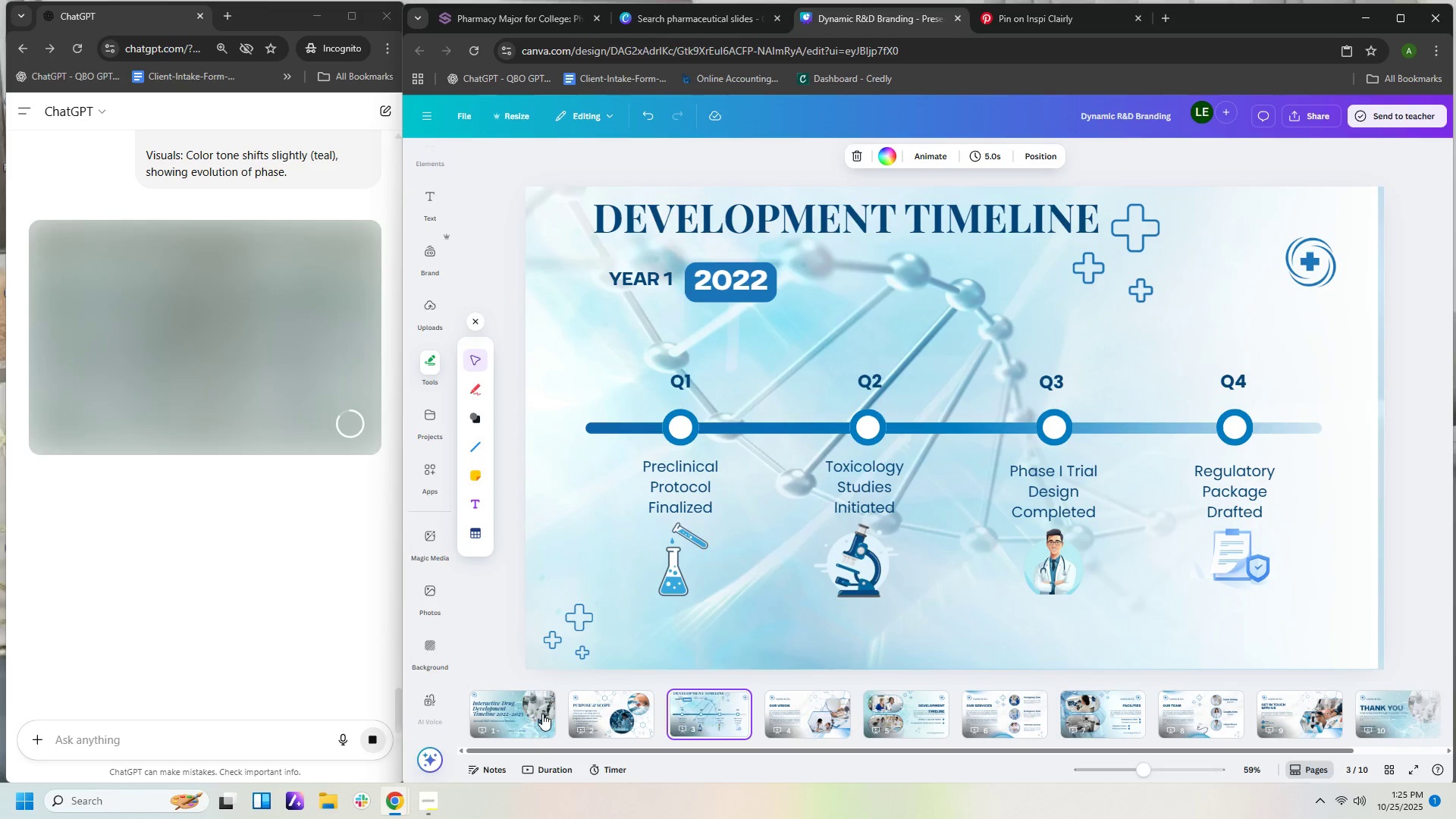 
key(ArrowRight)
 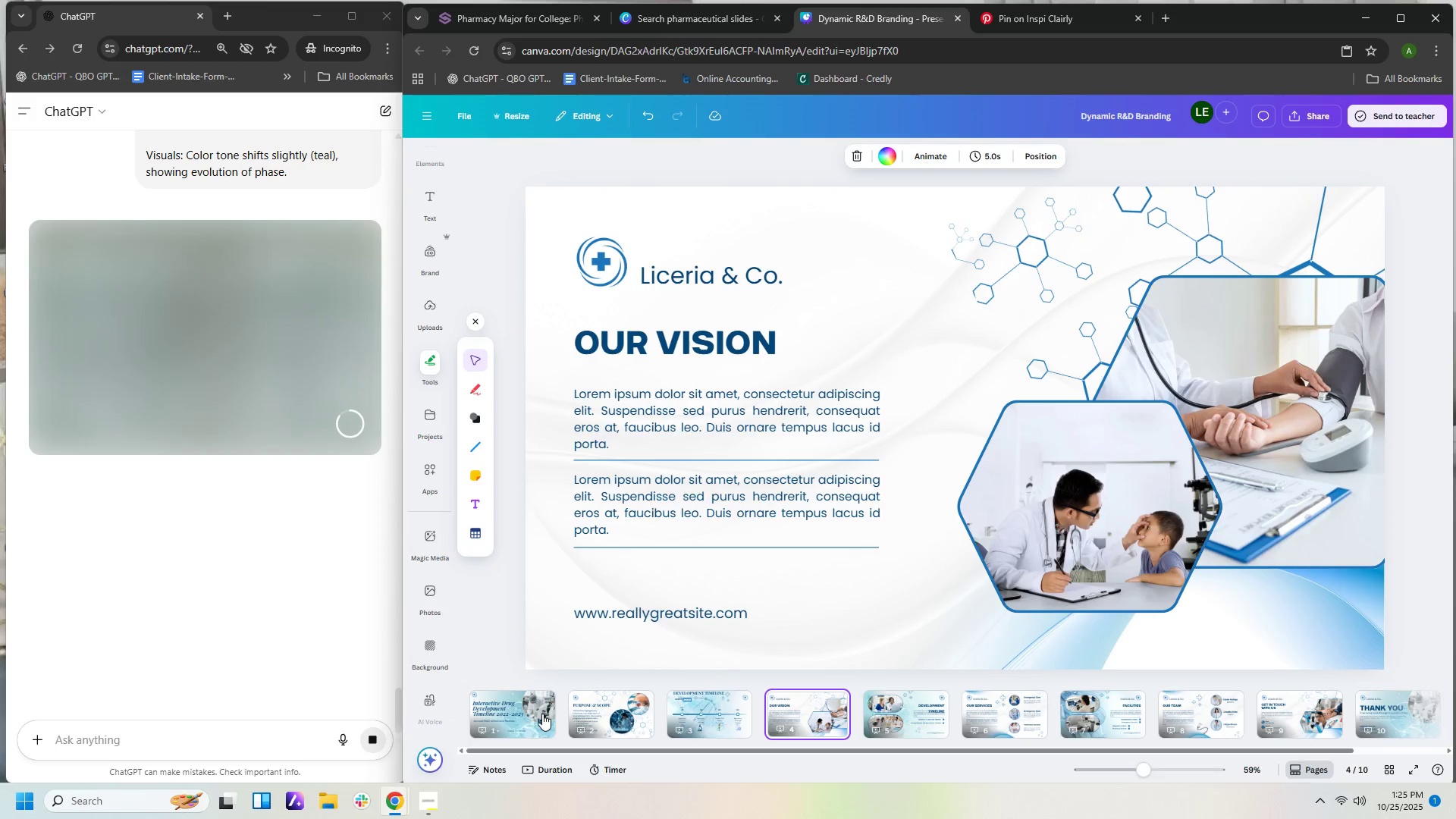 
key(ArrowLeft)
 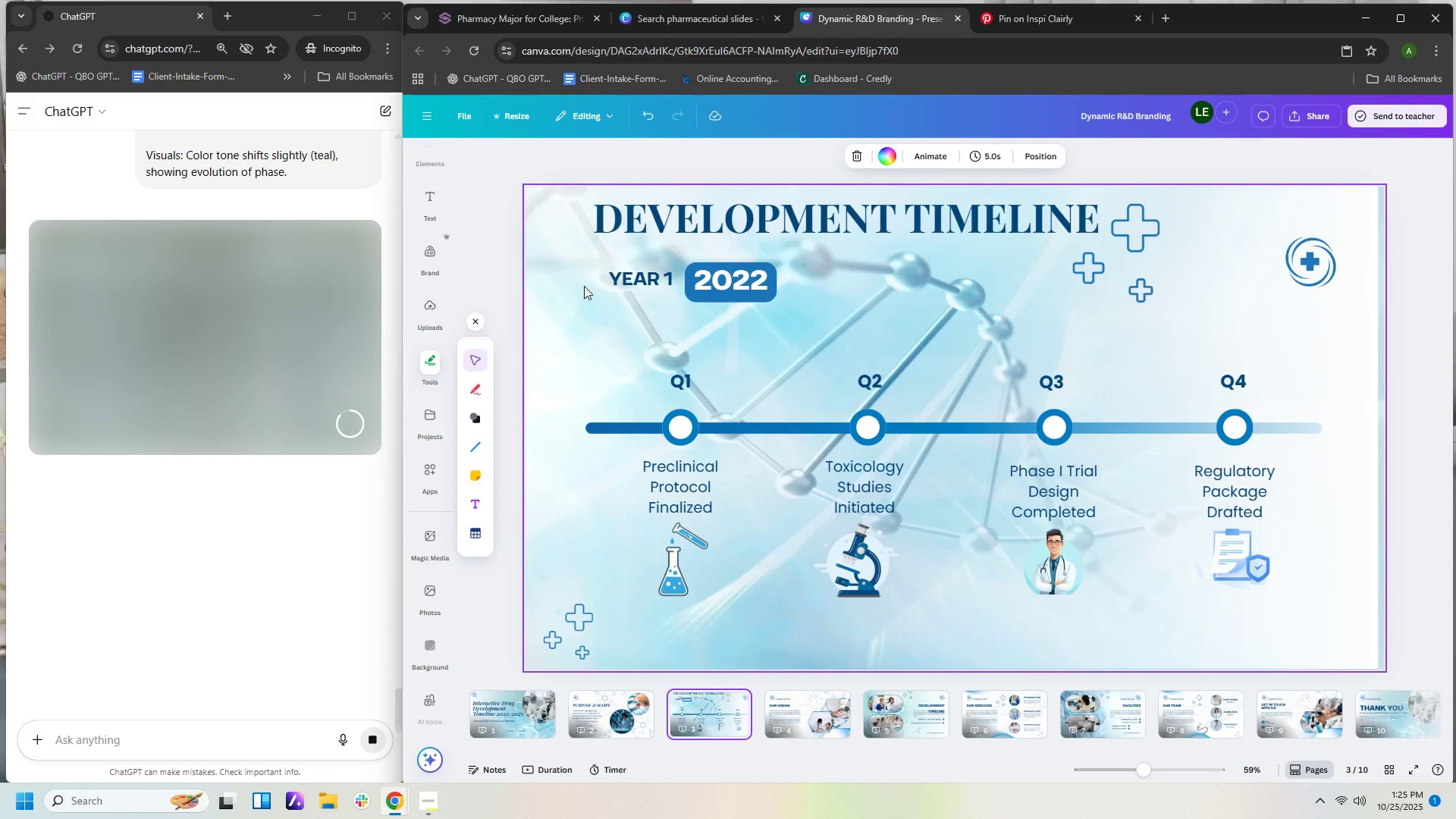 
left_click_drag(start_coordinate=[586, 266], to_coordinate=[738, 294])
 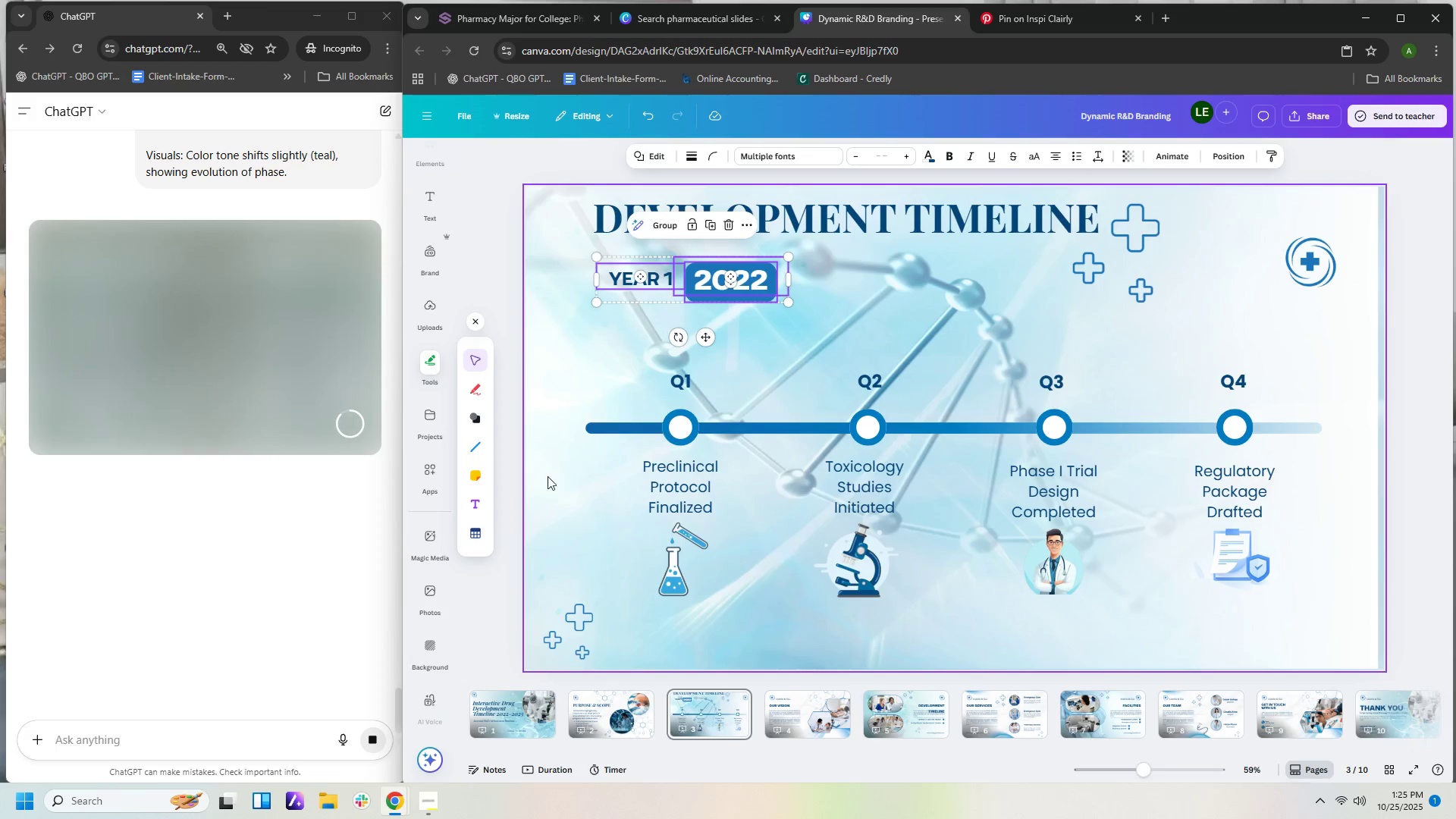 
key(Control+C)
 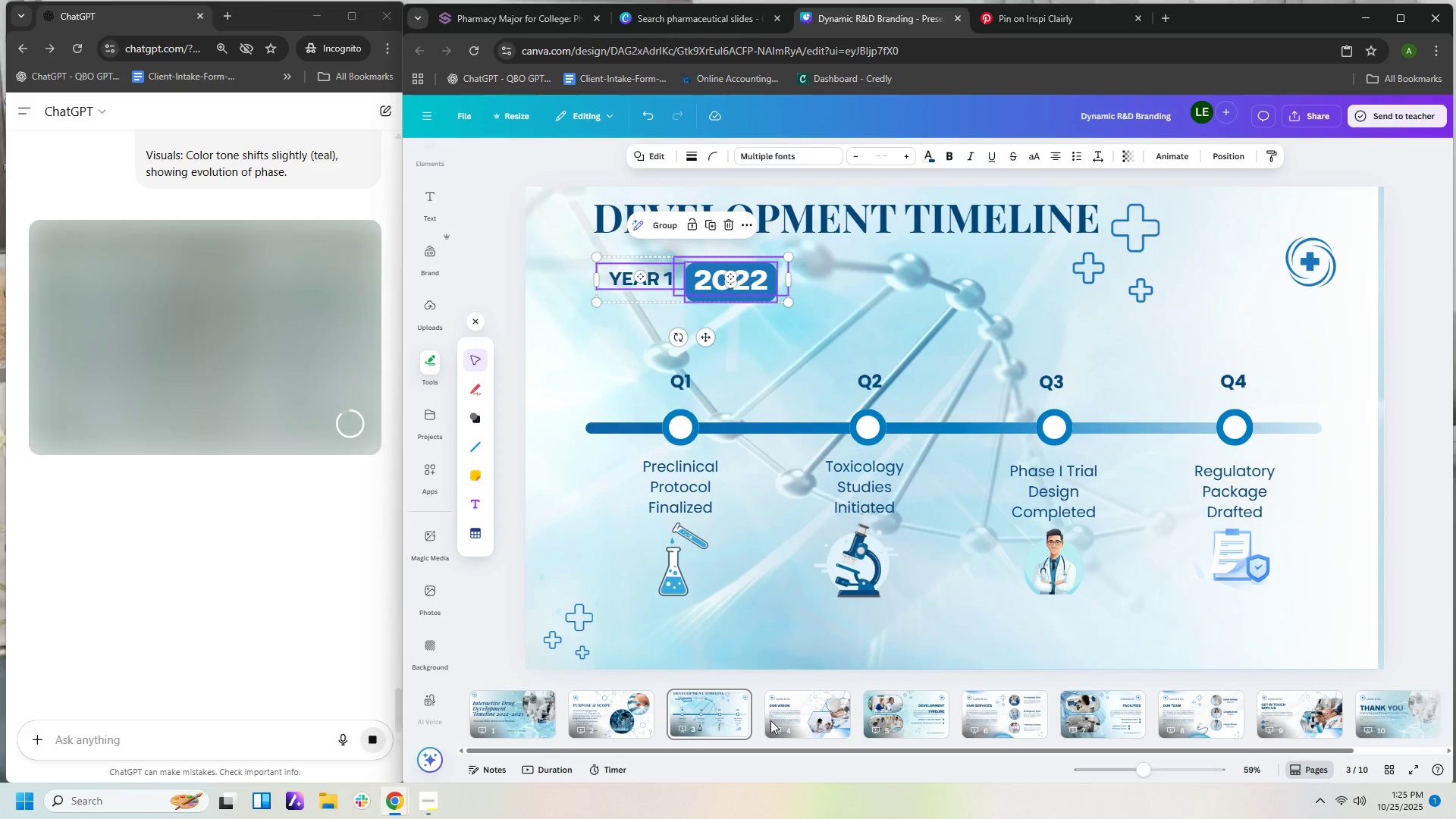 
left_click([779, 720])
 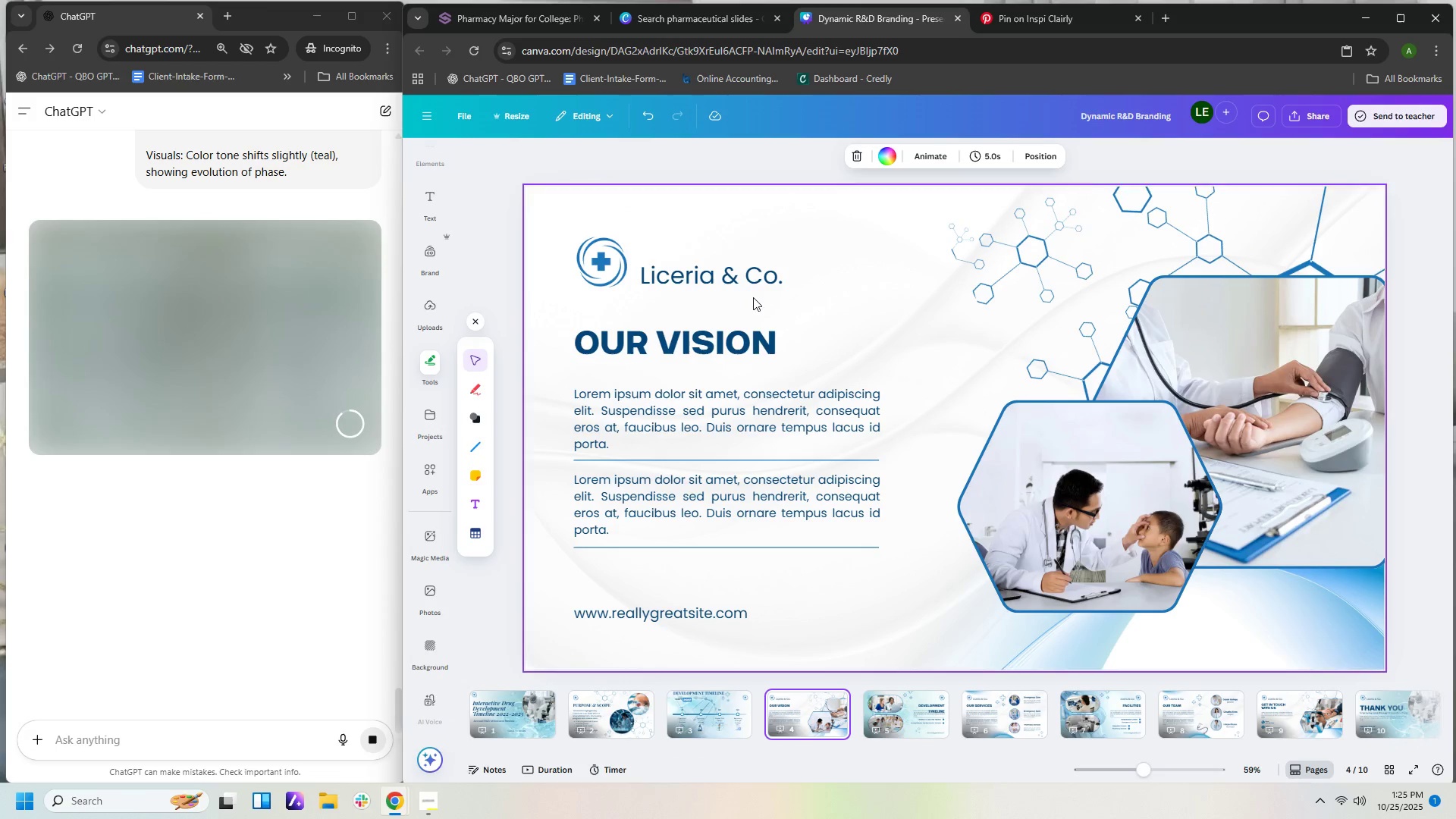 
left_click([753, 274])
 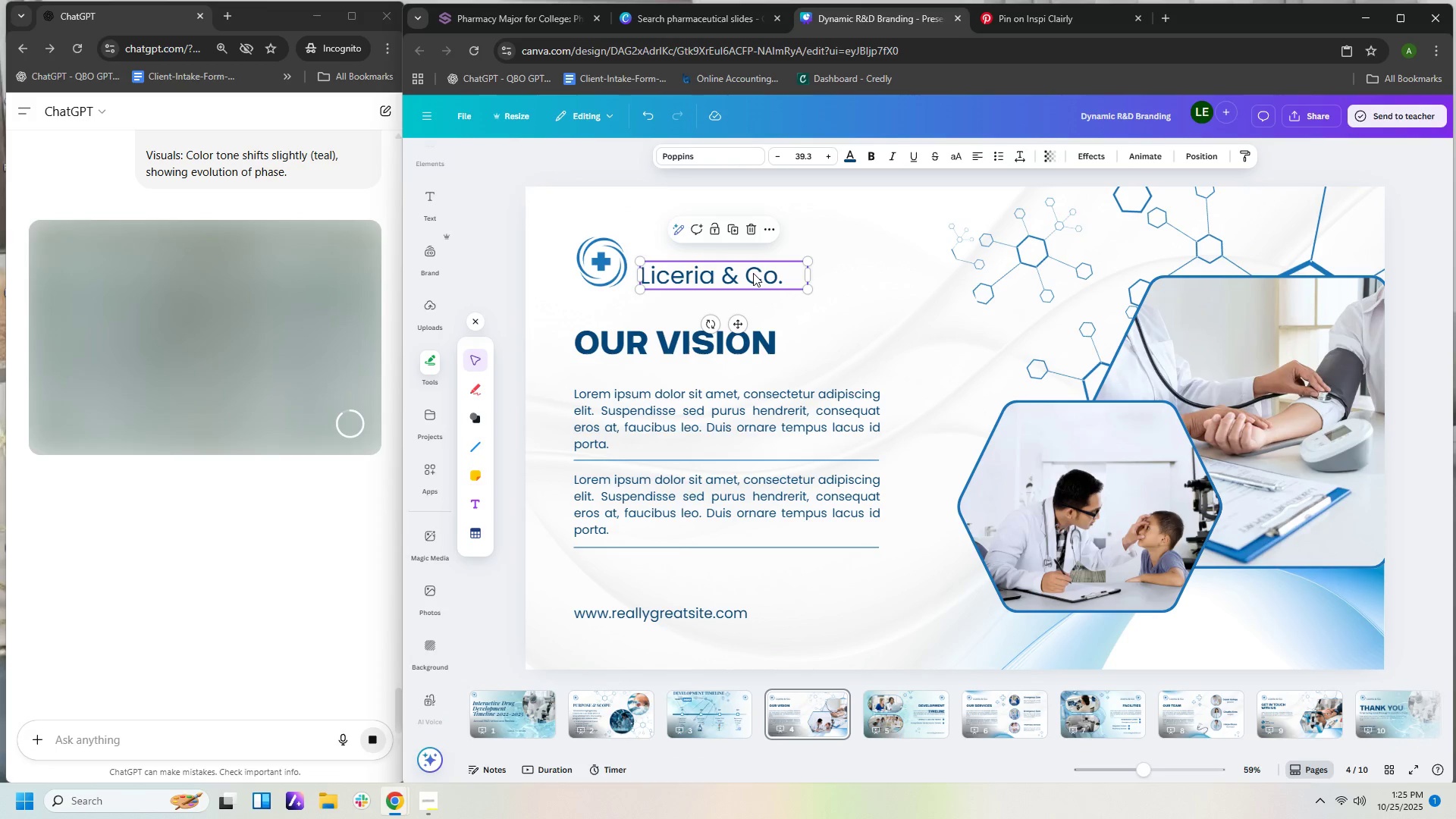 
key(Delete)
 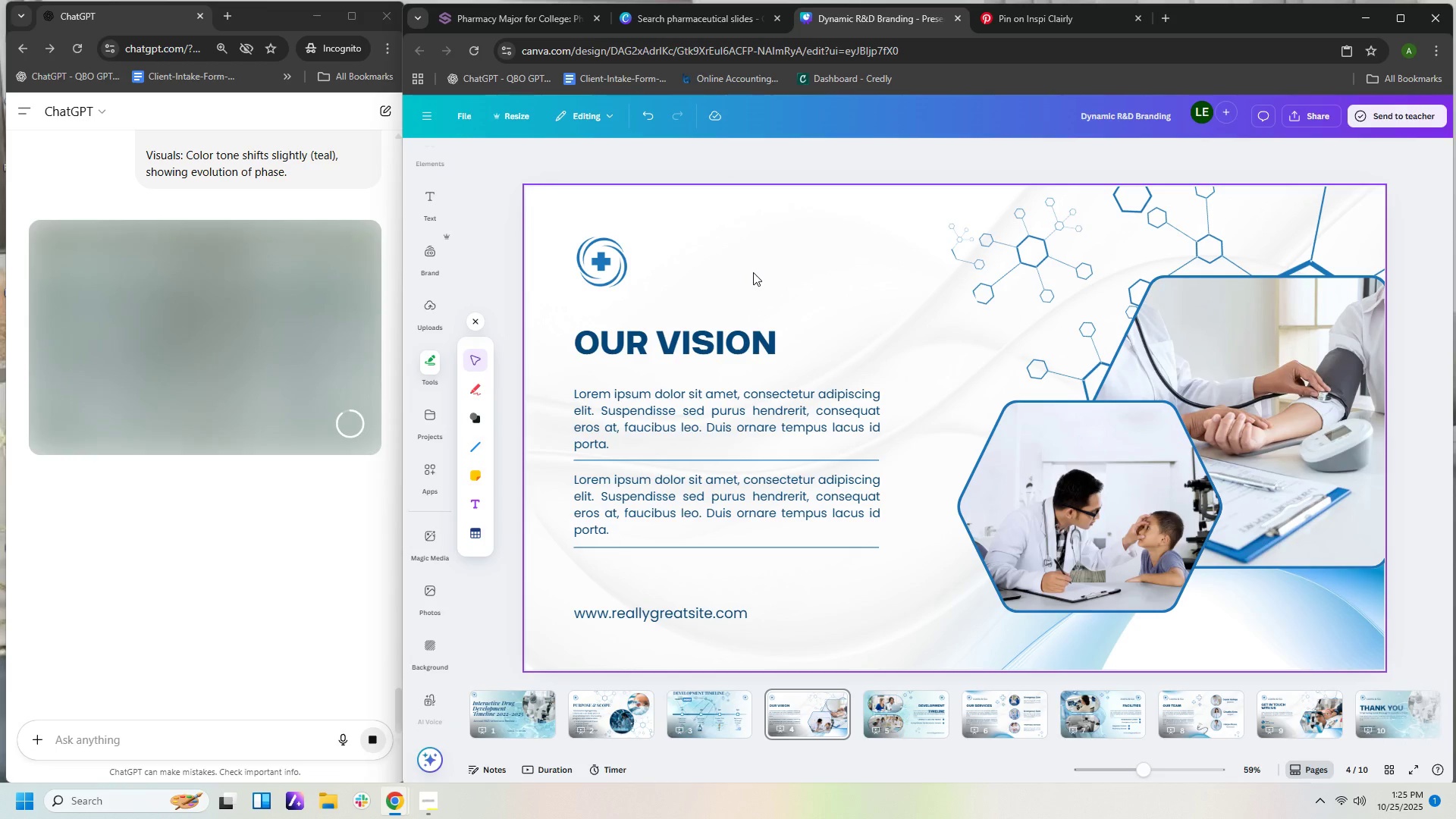 
left_click([753, 272])
 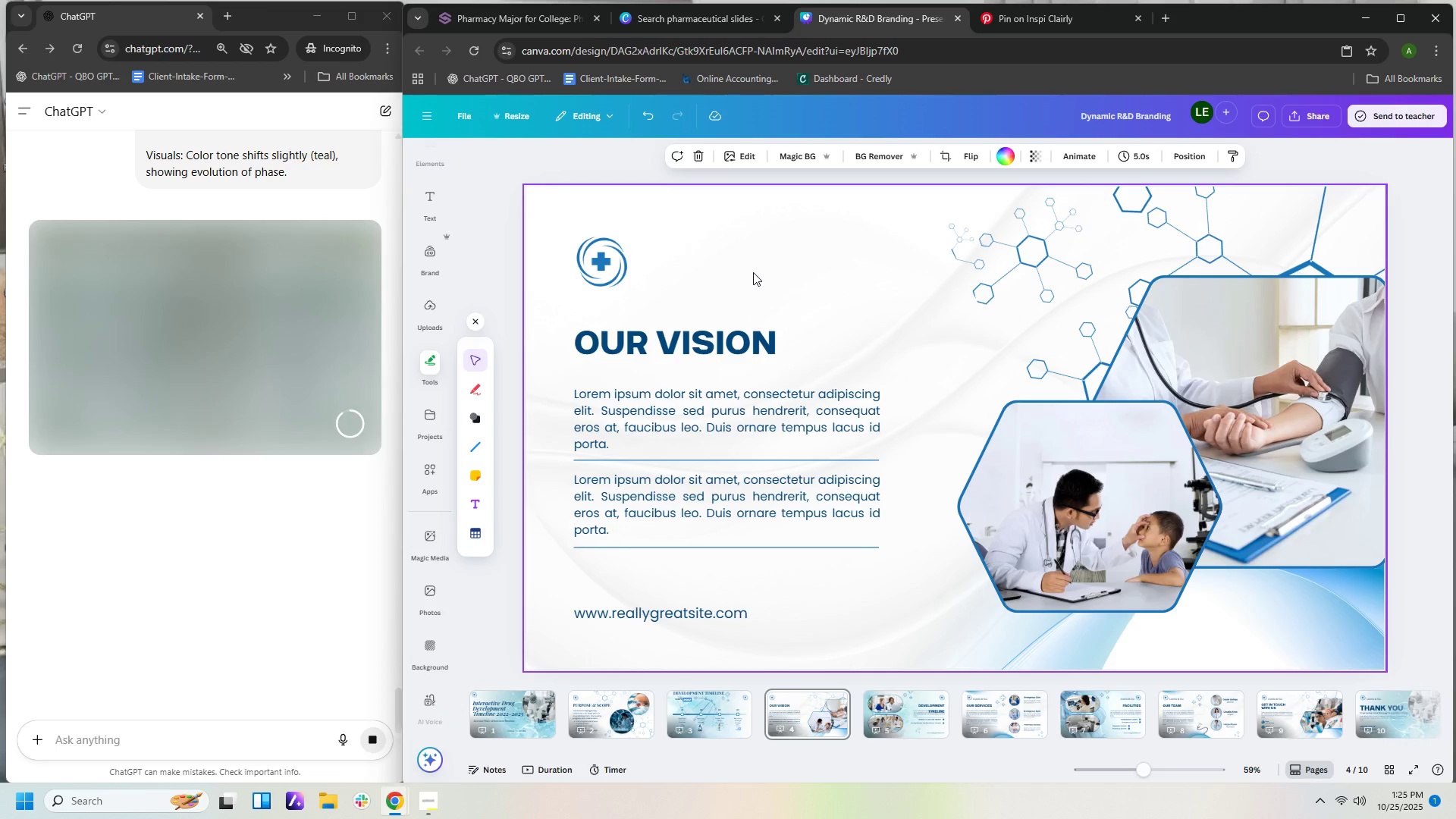 
key(Control+V)
 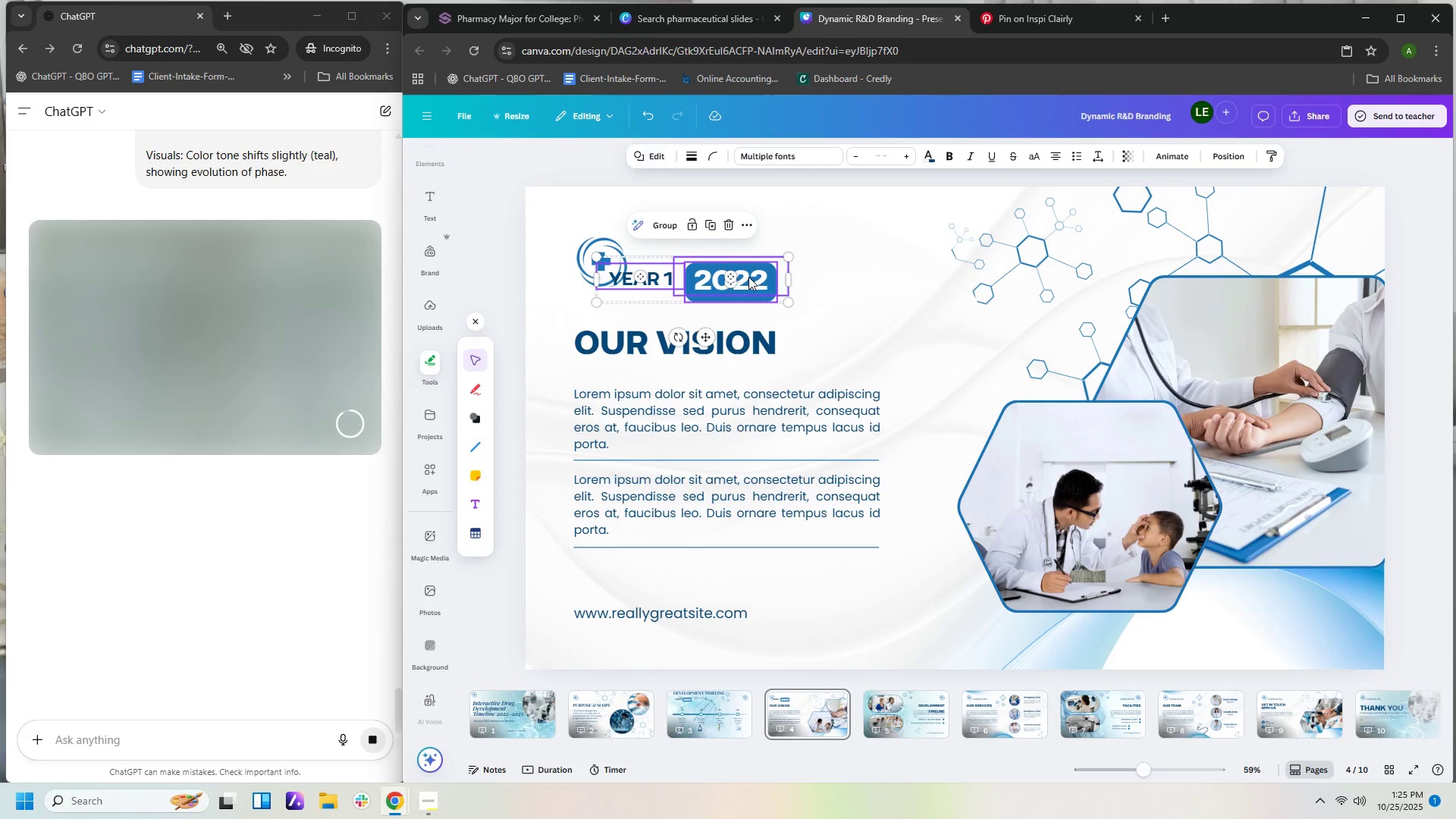 
left_click([763, 280])
 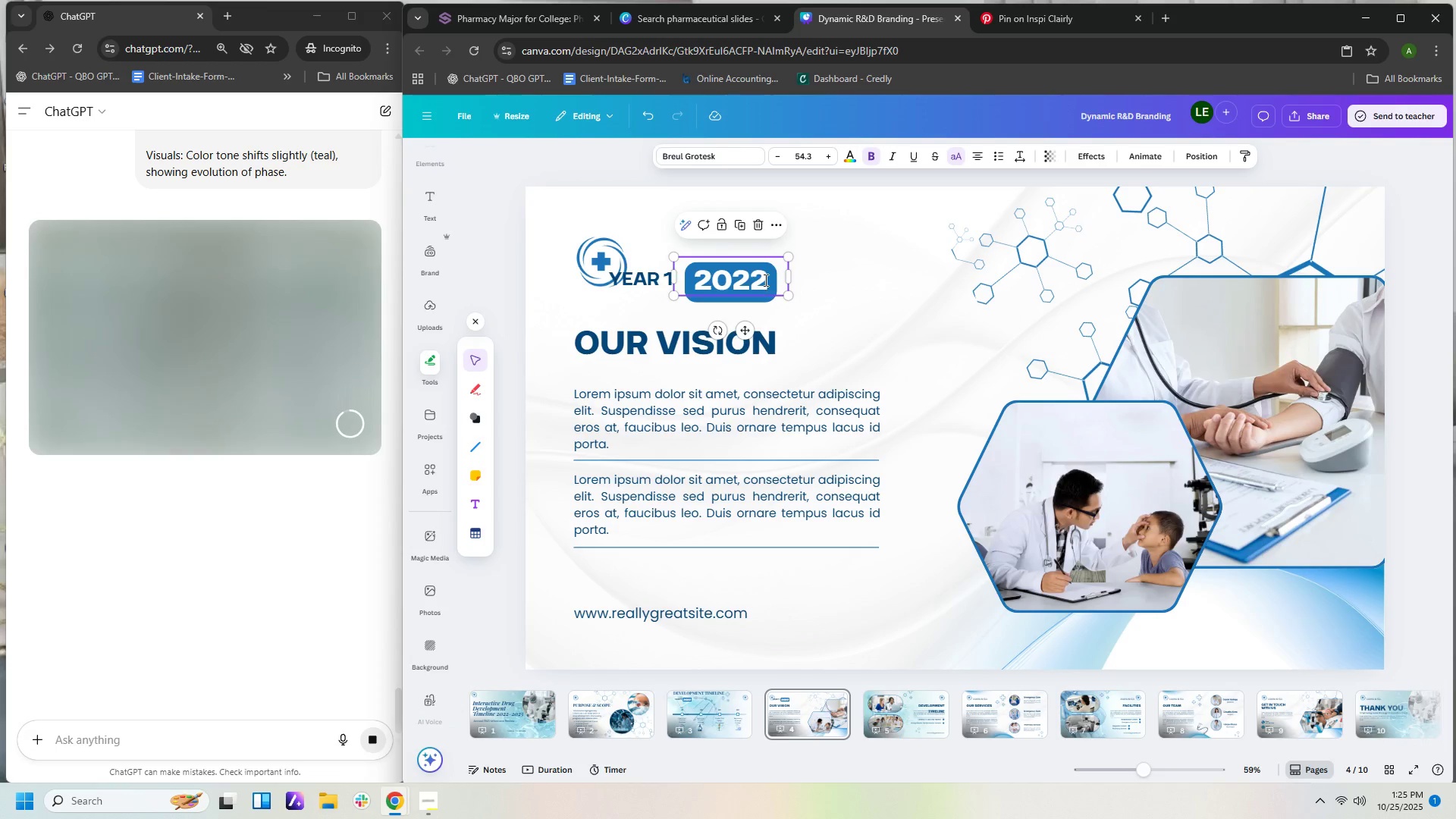 
double_click([764, 280])
 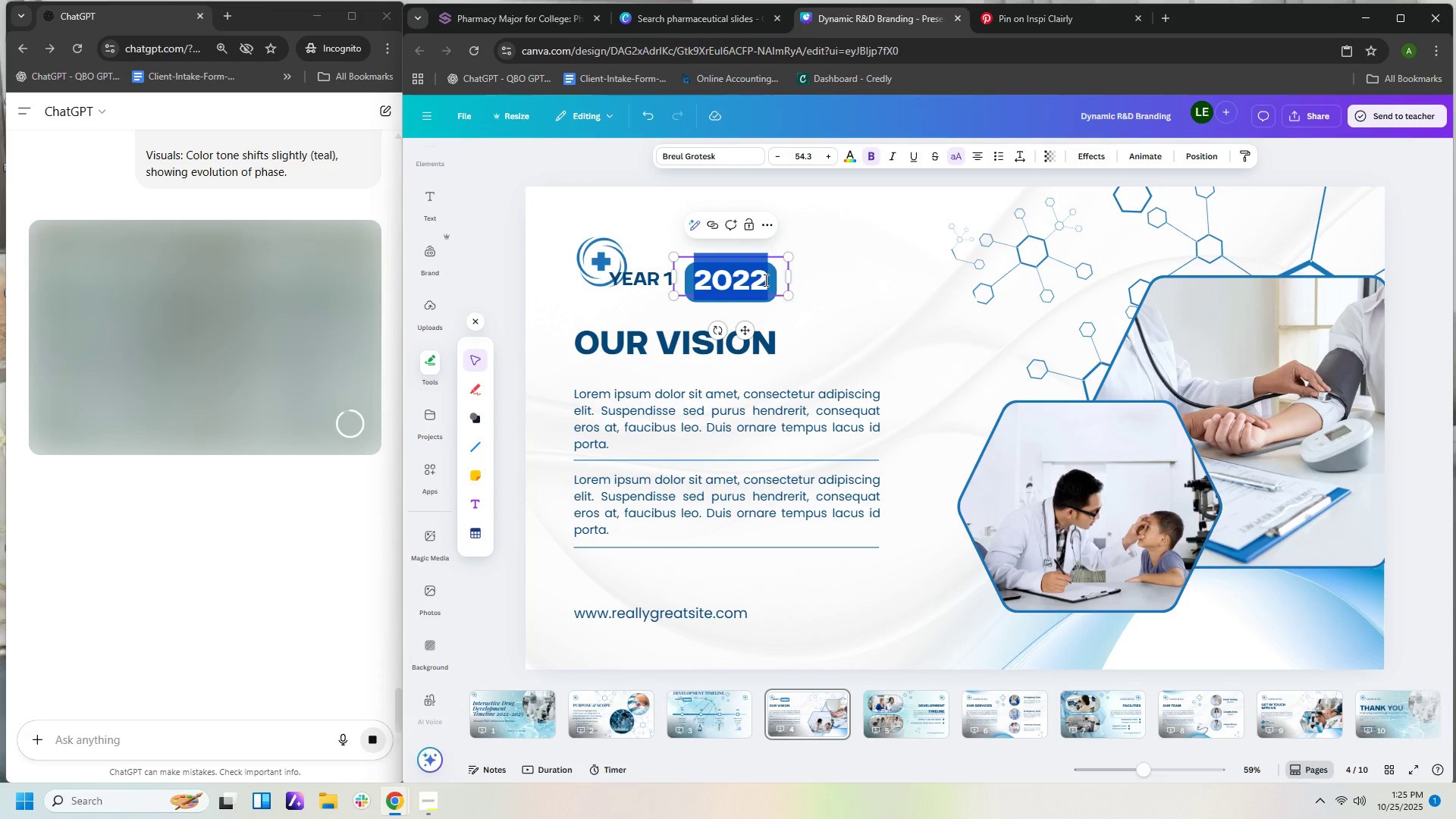 
left_click([764, 280])
 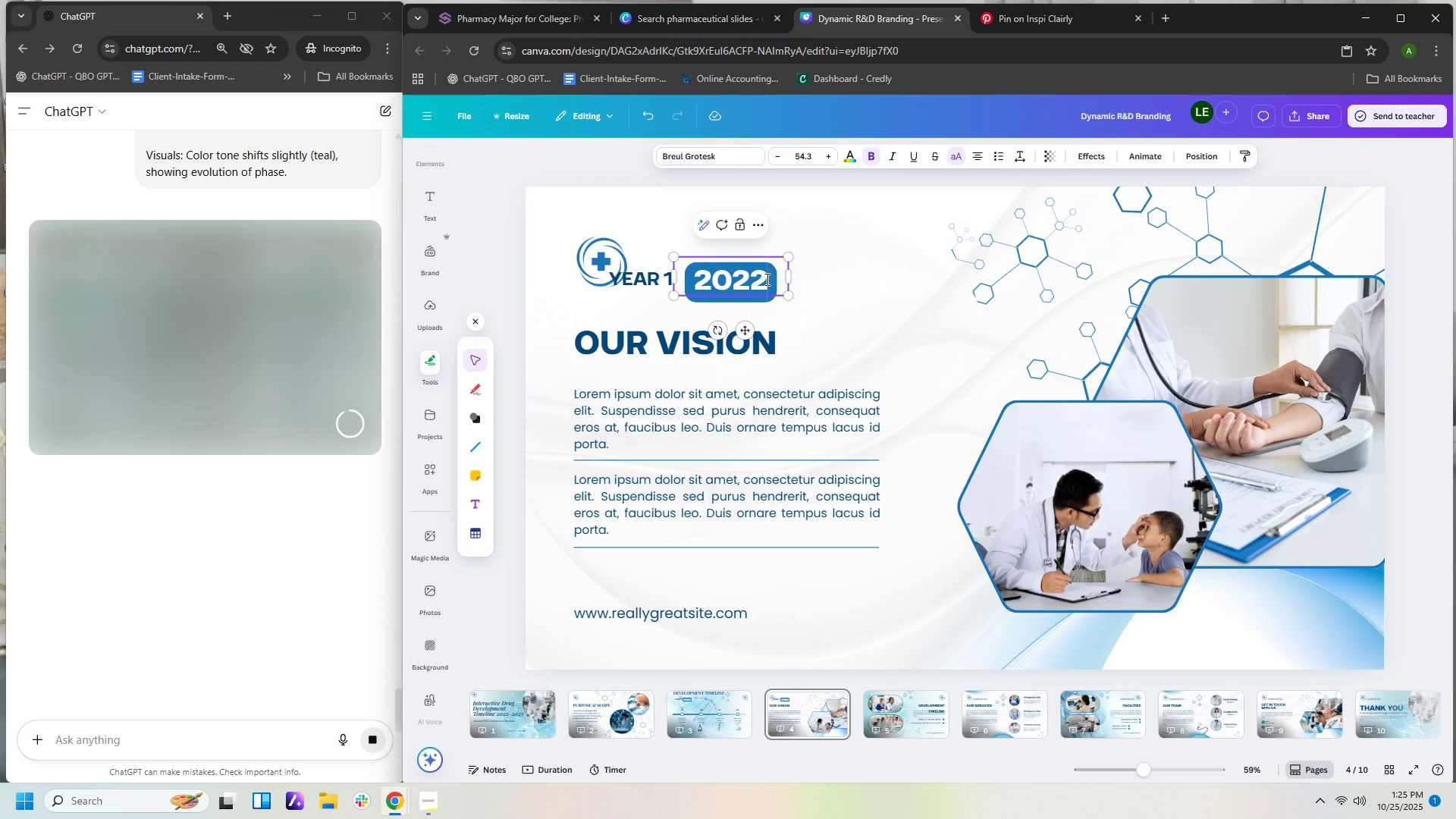 
key(Backspace)
 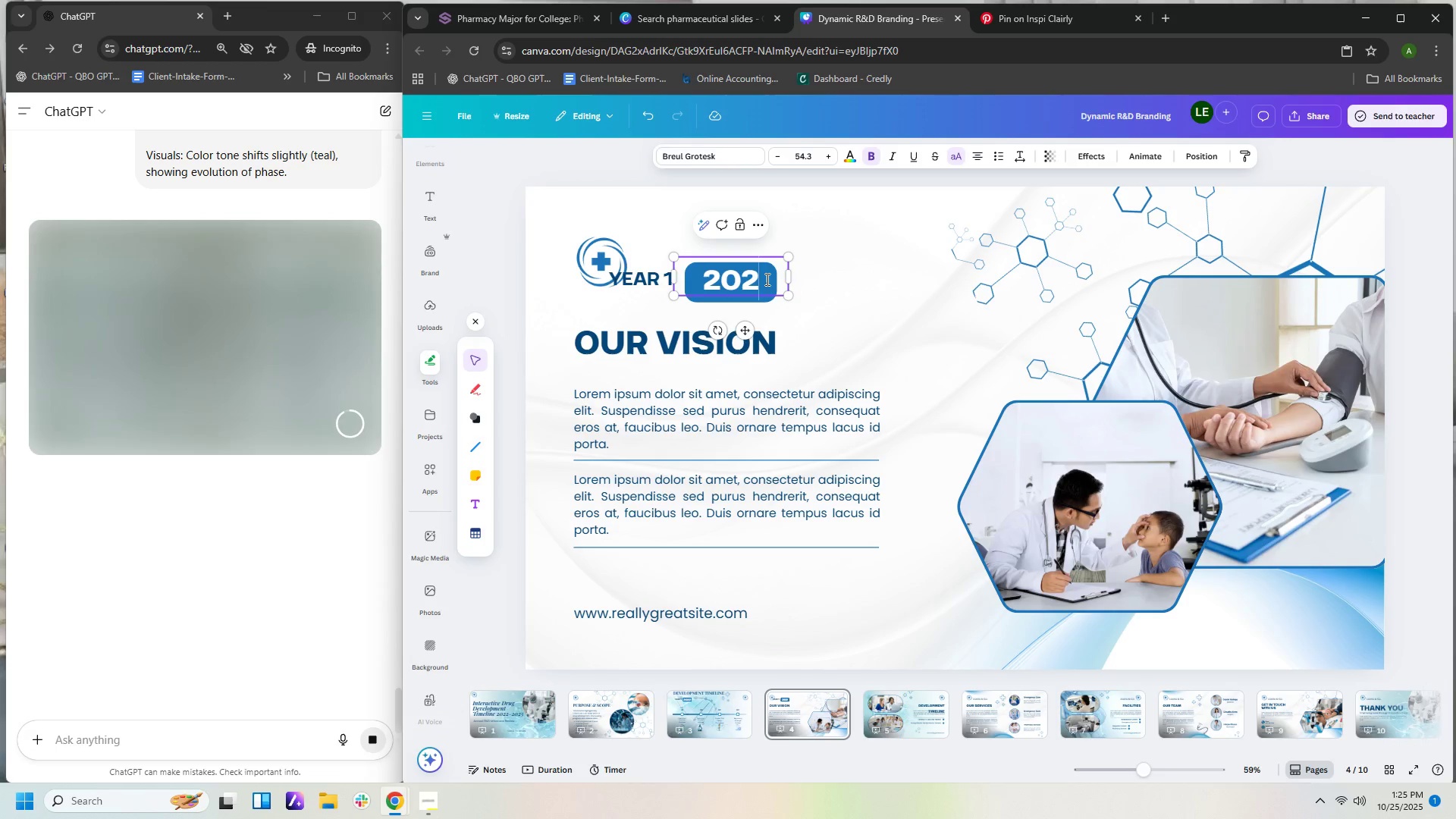 
key(Numpad3)
 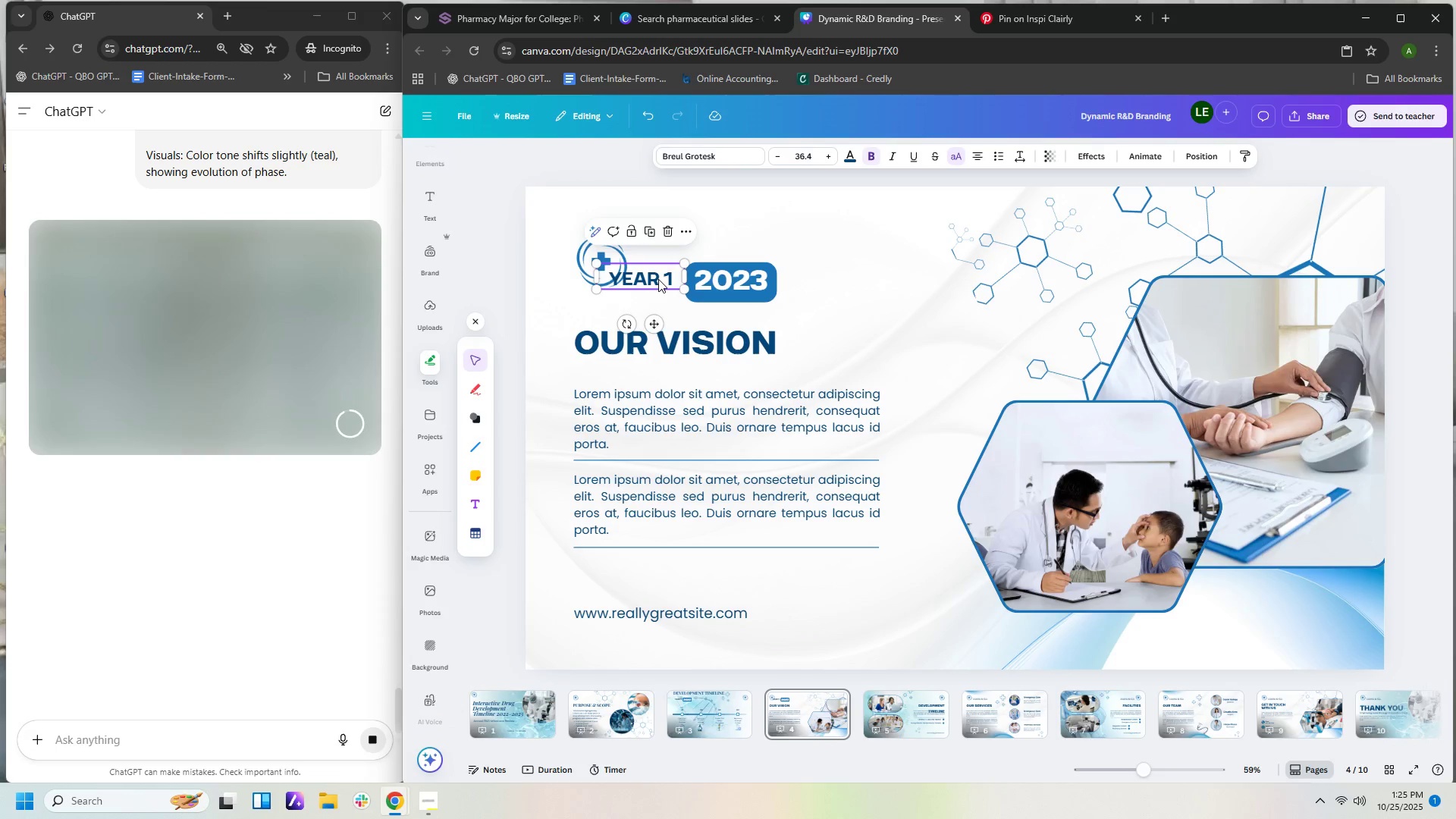 
double_click([661, 278])
 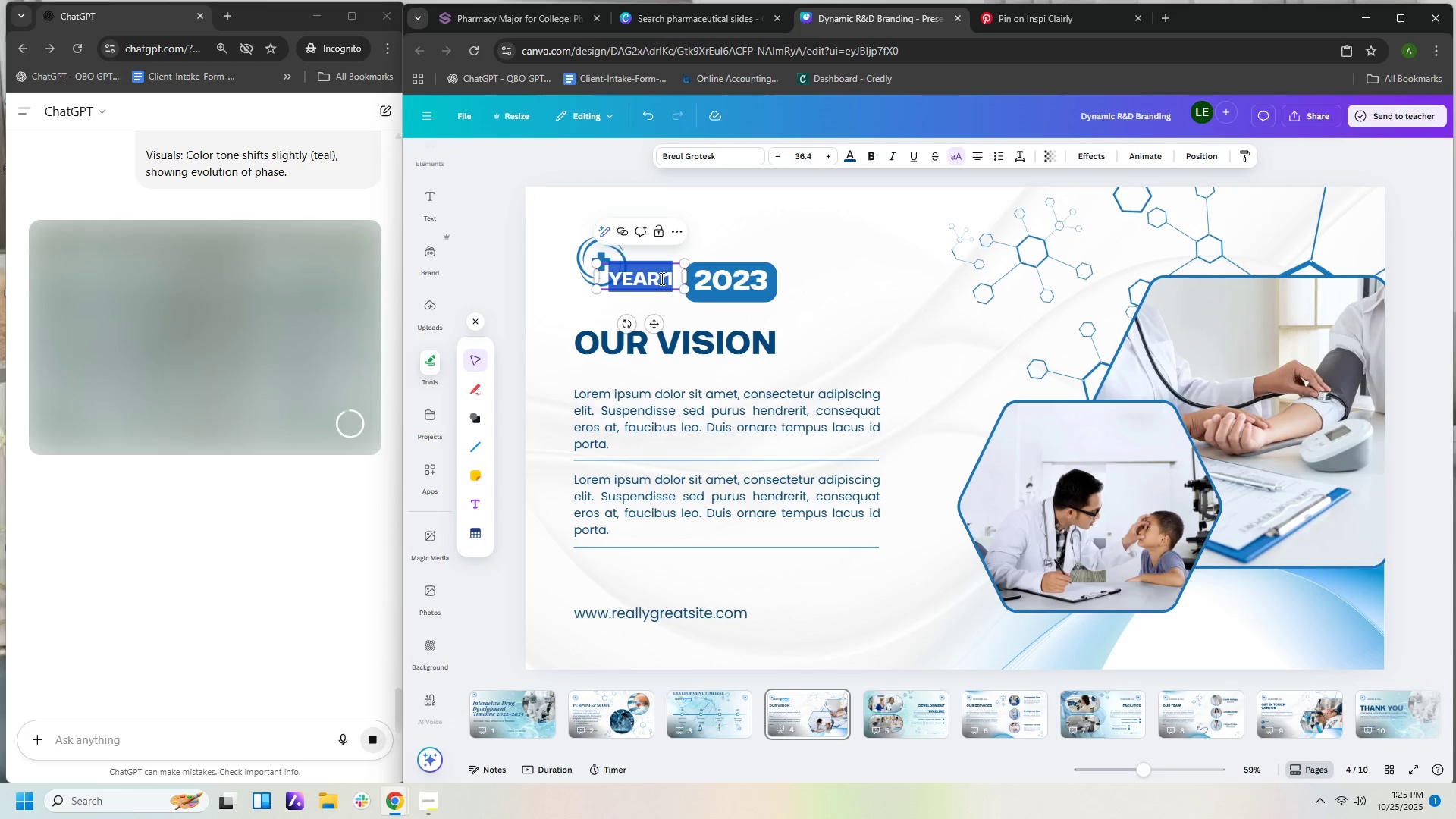 
triple_click([661, 278])
 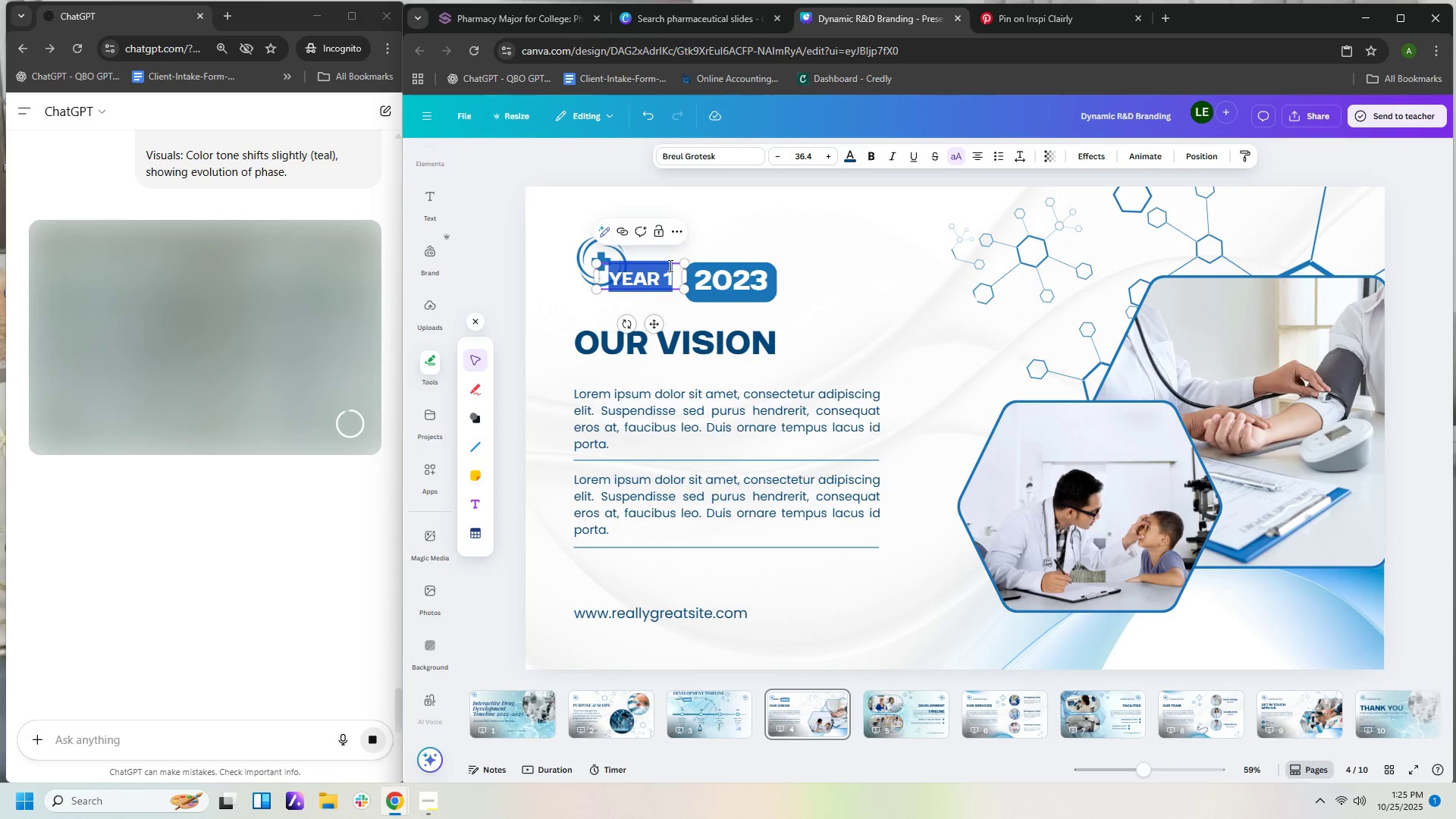 
key(ArrowRight)
 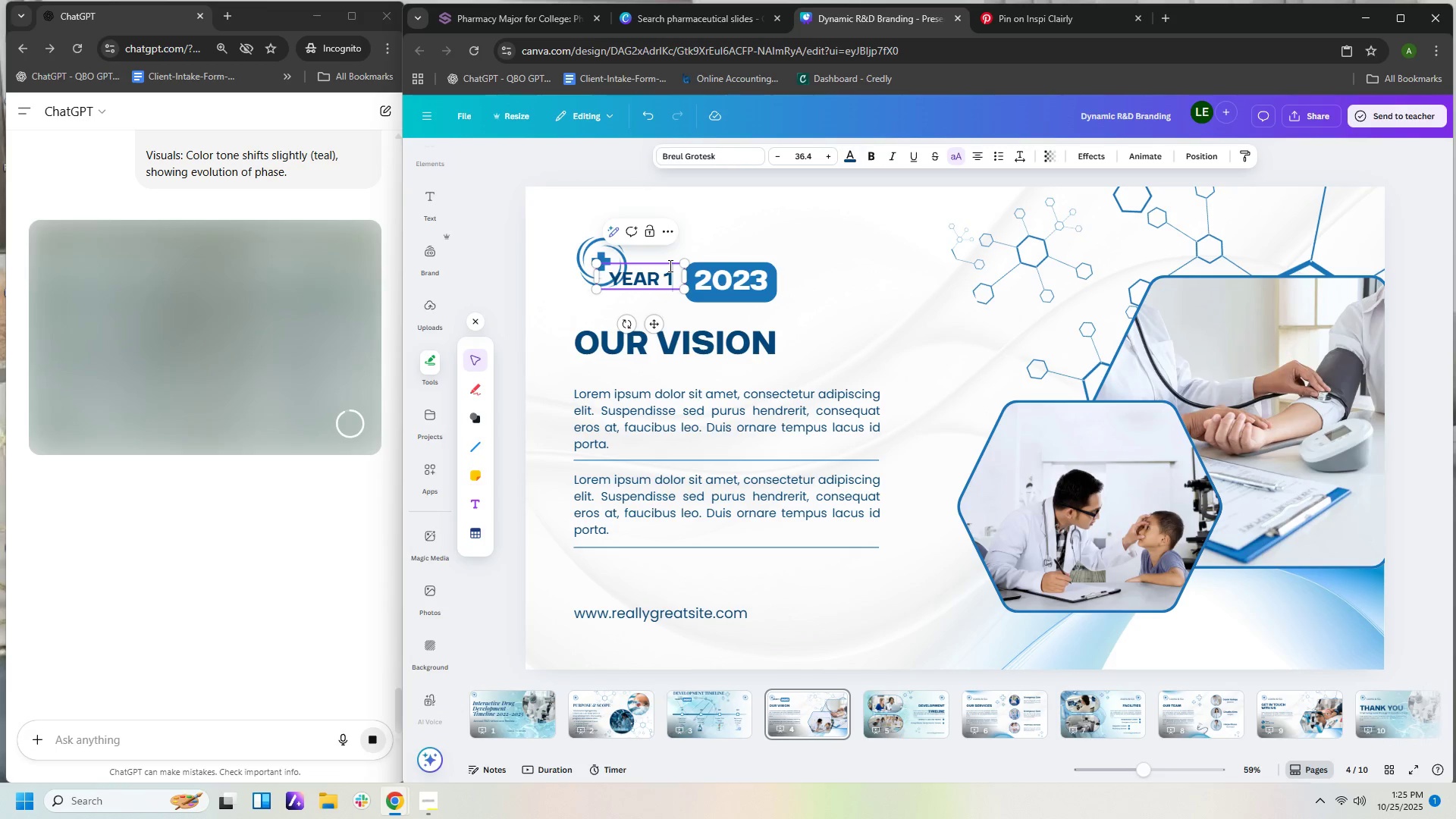 
key(Backspace)
 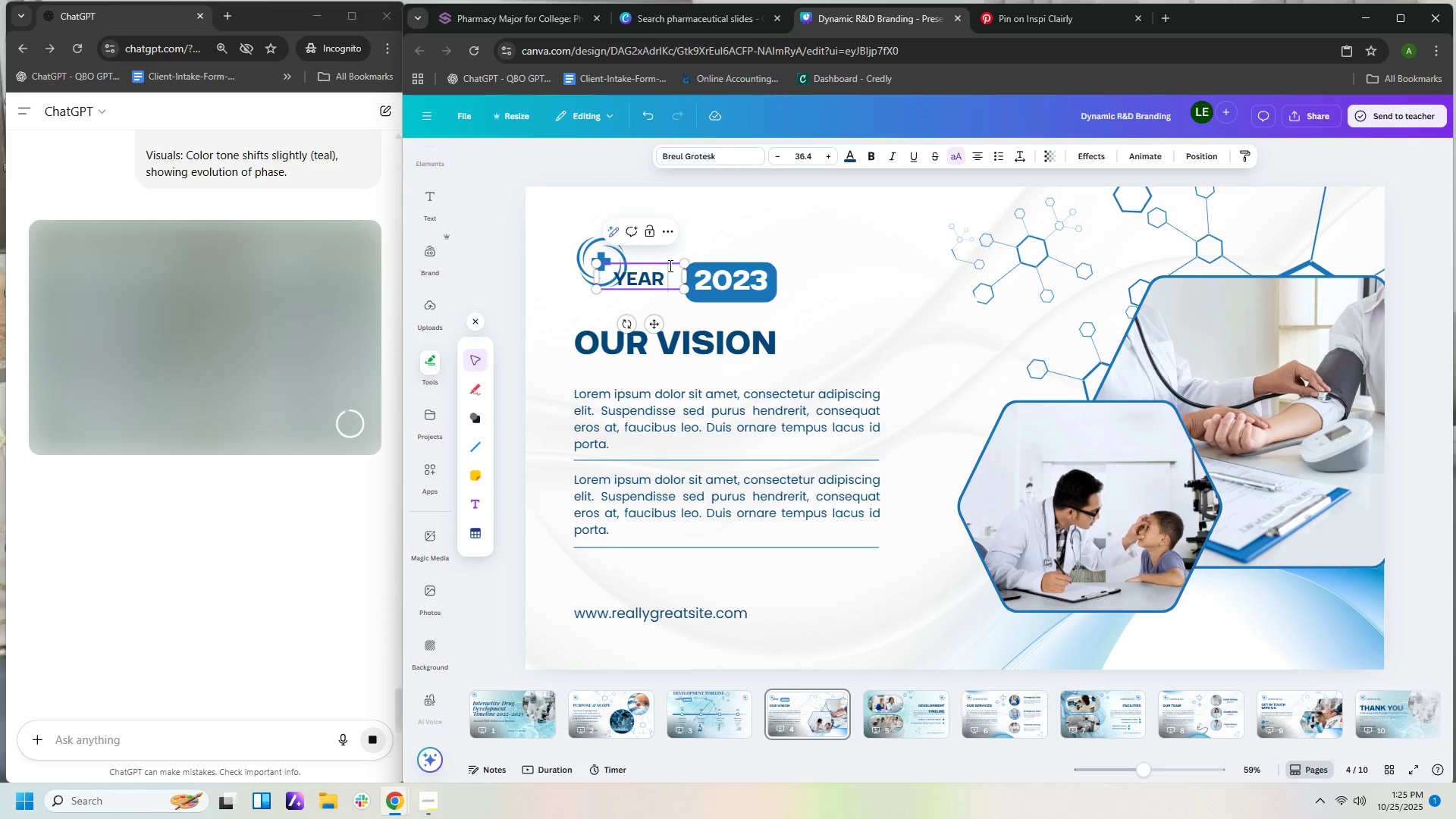 
key(Numpad2)
 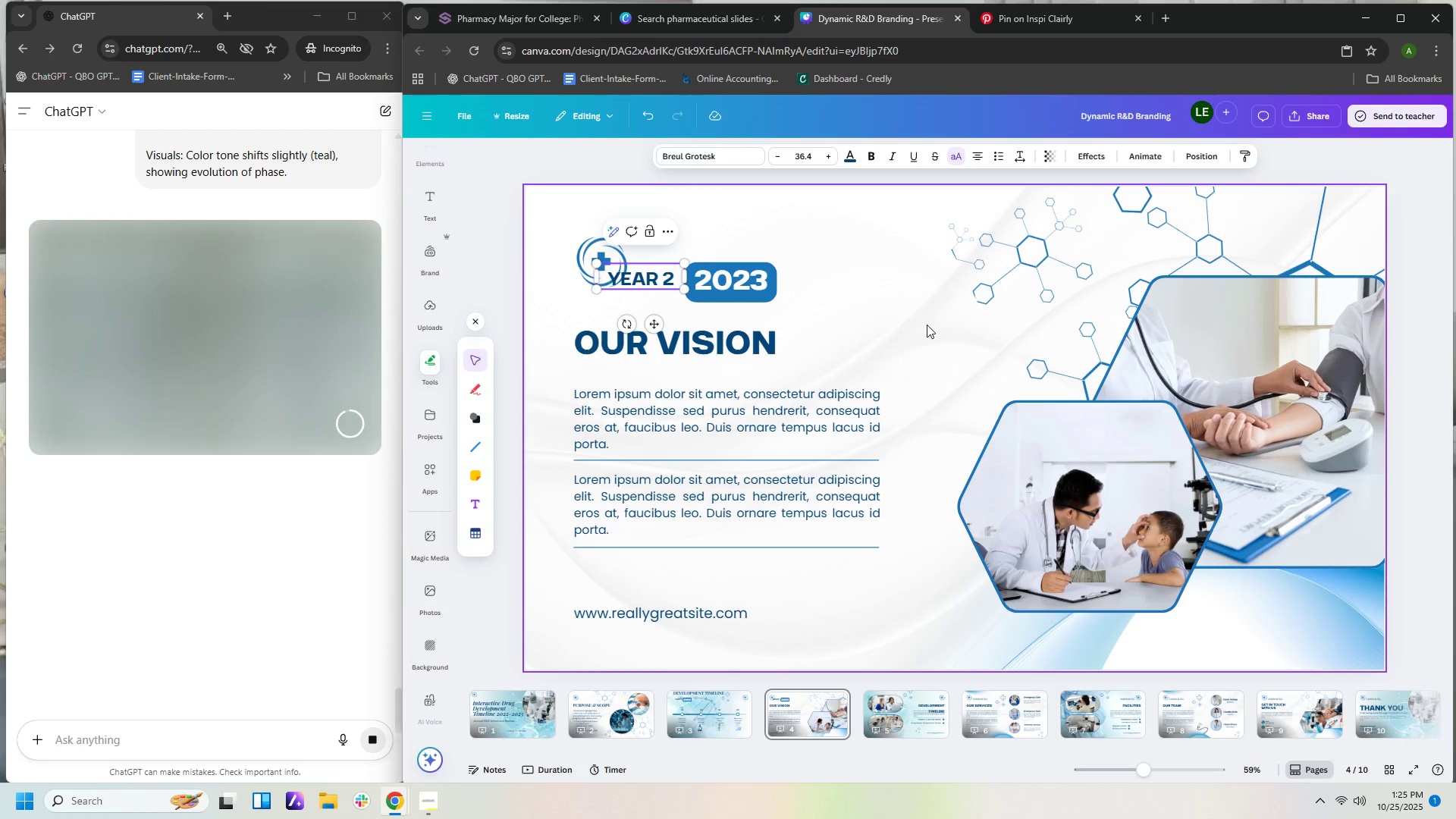 
left_click([927, 326])
 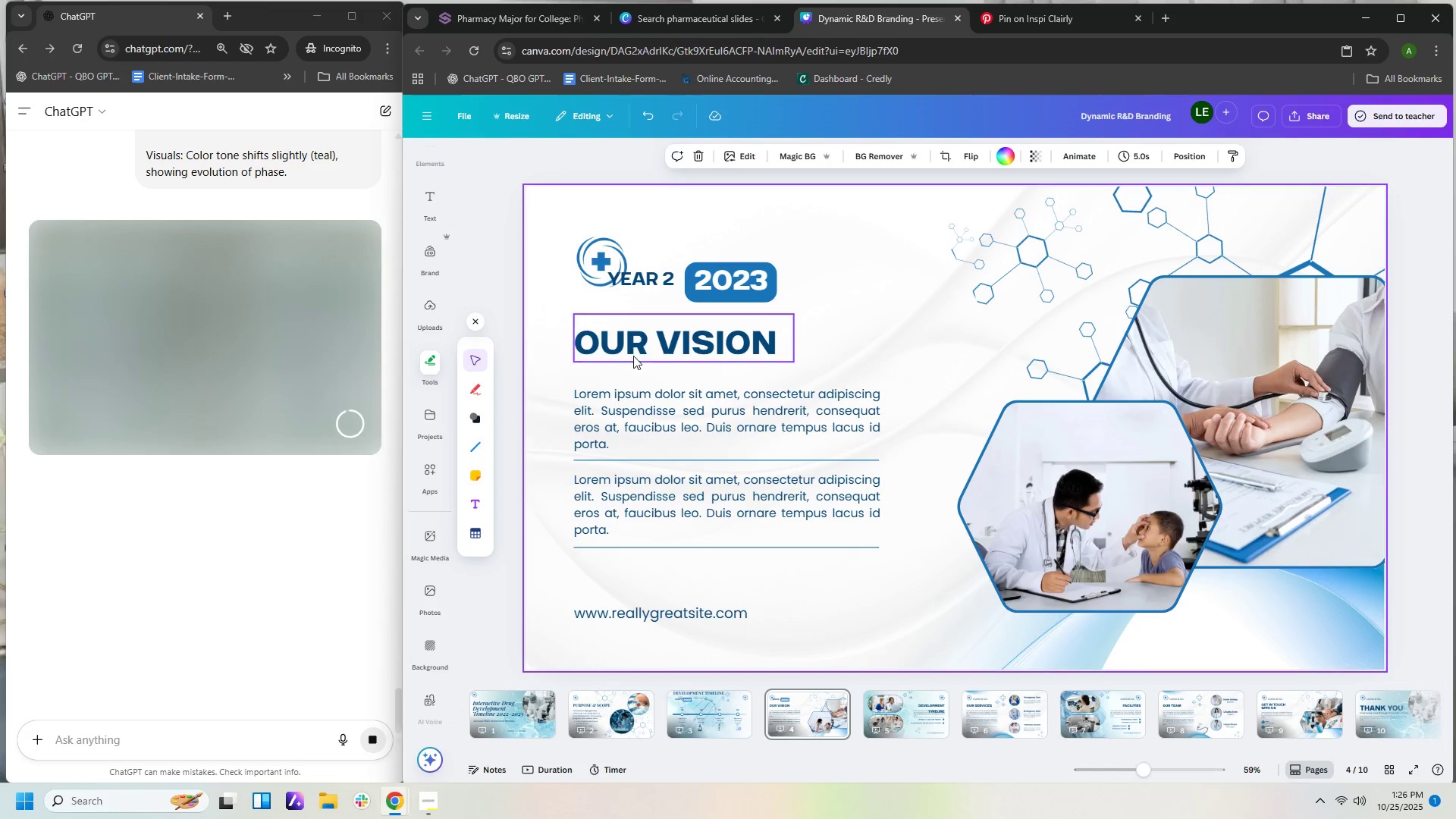 
left_click_drag(start_coordinate=[607, 246], to_coordinate=[604, 221])
 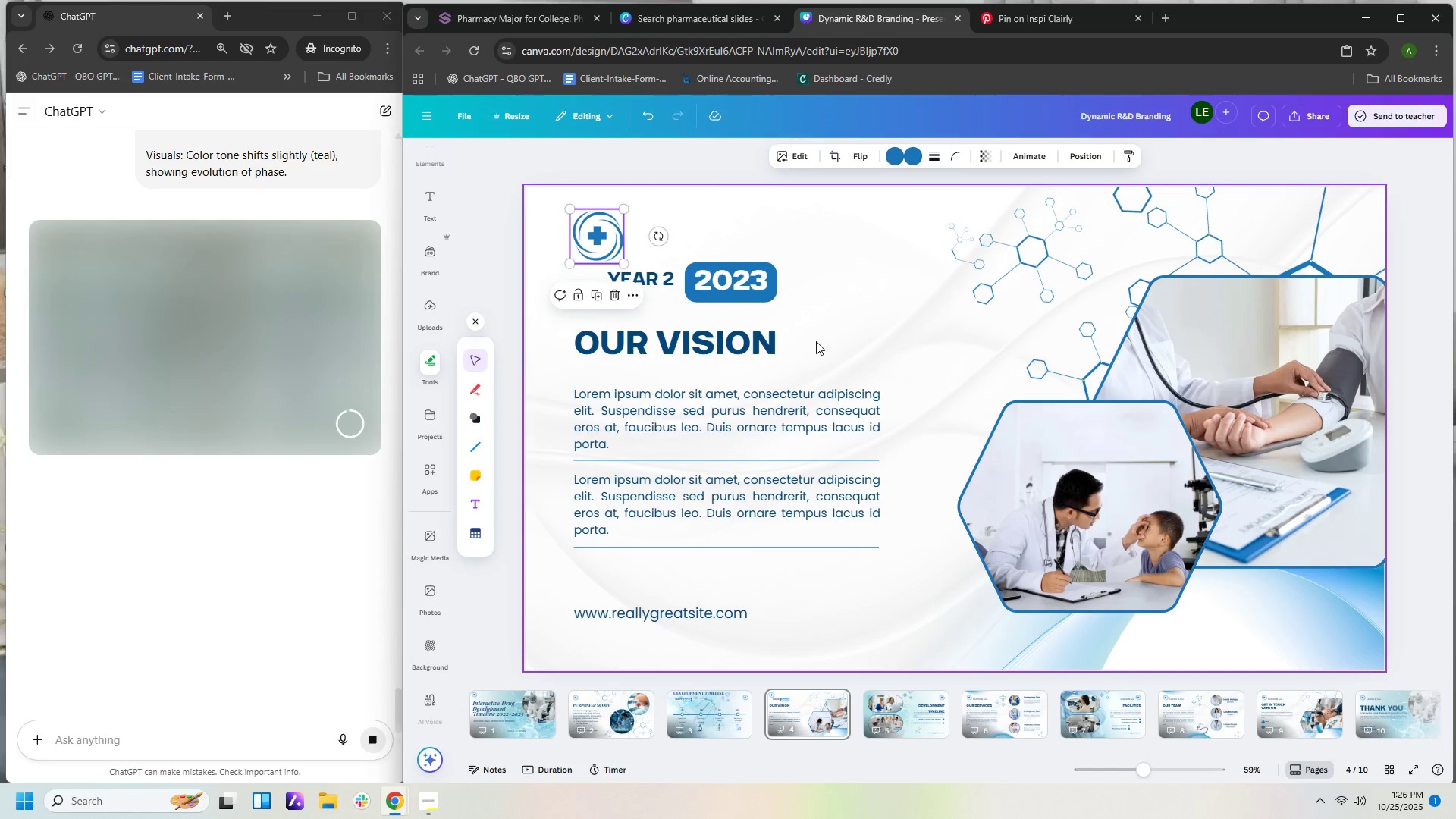 
left_click([816, 341])
 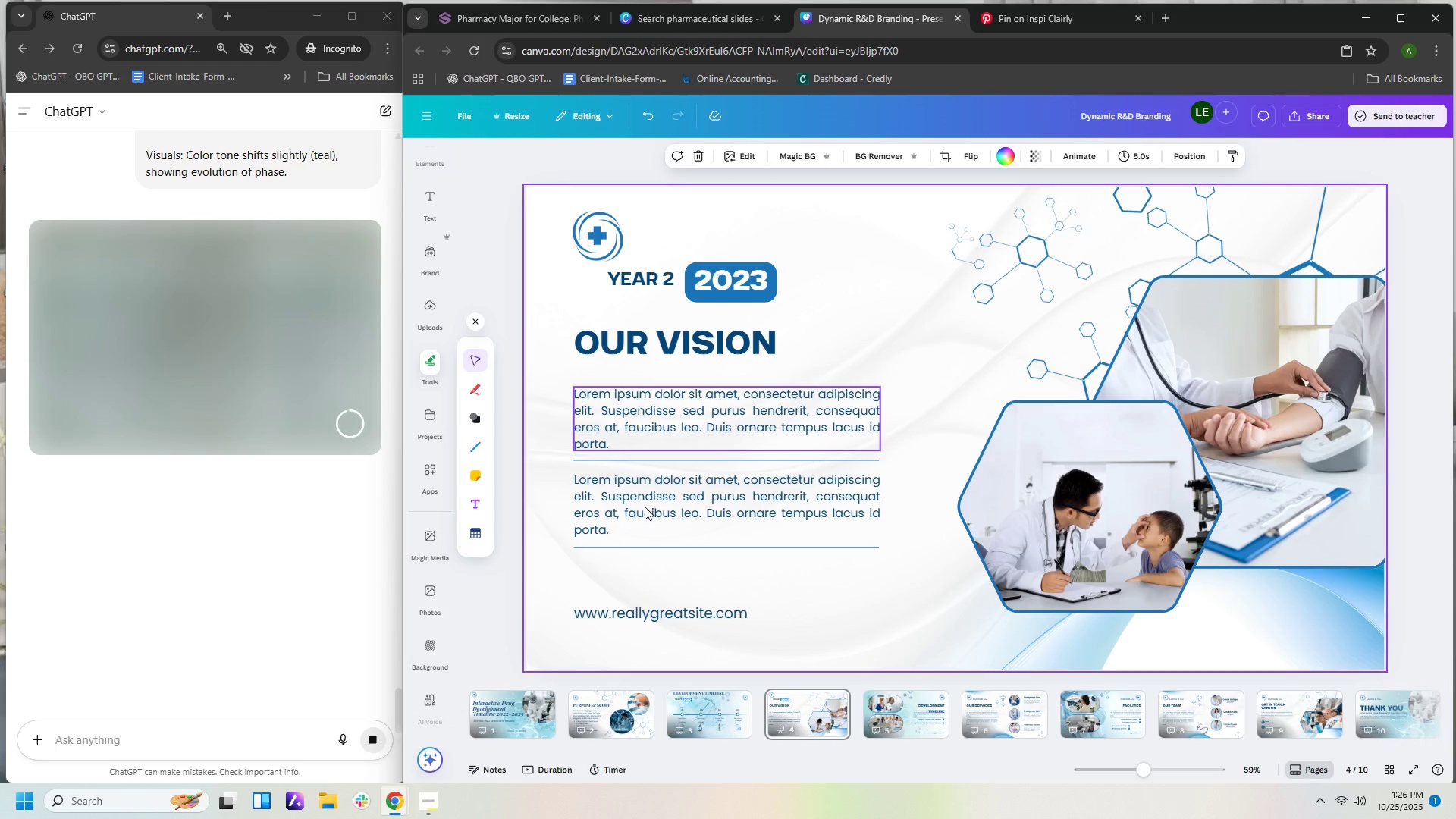 
scroll: coordinate [218, 300], scroll_direction: up, amount: 7.0
 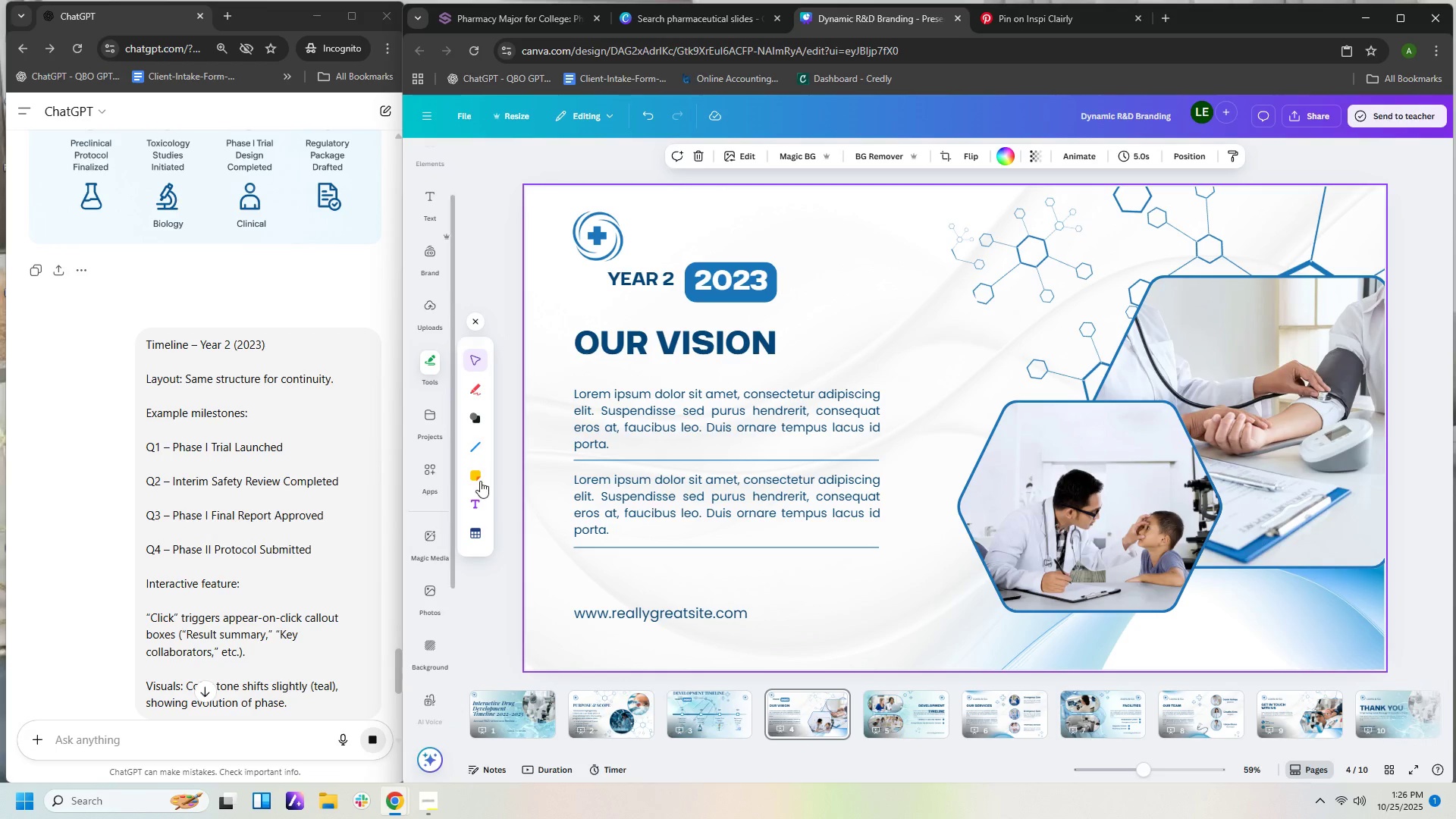 
wait(6.91)
 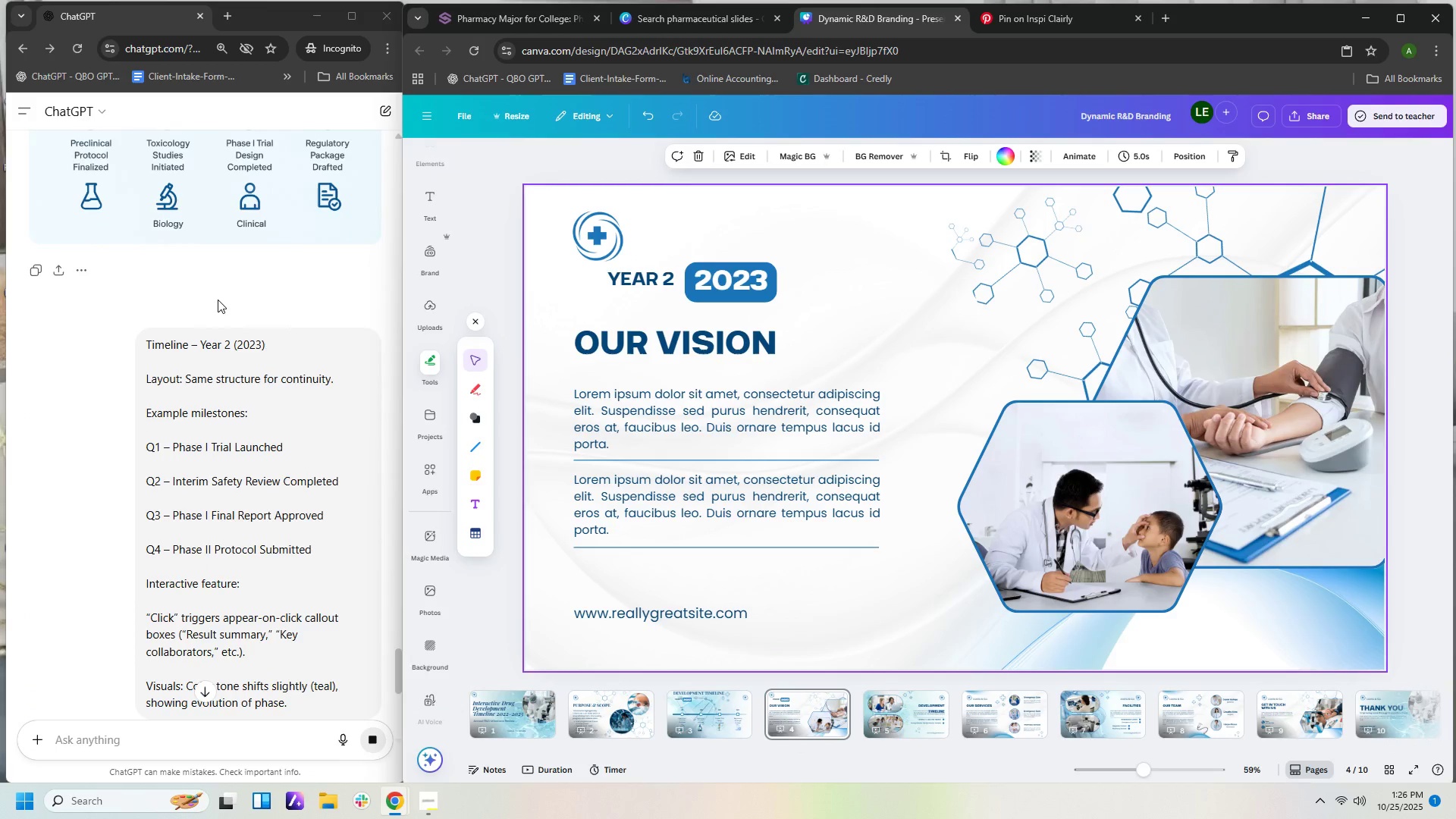 
scroll: coordinate [507, 544], scroll_direction: down, amount: 1.0
 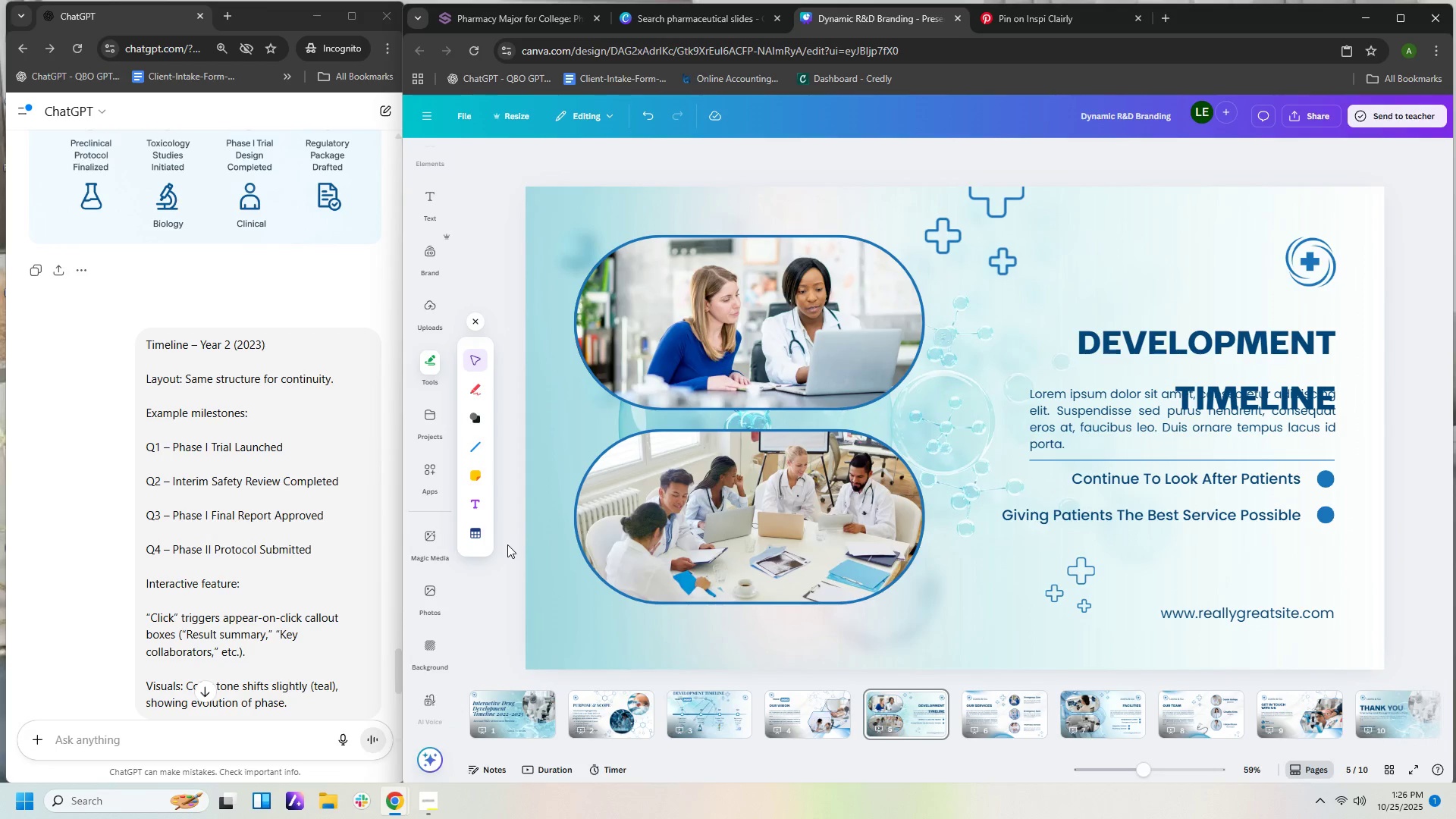 
scroll: coordinate [506, 543], scroll_direction: up, amount: 1.0
 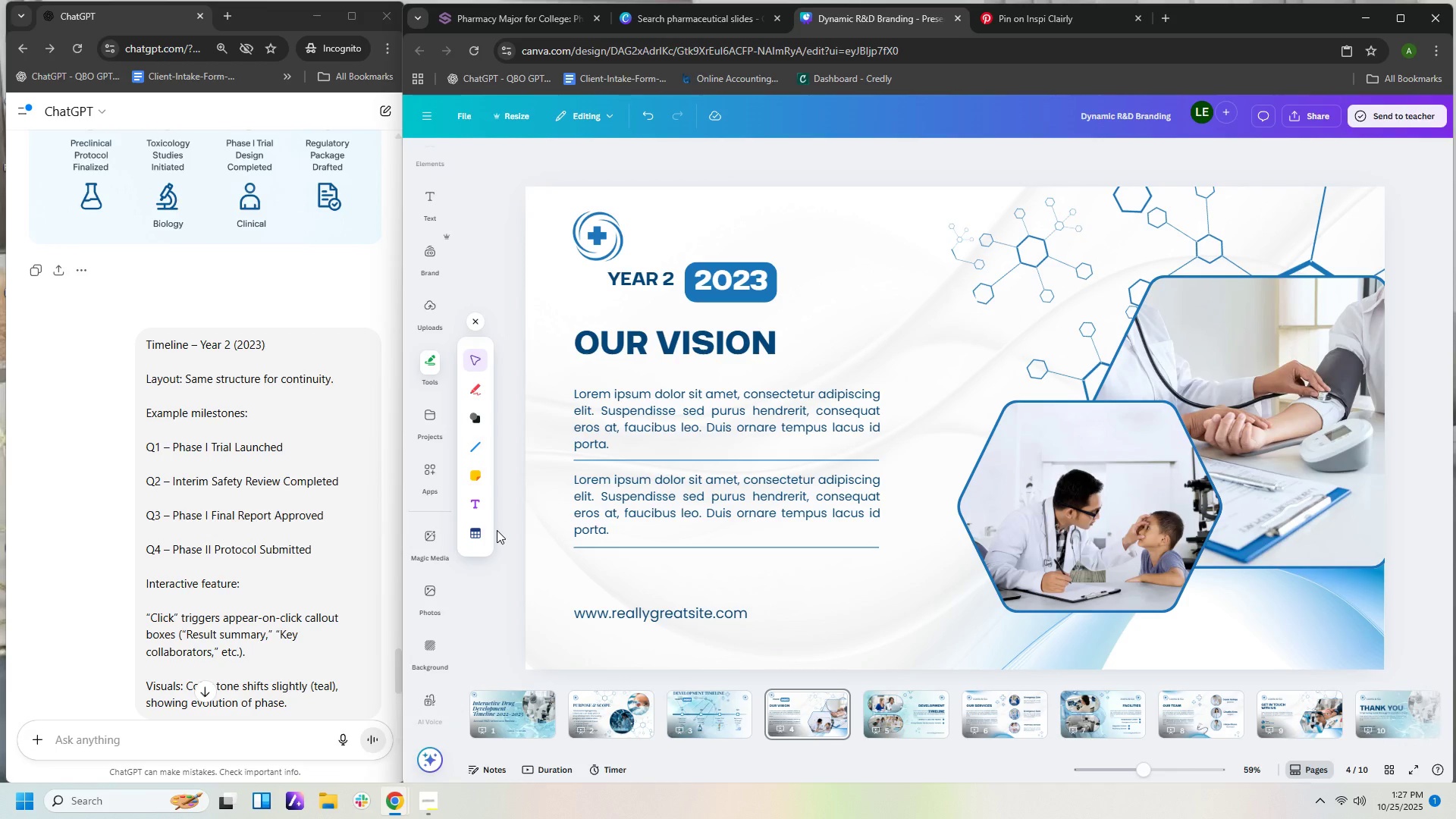 
wait(60.66)
 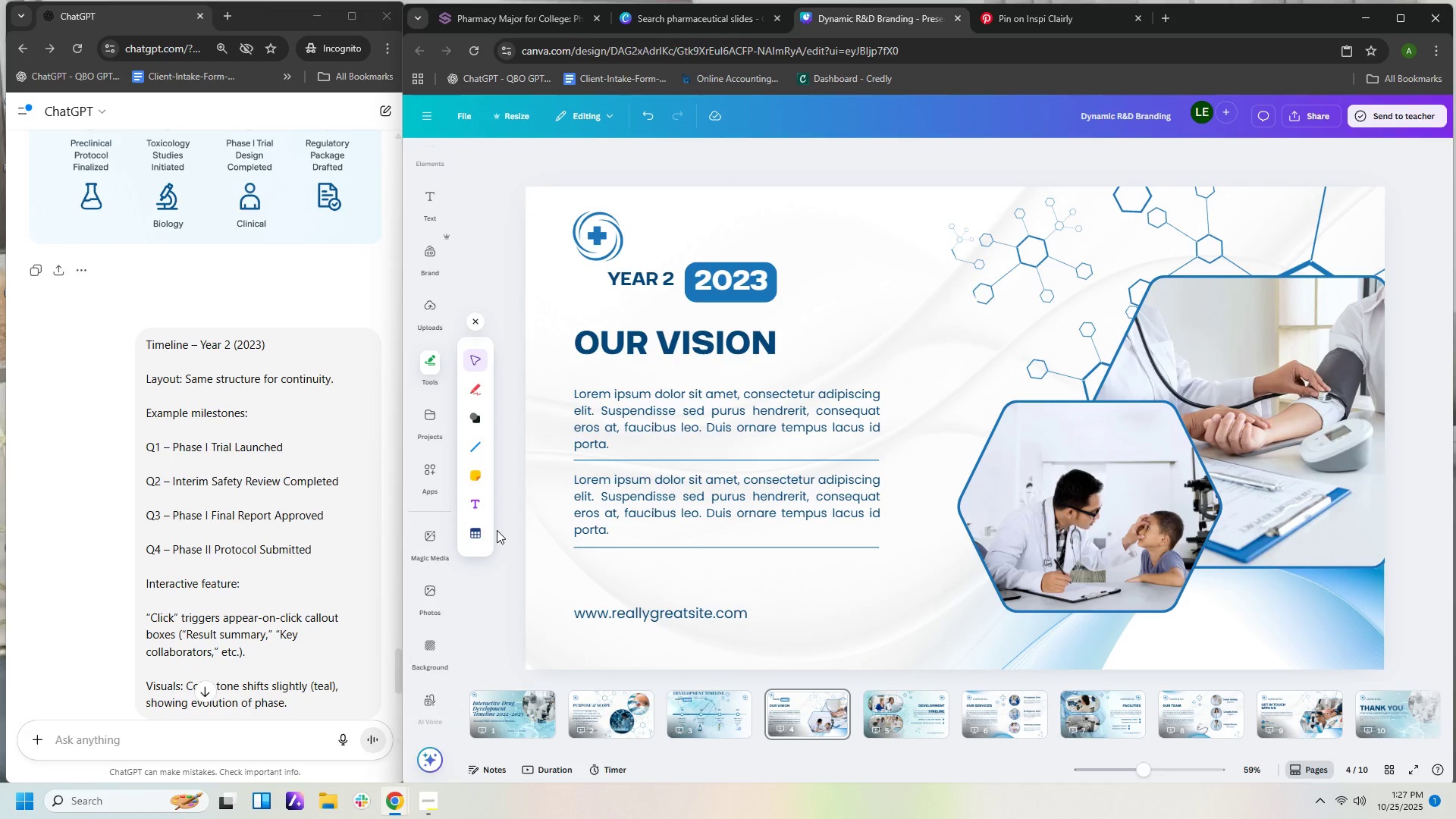 
scroll: coordinate [80, 485], scroll_direction: down, amount: 8.0
 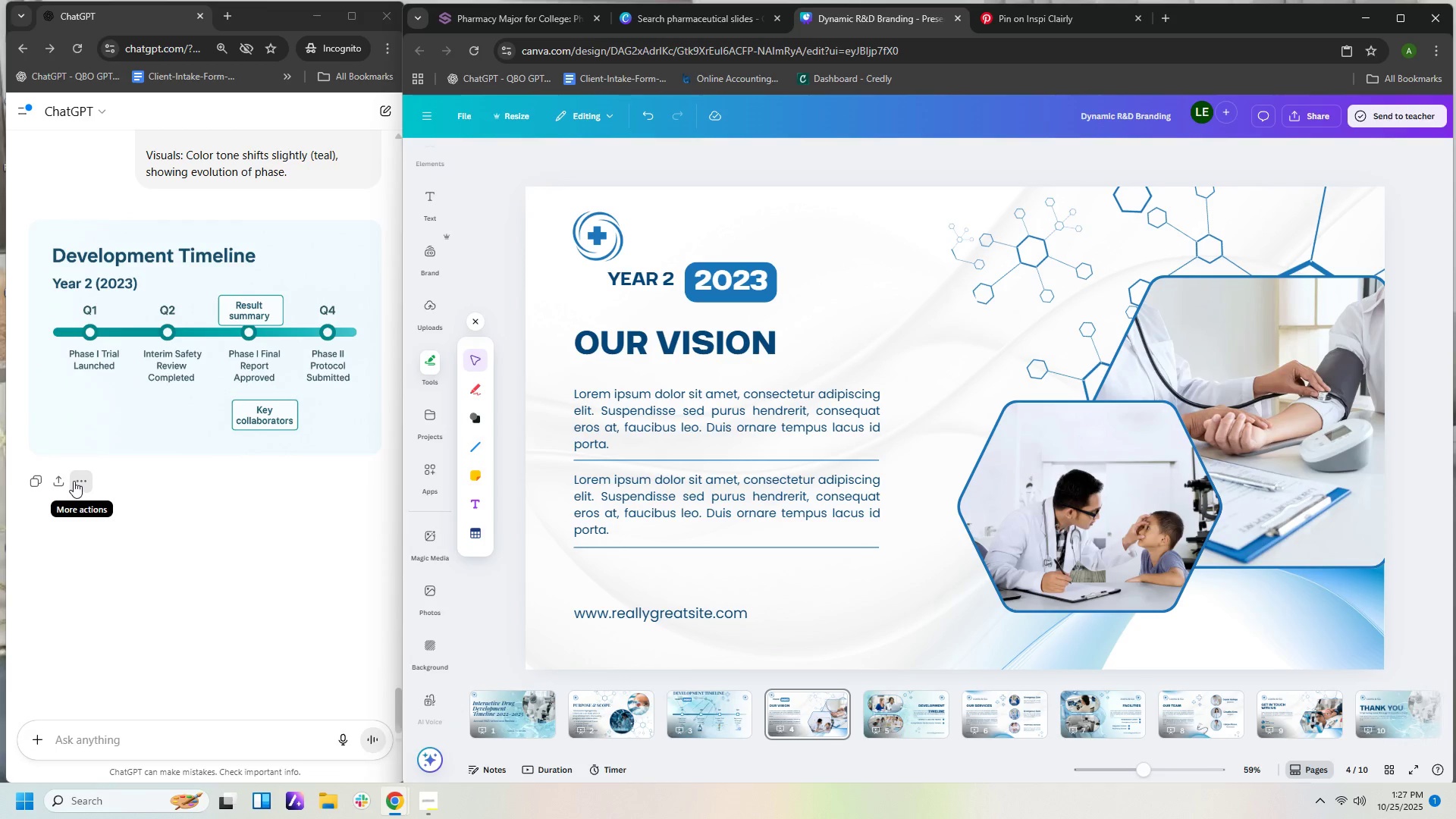 
scroll: coordinate [69, 476], scroll_direction: up, amount: 1.0
 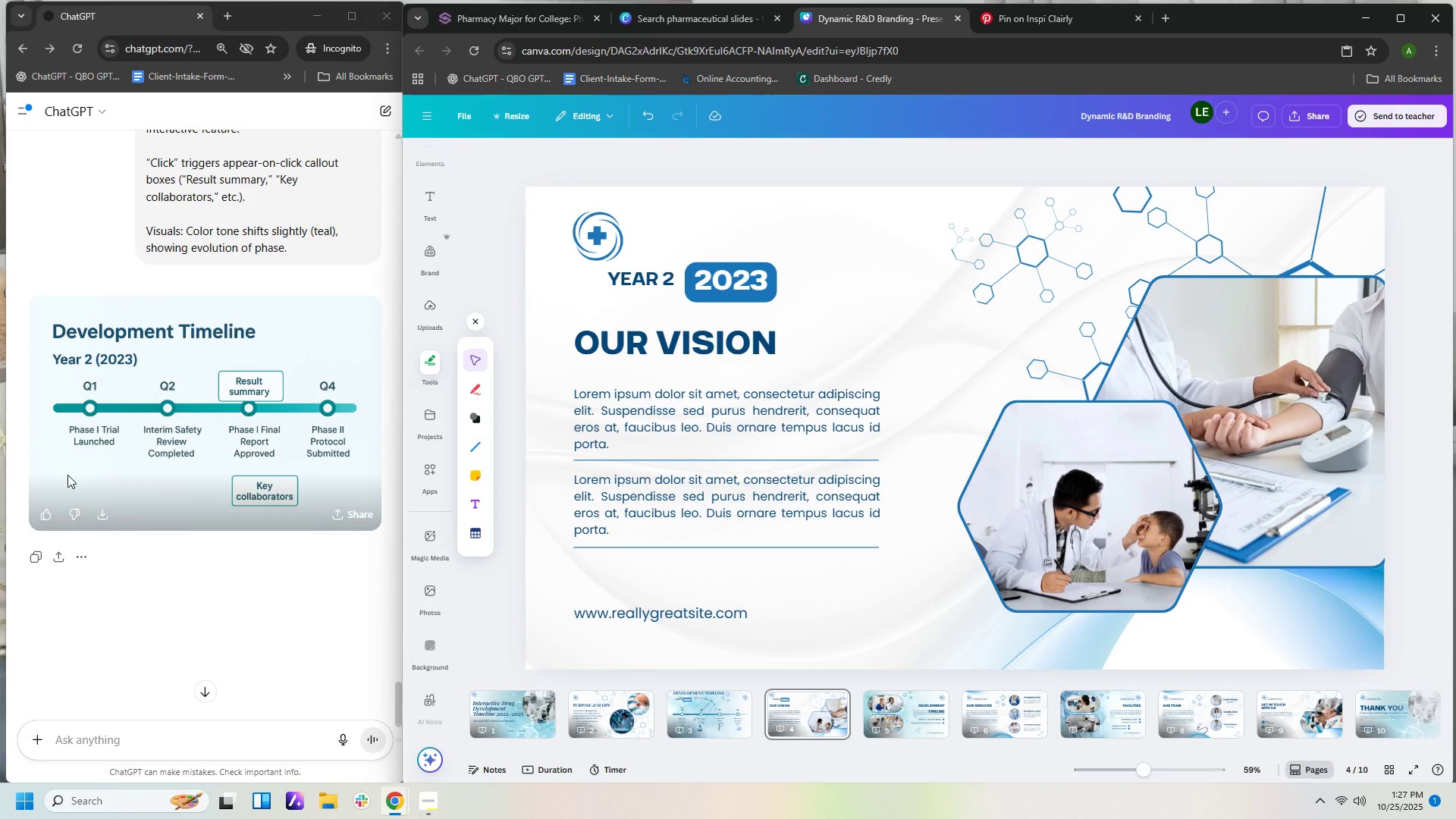 
scroll: coordinate [67, 475], scroll_direction: down, amount: 4.0
 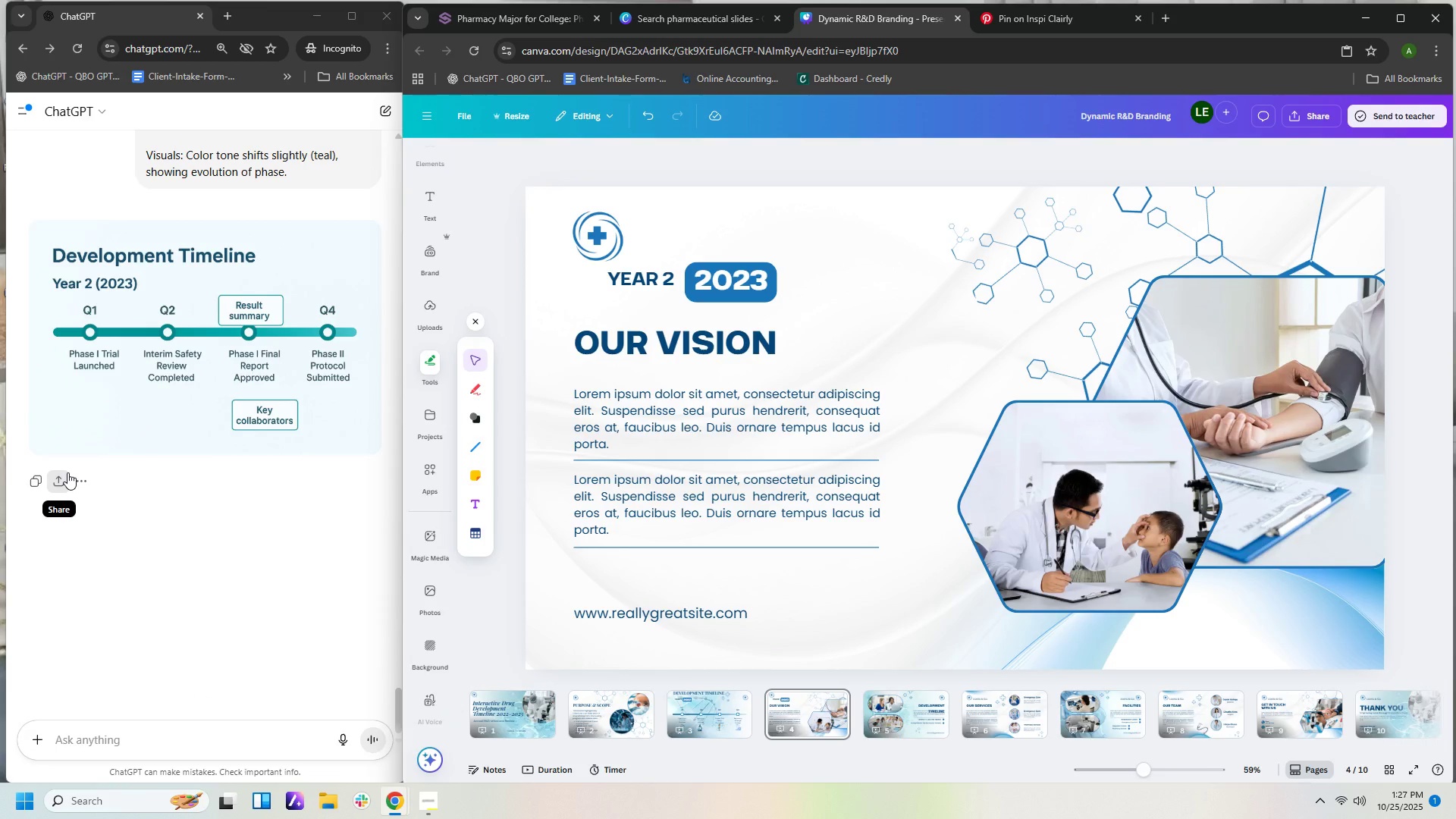 
scroll: coordinate [67, 472], scroll_direction: up, amount: 1.0
 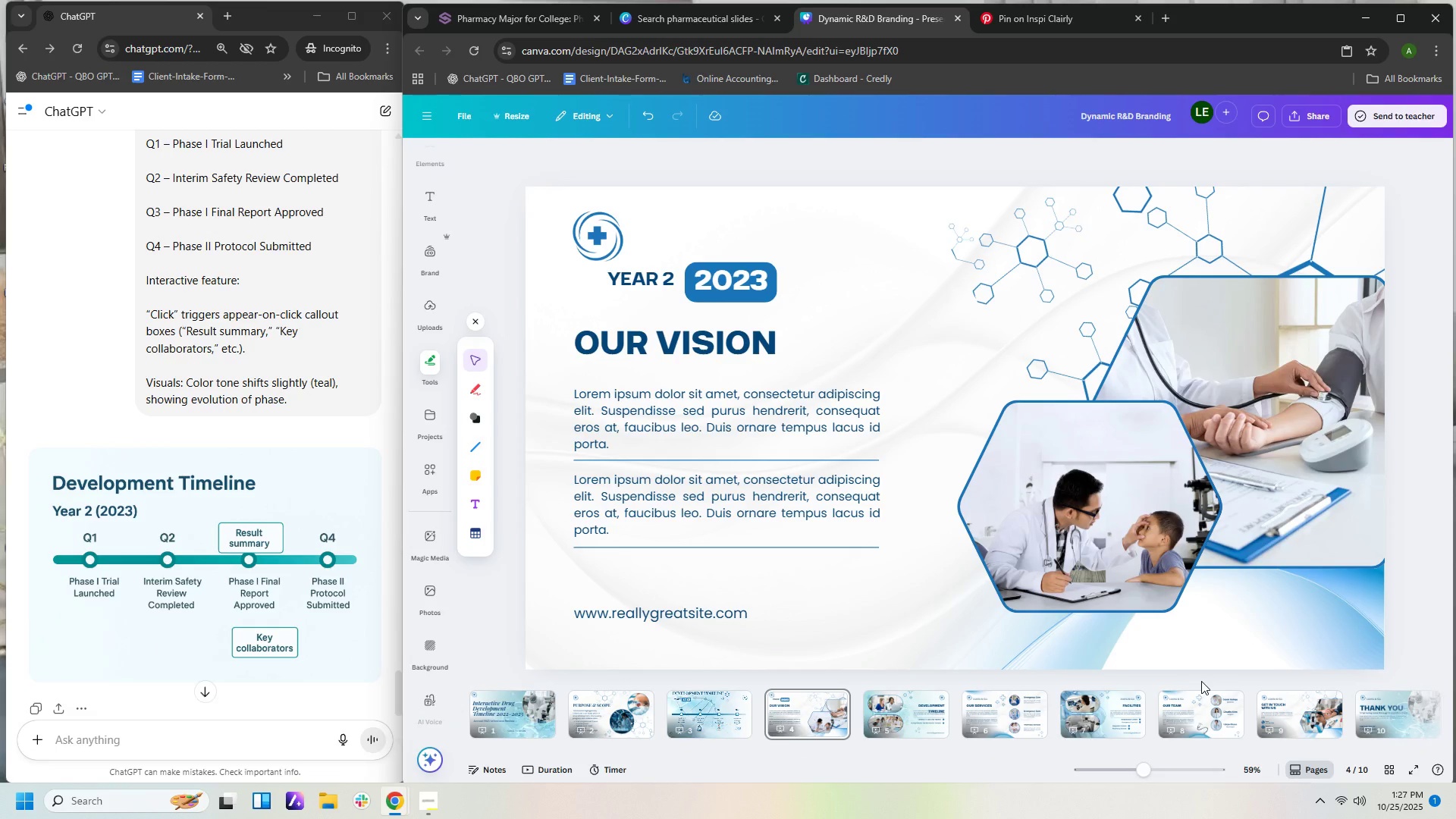 
wait(16.9)
 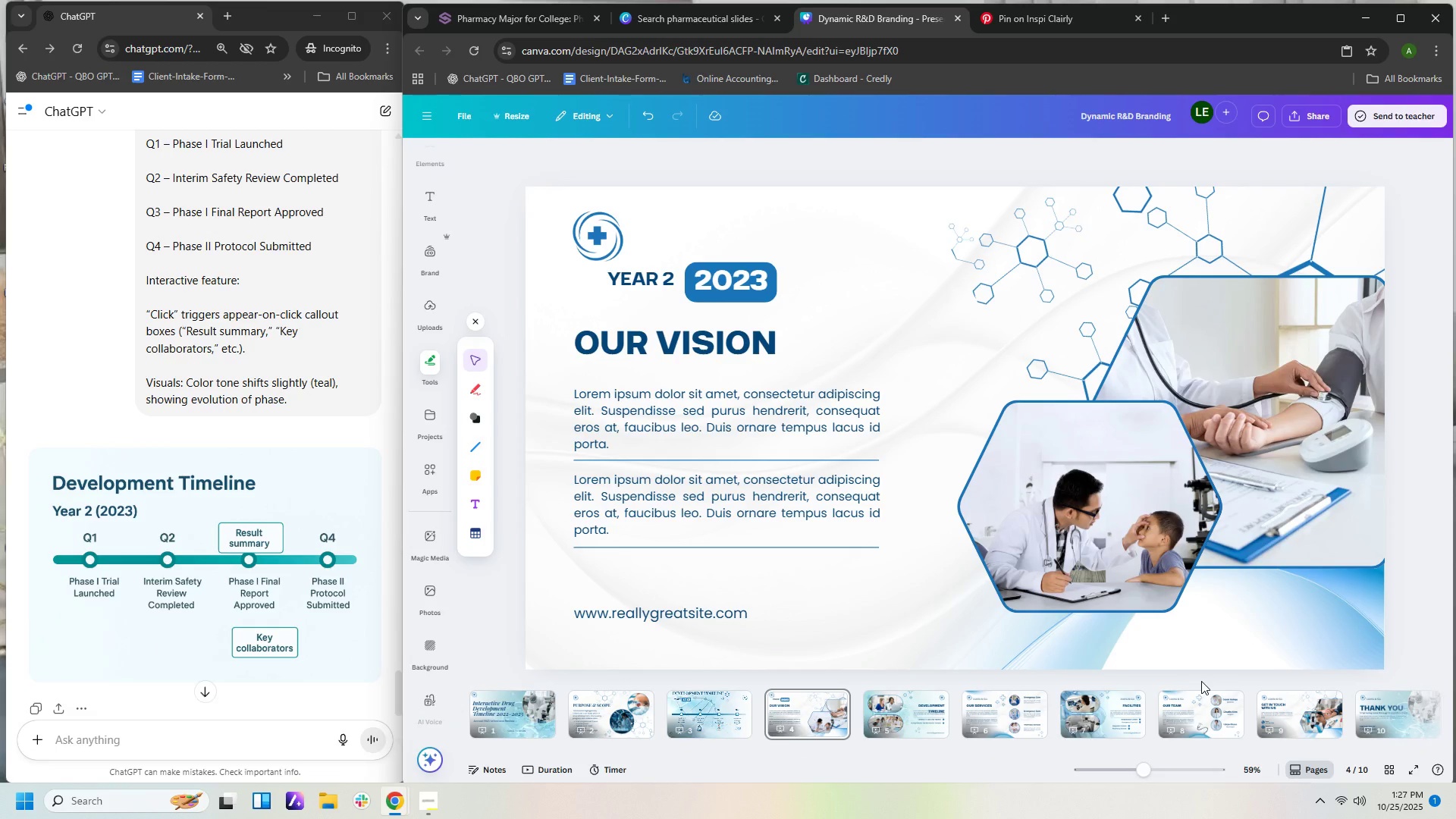 
left_click([734, 608])
 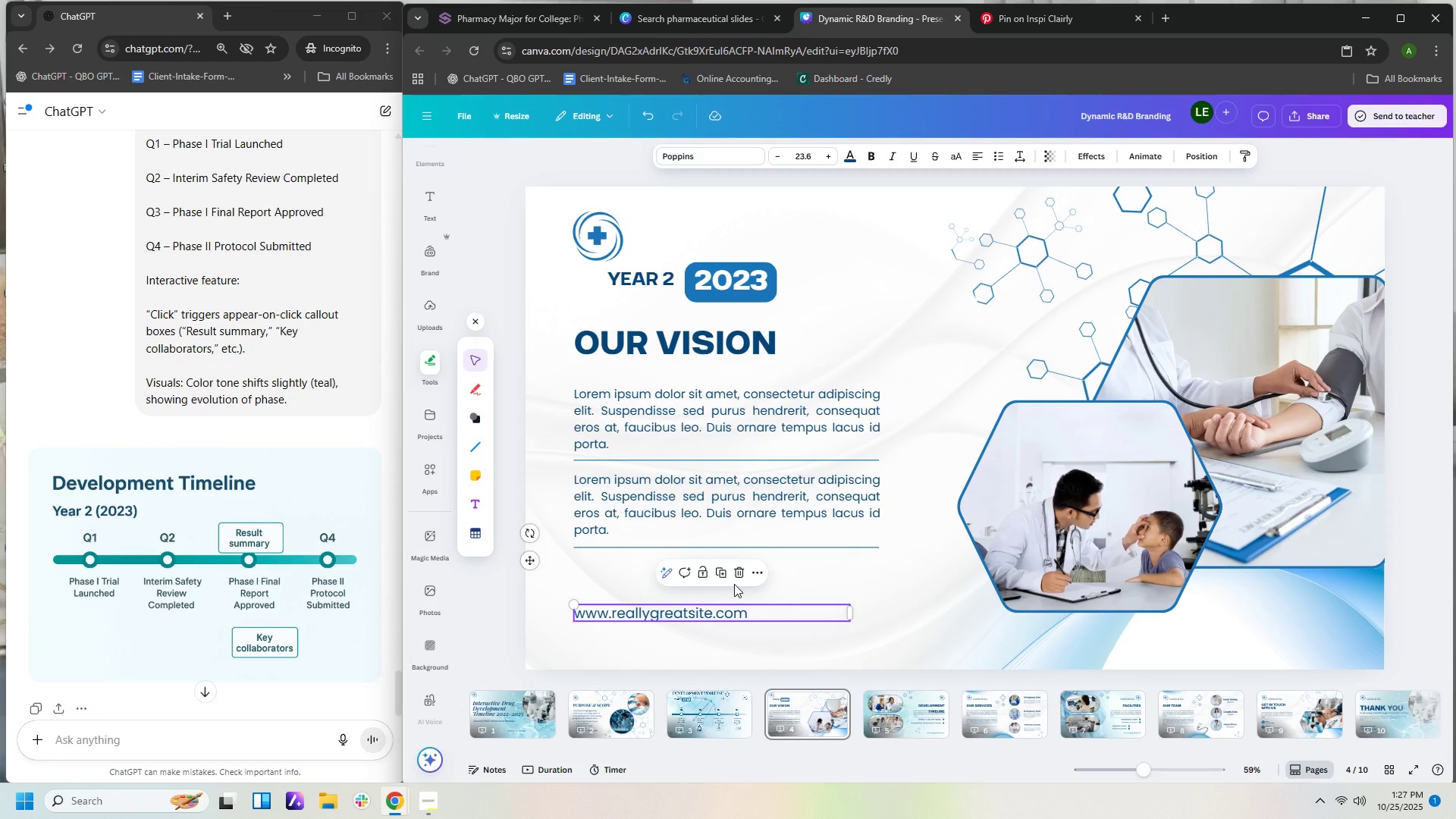 
key(Delete)
 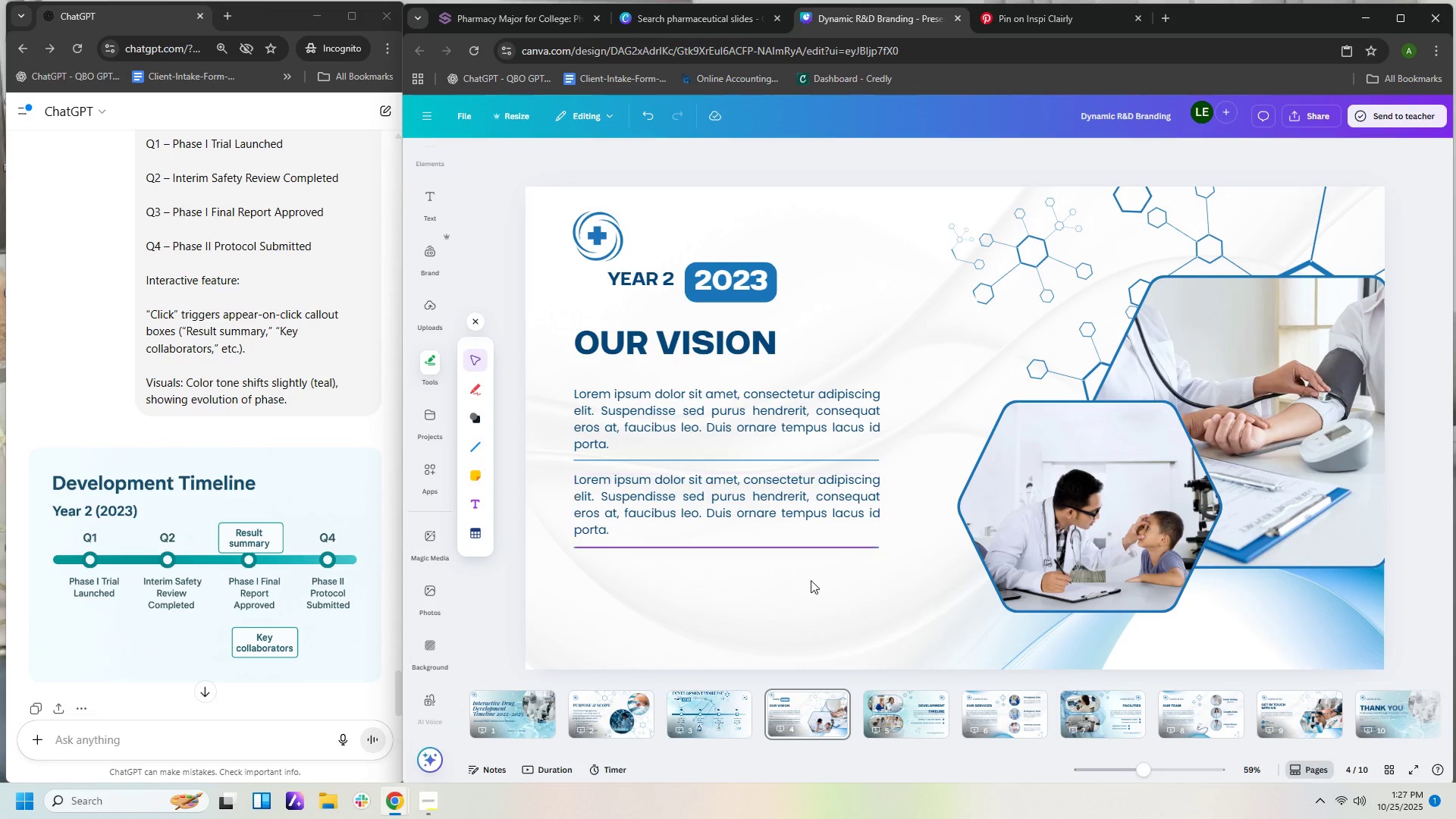 
wait(5.98)
 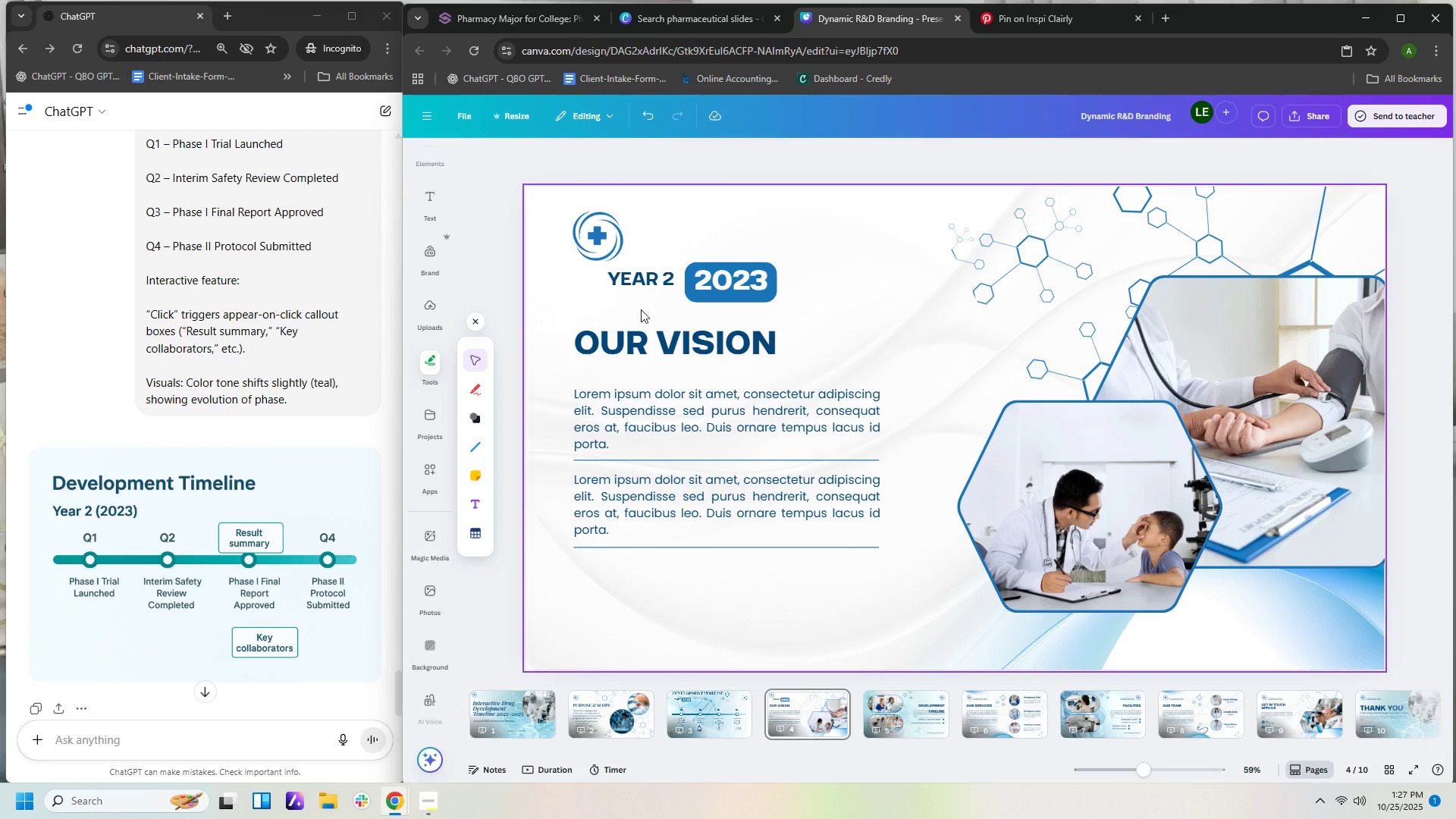 
left_click([717, 701])
 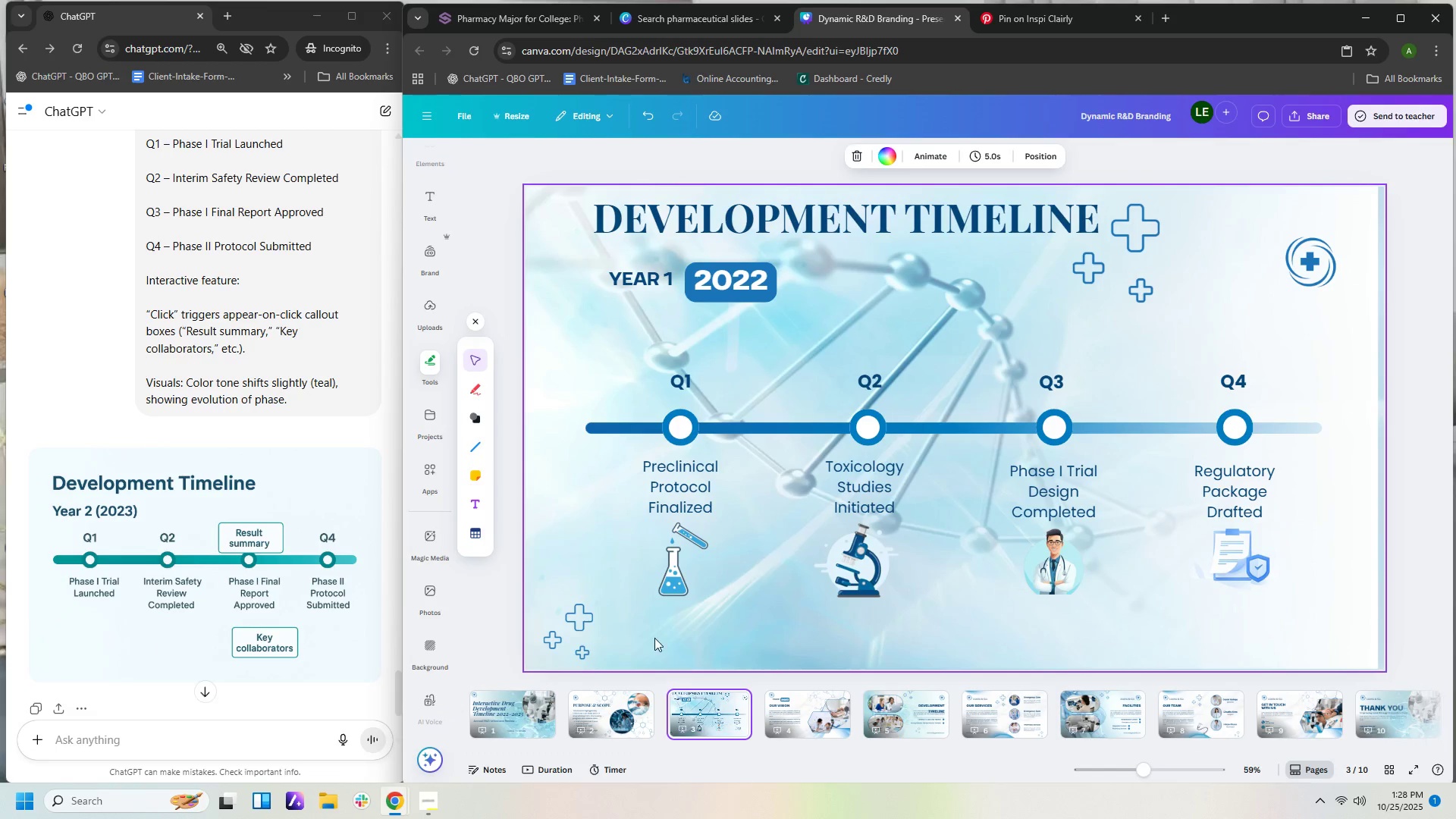 
wait(5.05)
 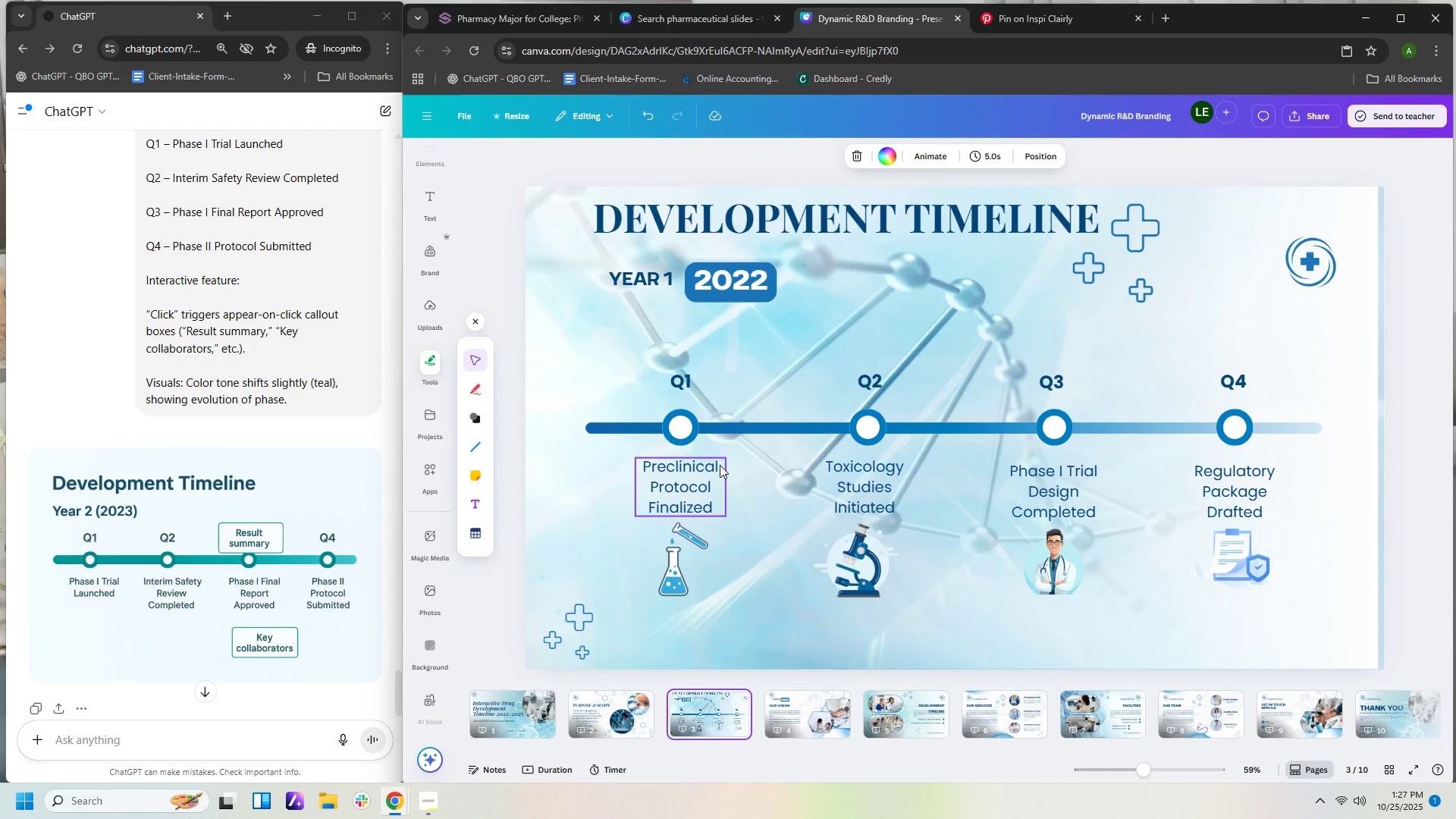 
left_click_drag(start_coordinate=[629, 639], to_coordinate=[1257, 207])
 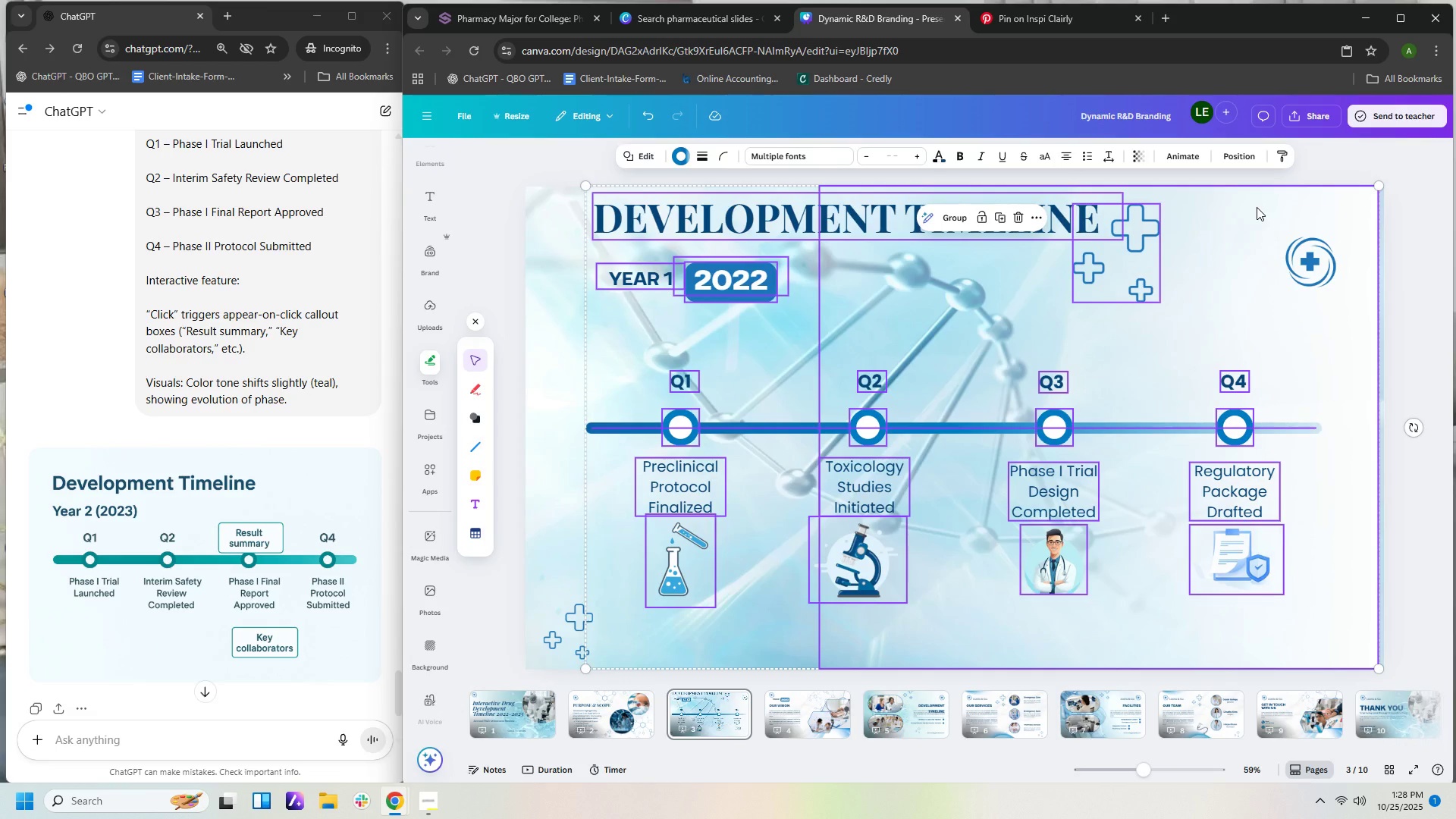 
key(Control+C)
 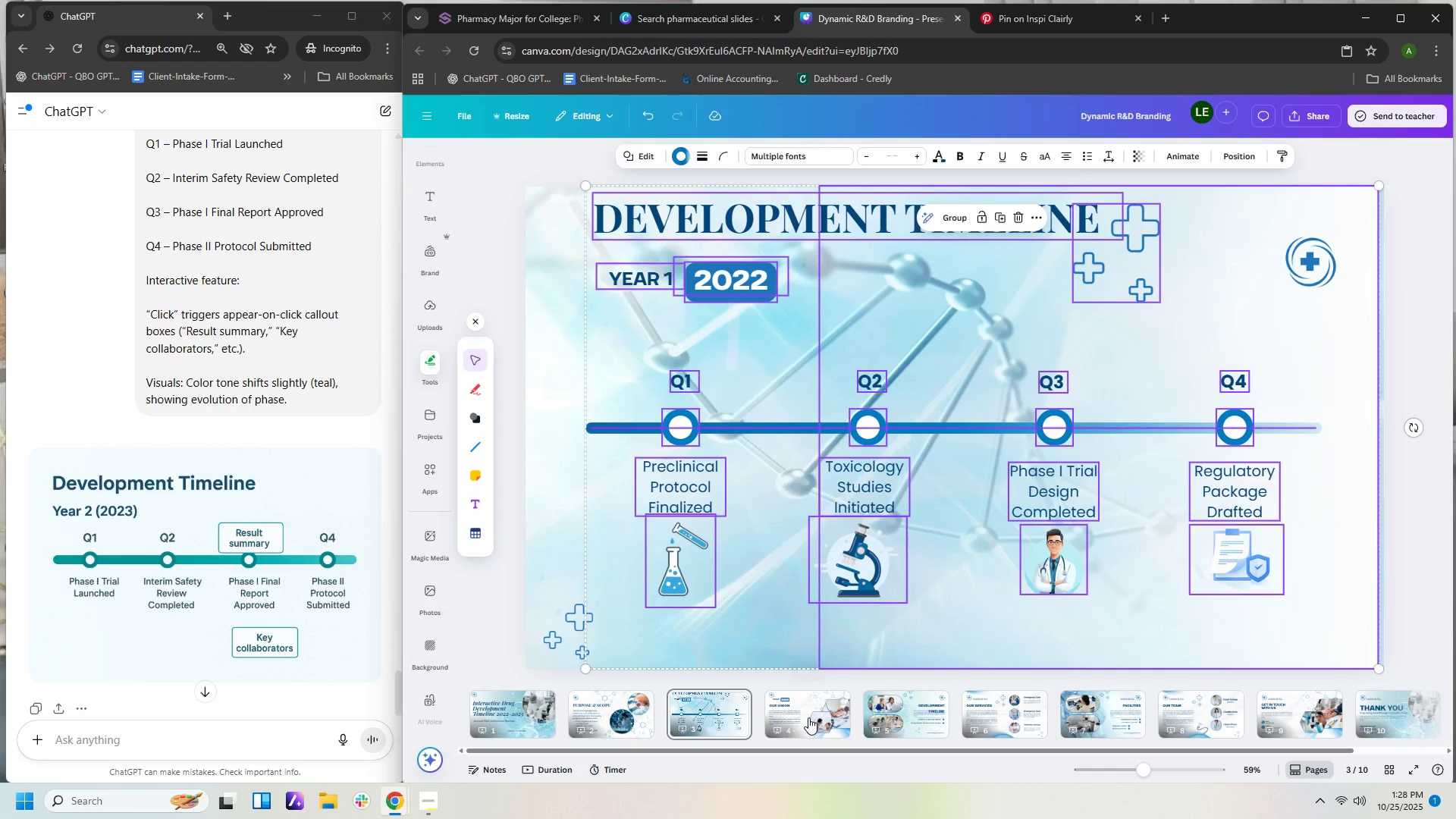 
left_click([808, 715])
 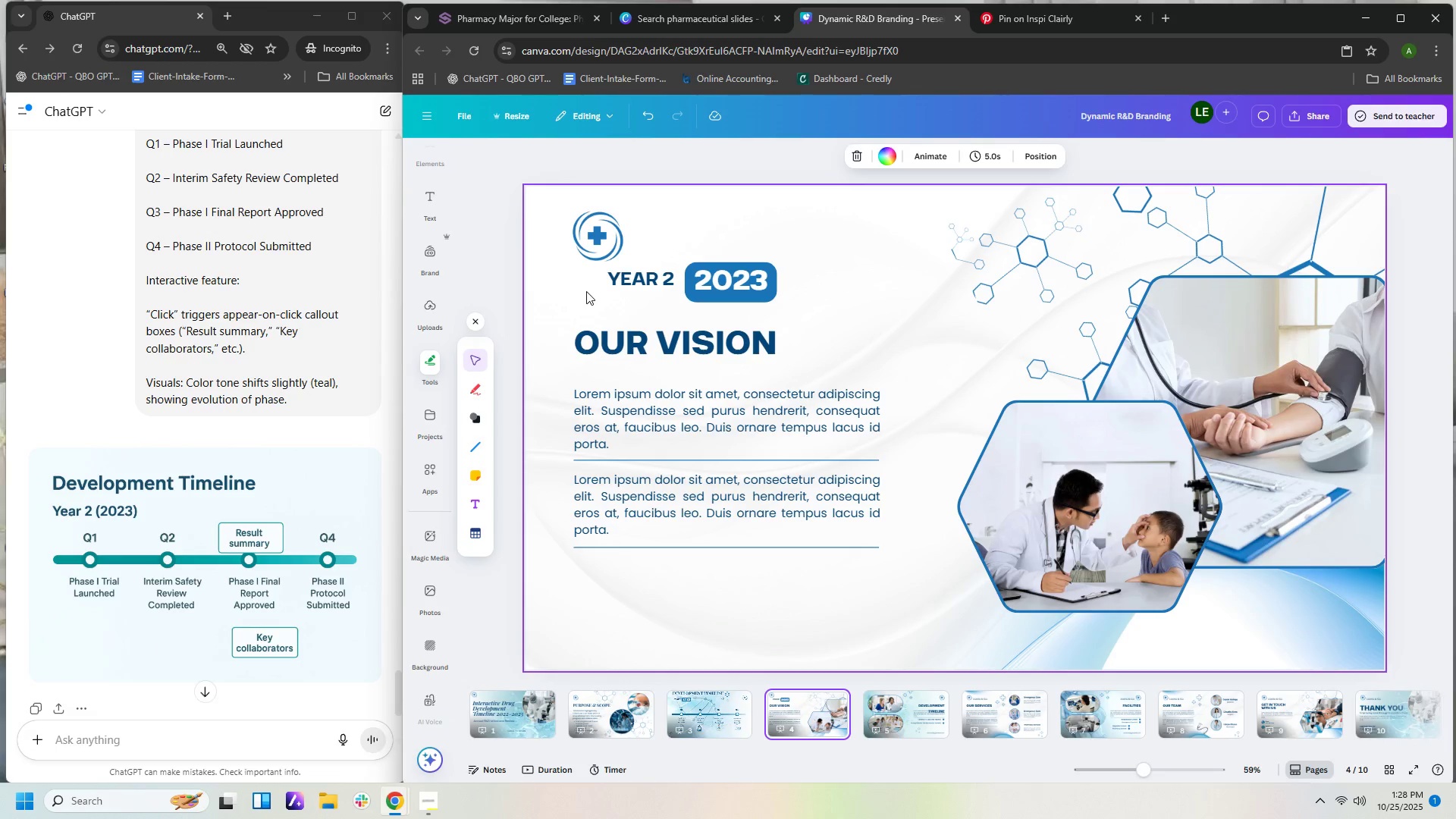 
left_click_drag(start_coordinate=[553, 219], to_coordinate=[907, 629])
 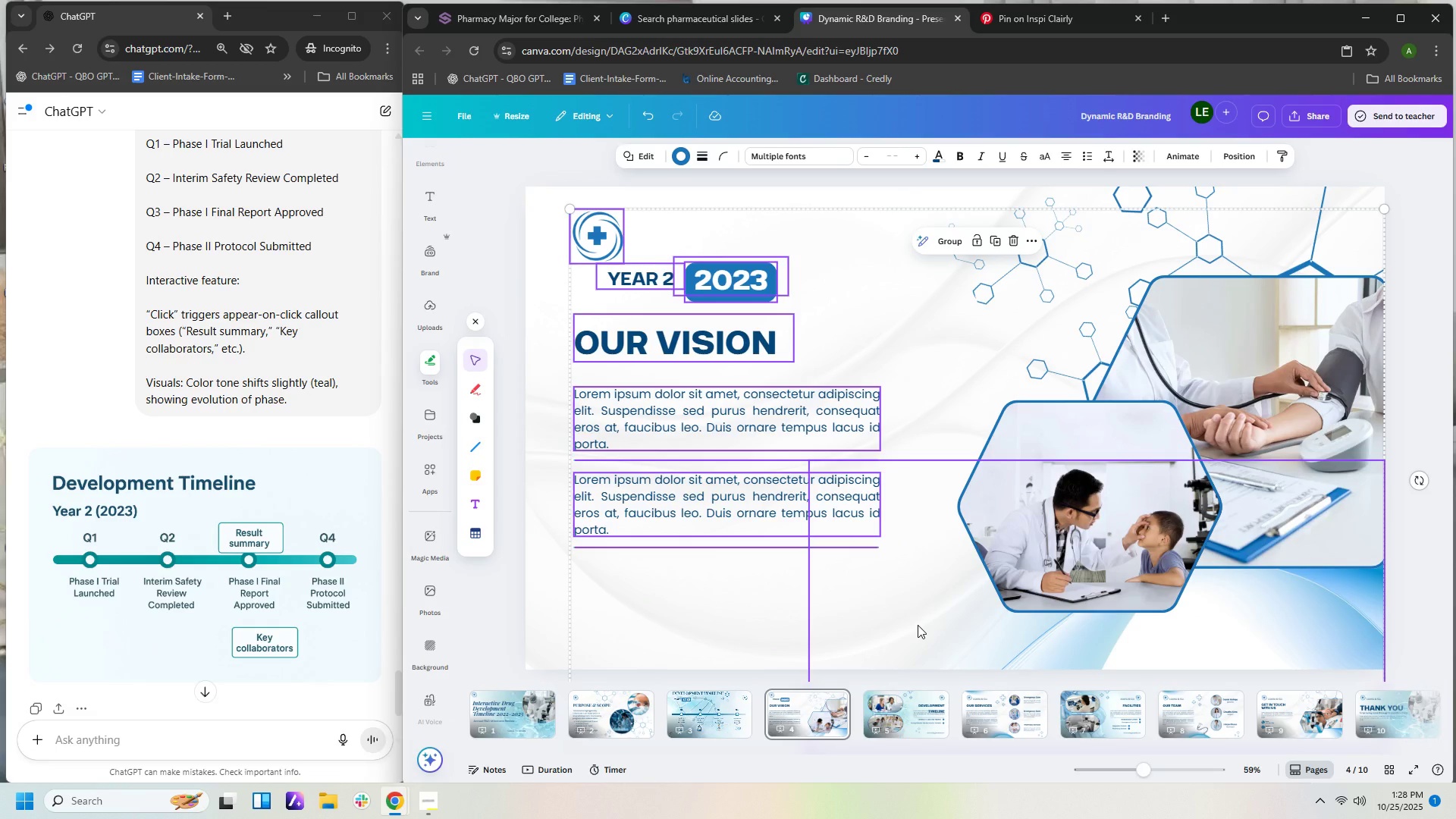 
key(Delete)
 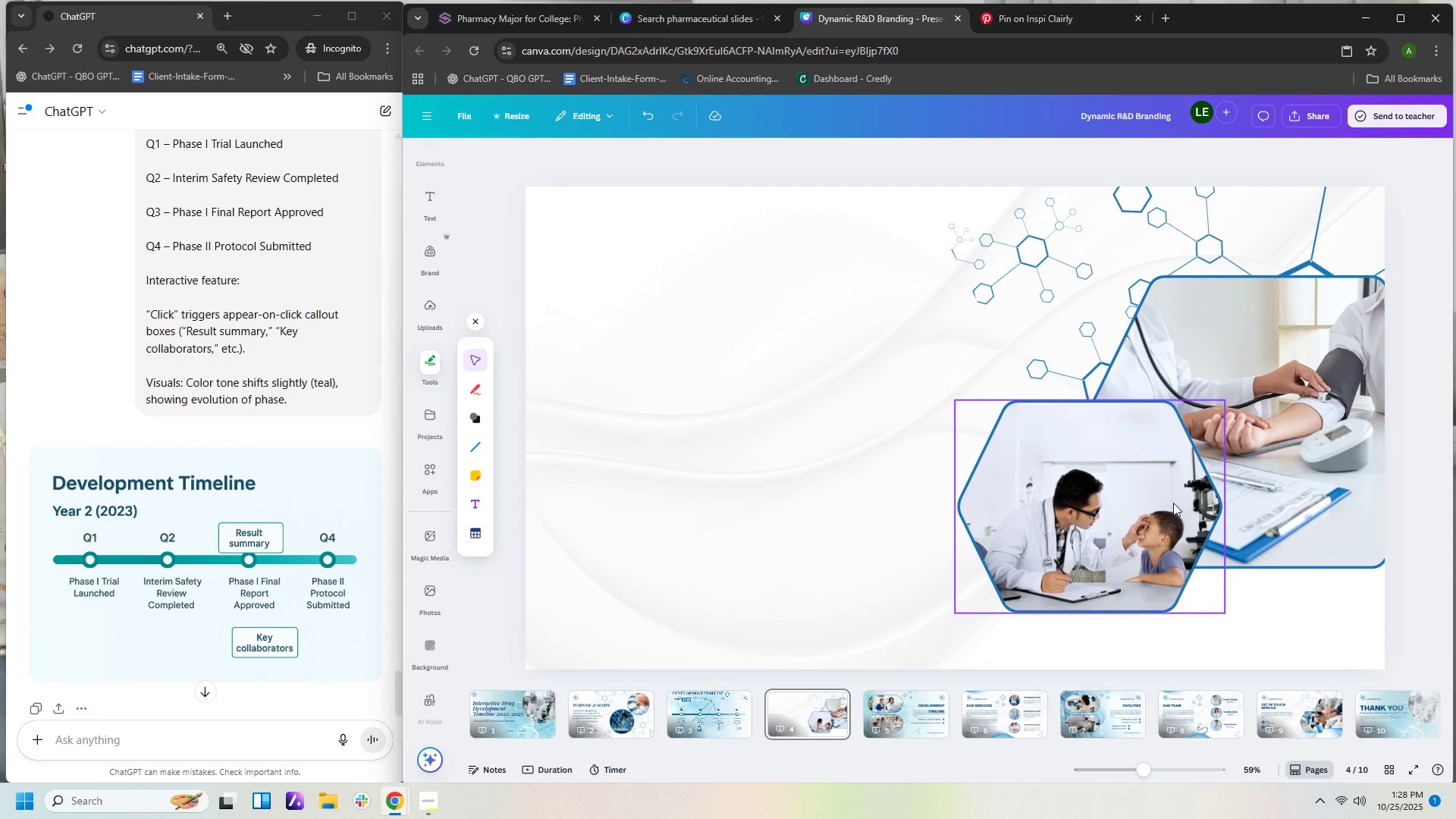 
left_click_drag(start_coordinate=[1314, 617], to_coordinate=[1138, 537])
 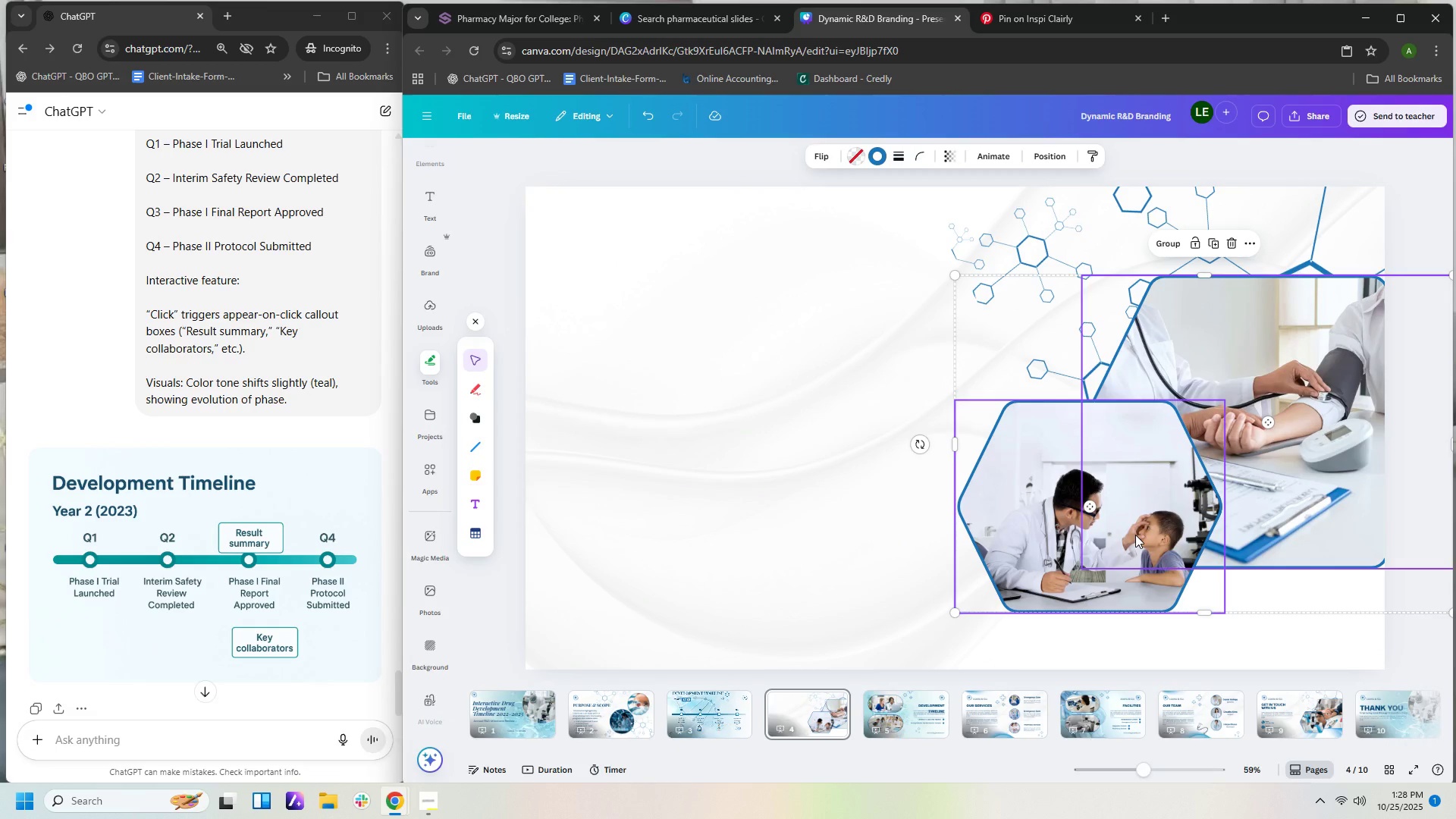 
key(Delete)
 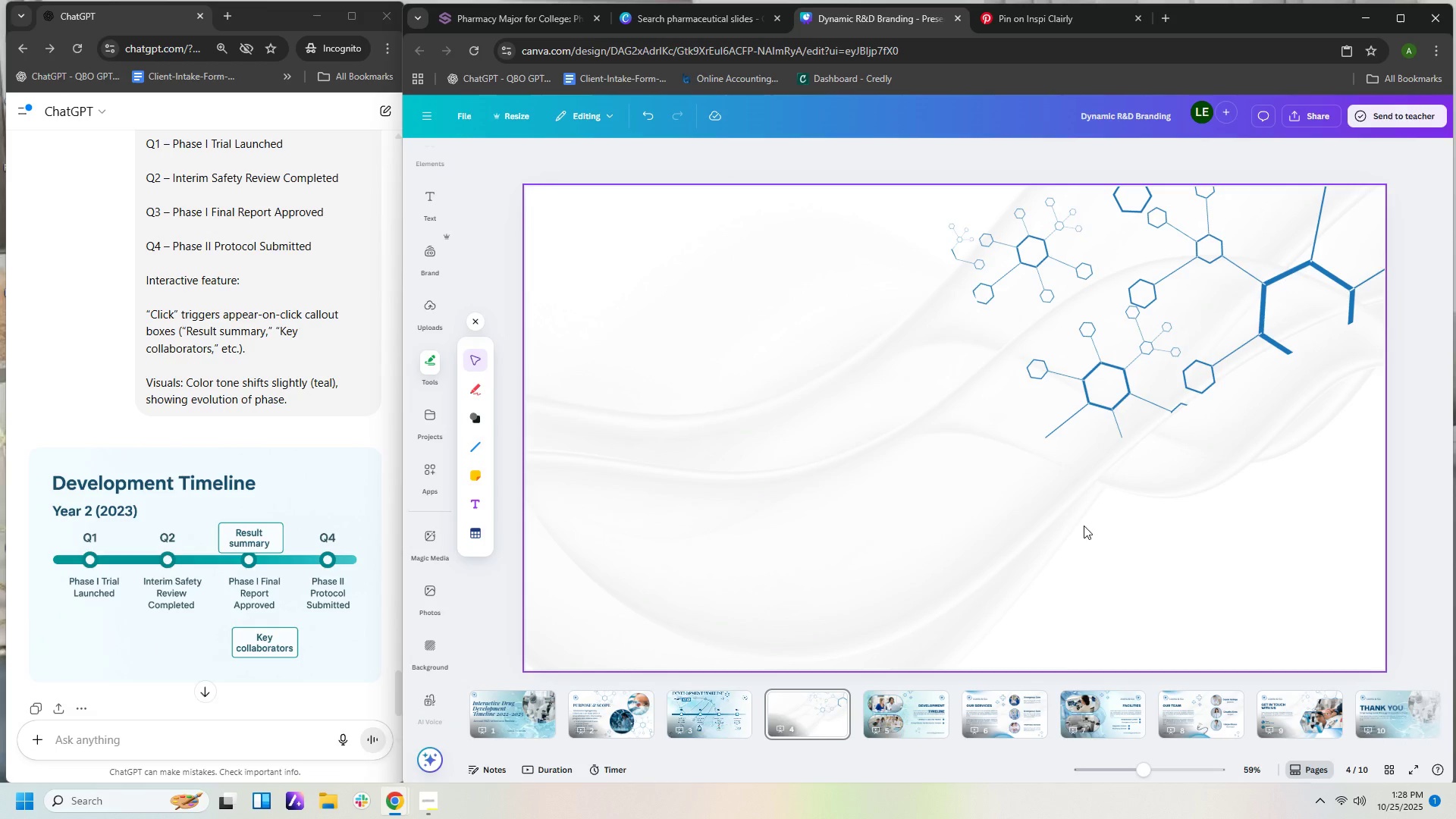 
left_click([1084, 530])
 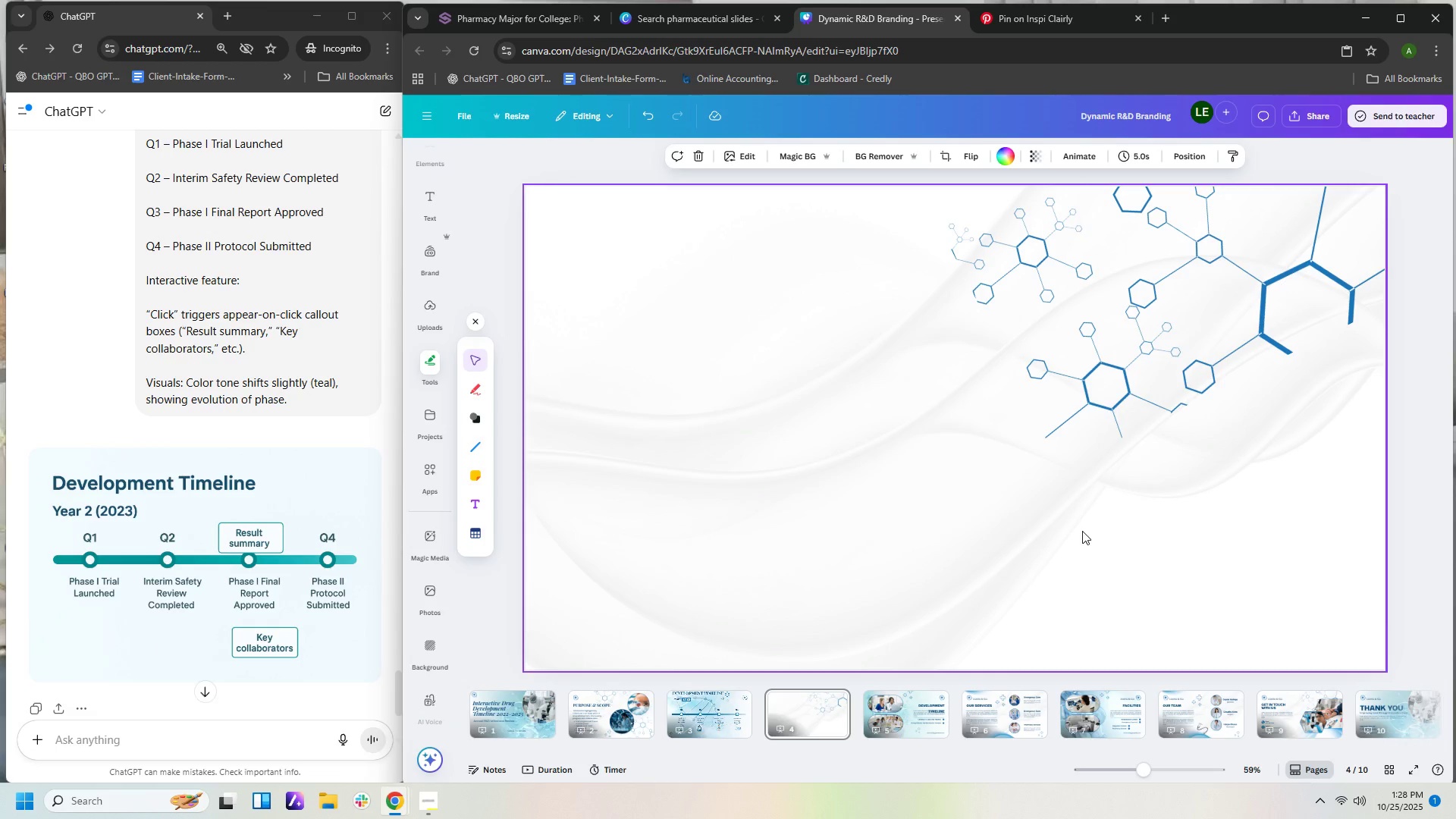 
key(Control+V)
 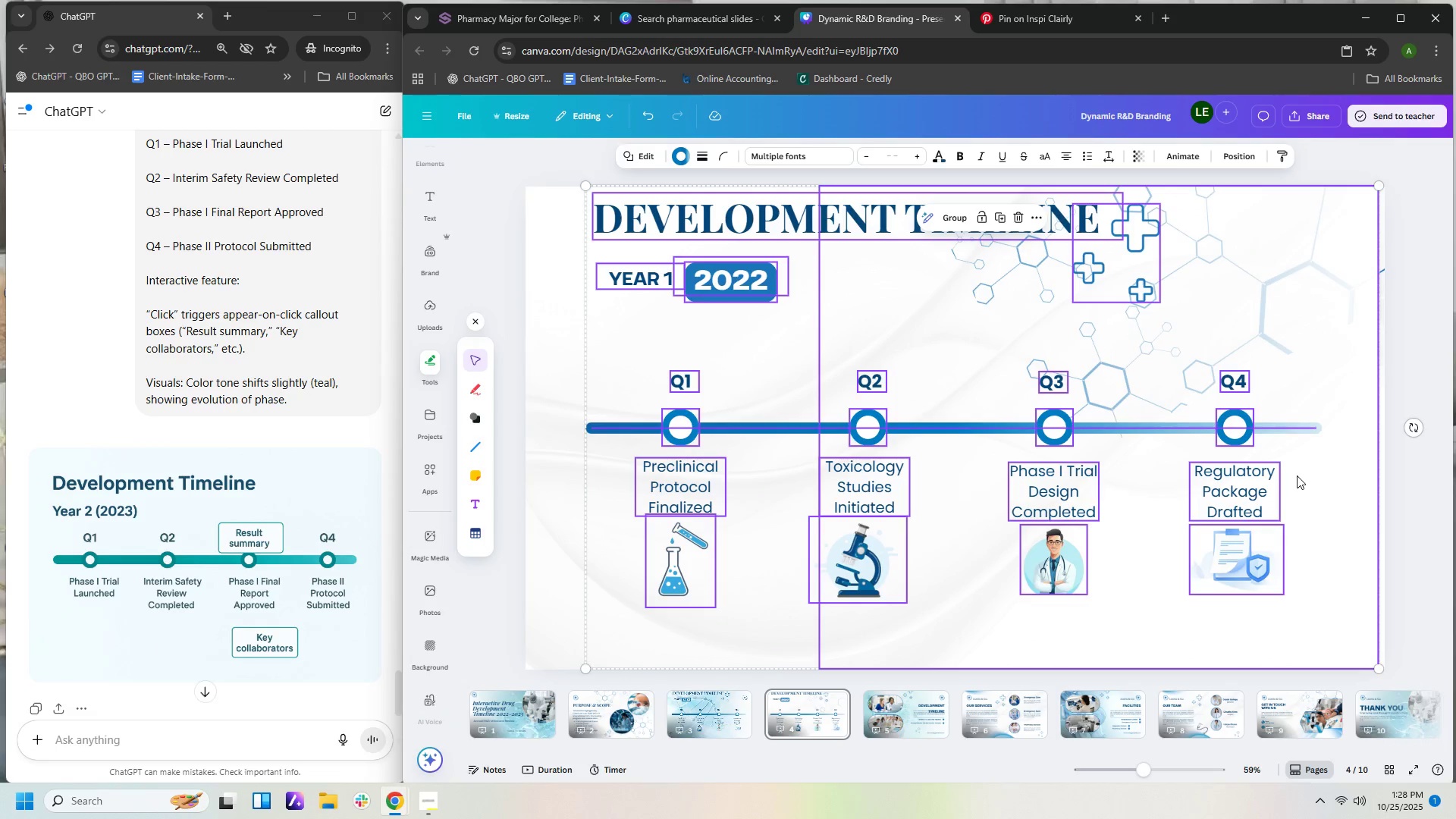 
key(ArrowDown)
 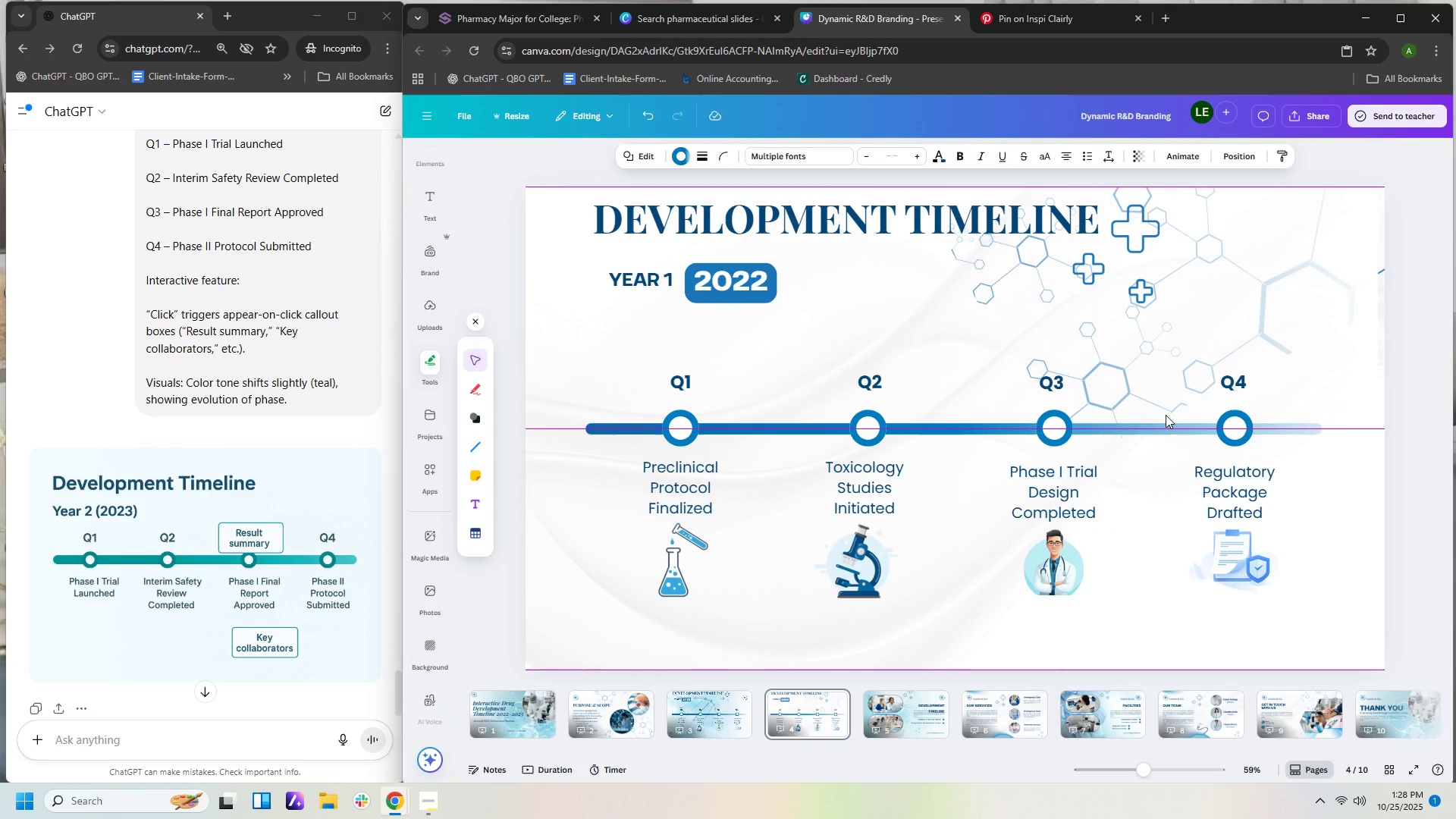 
key(ArrowDown)
 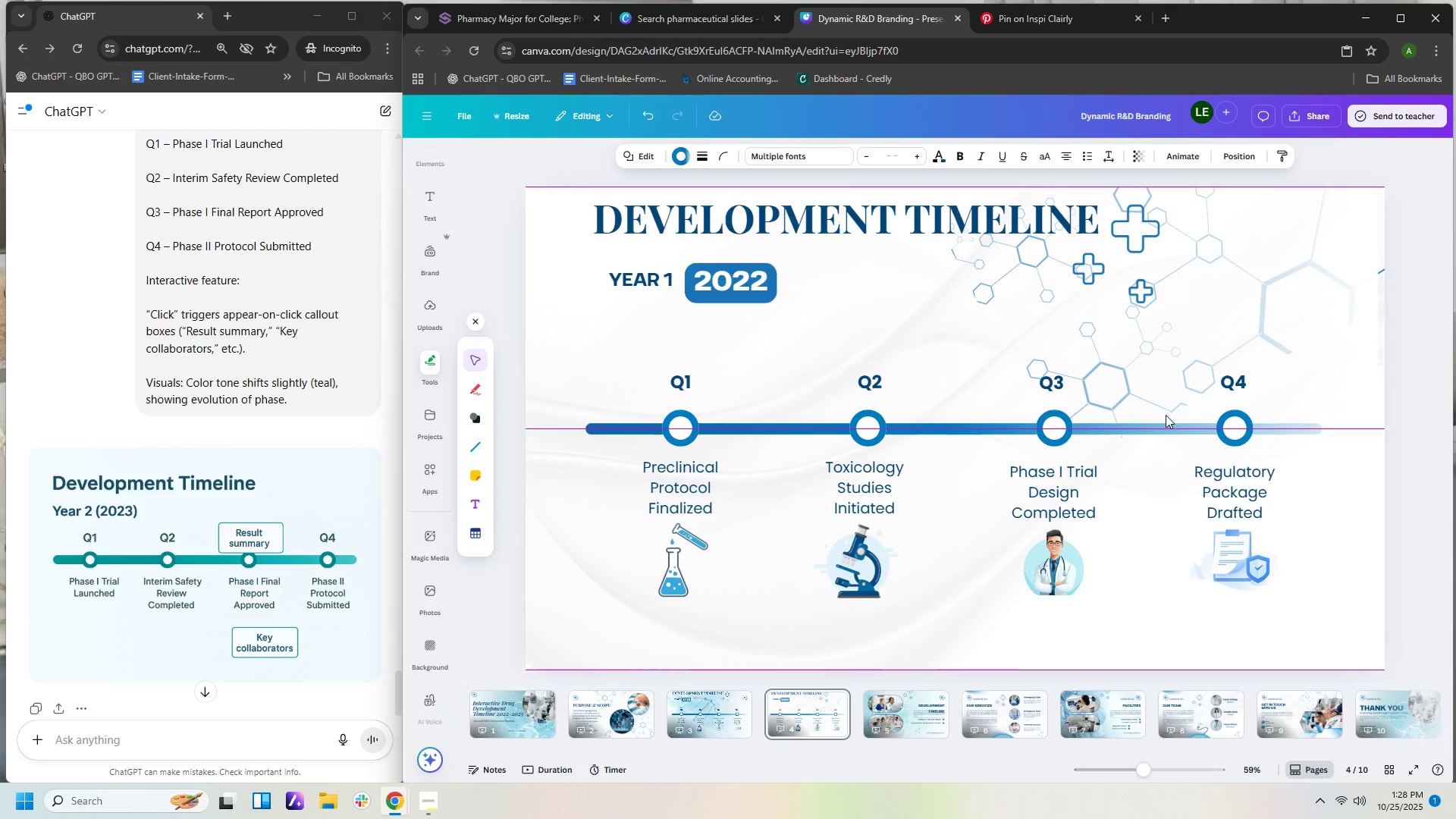 
hold_key(key=ArrowDown, duration=1.54)
 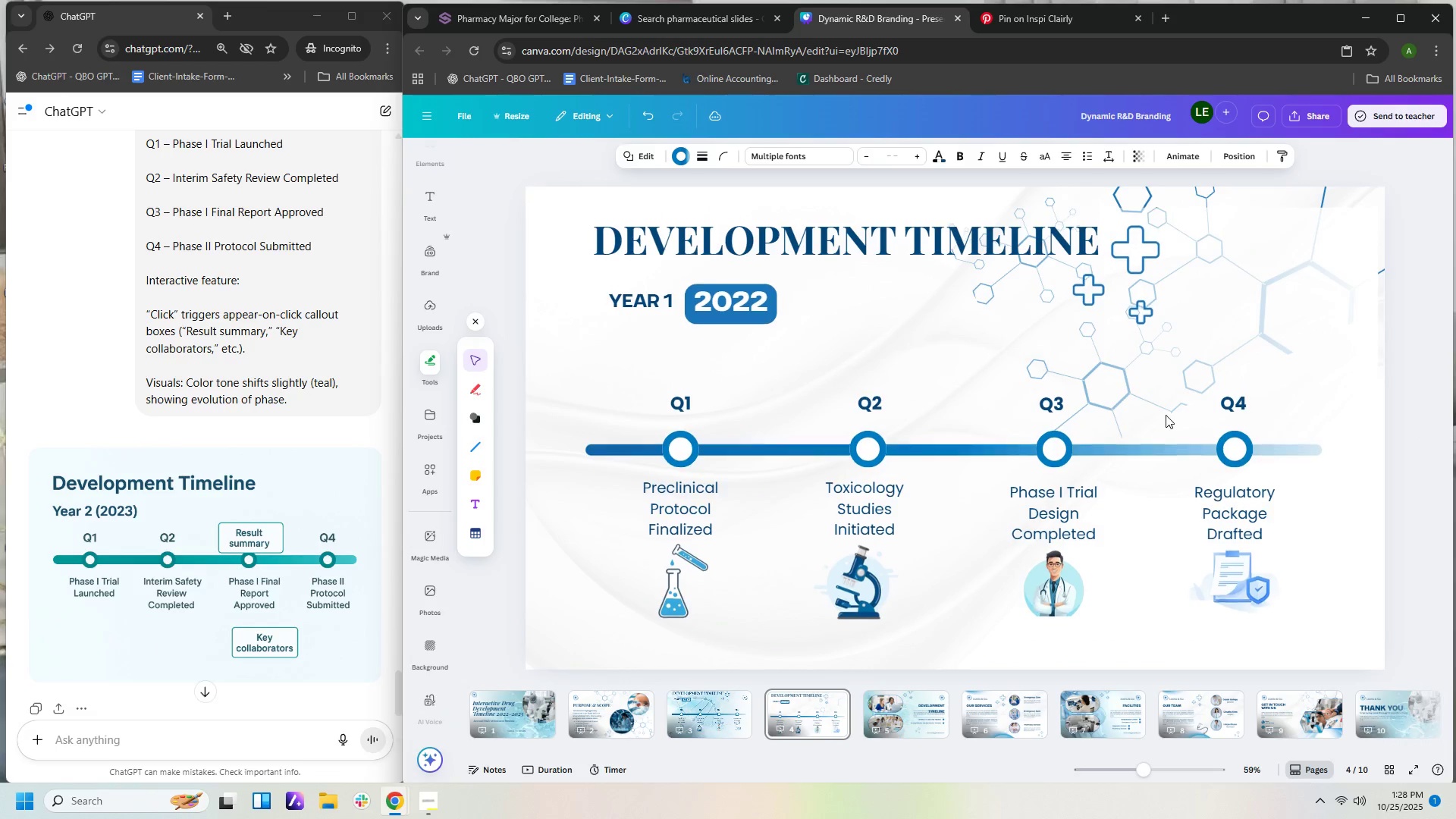 
hold_key(key=ArrowDown, duration=0.82)
 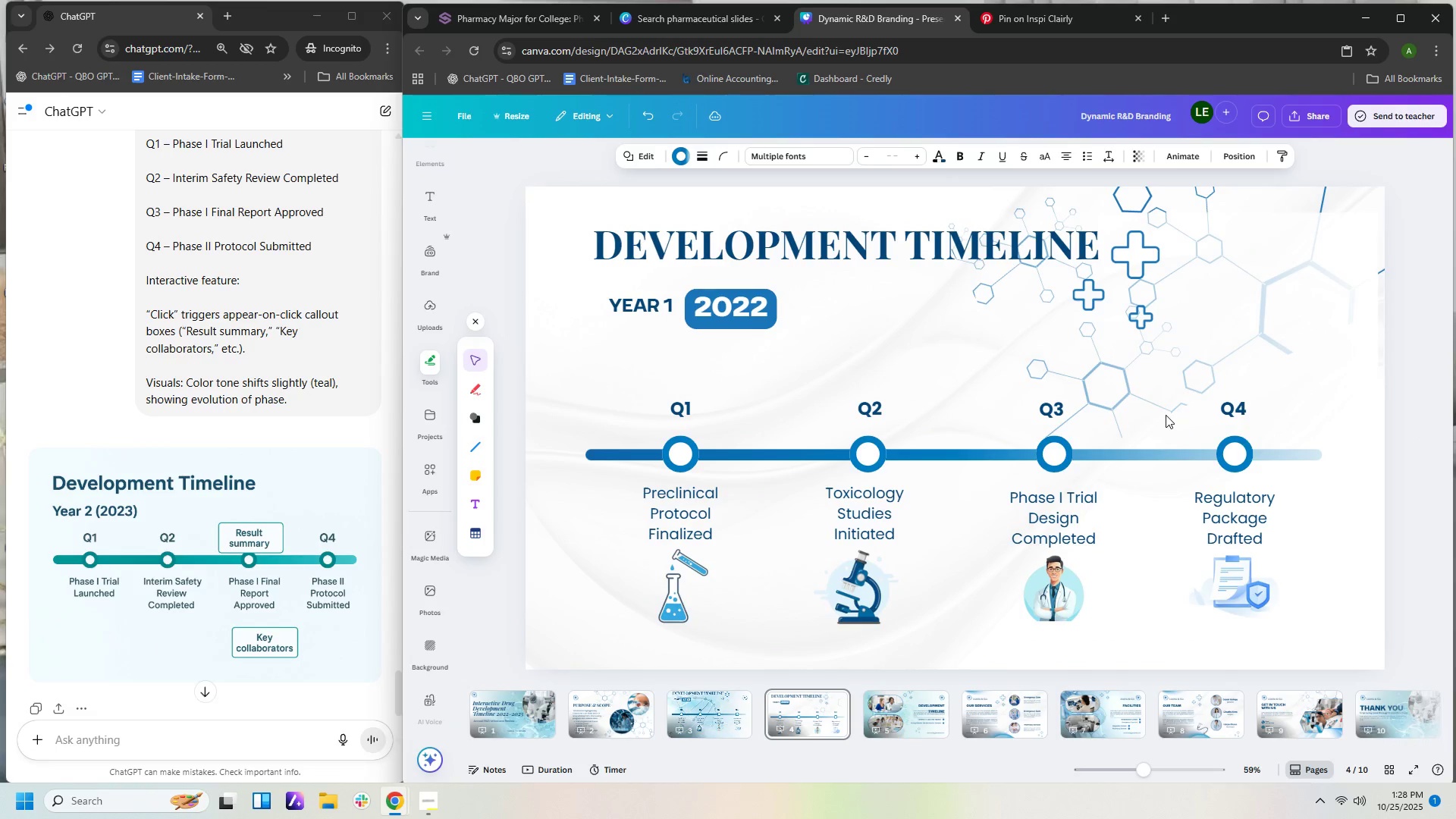 
hold_key(key=ArrowRight, duration=0.36)
 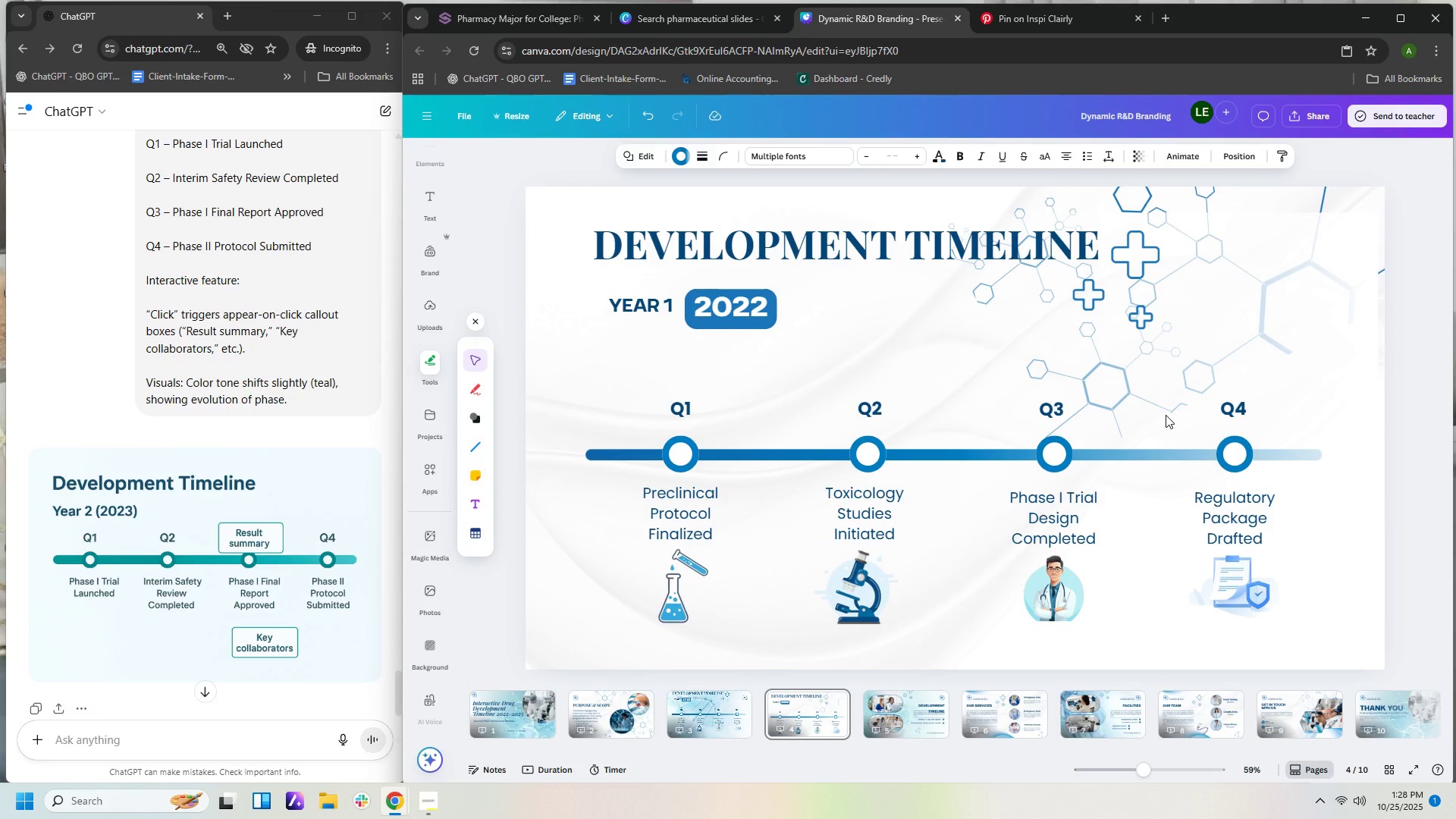 
key(ArrowLeft)
 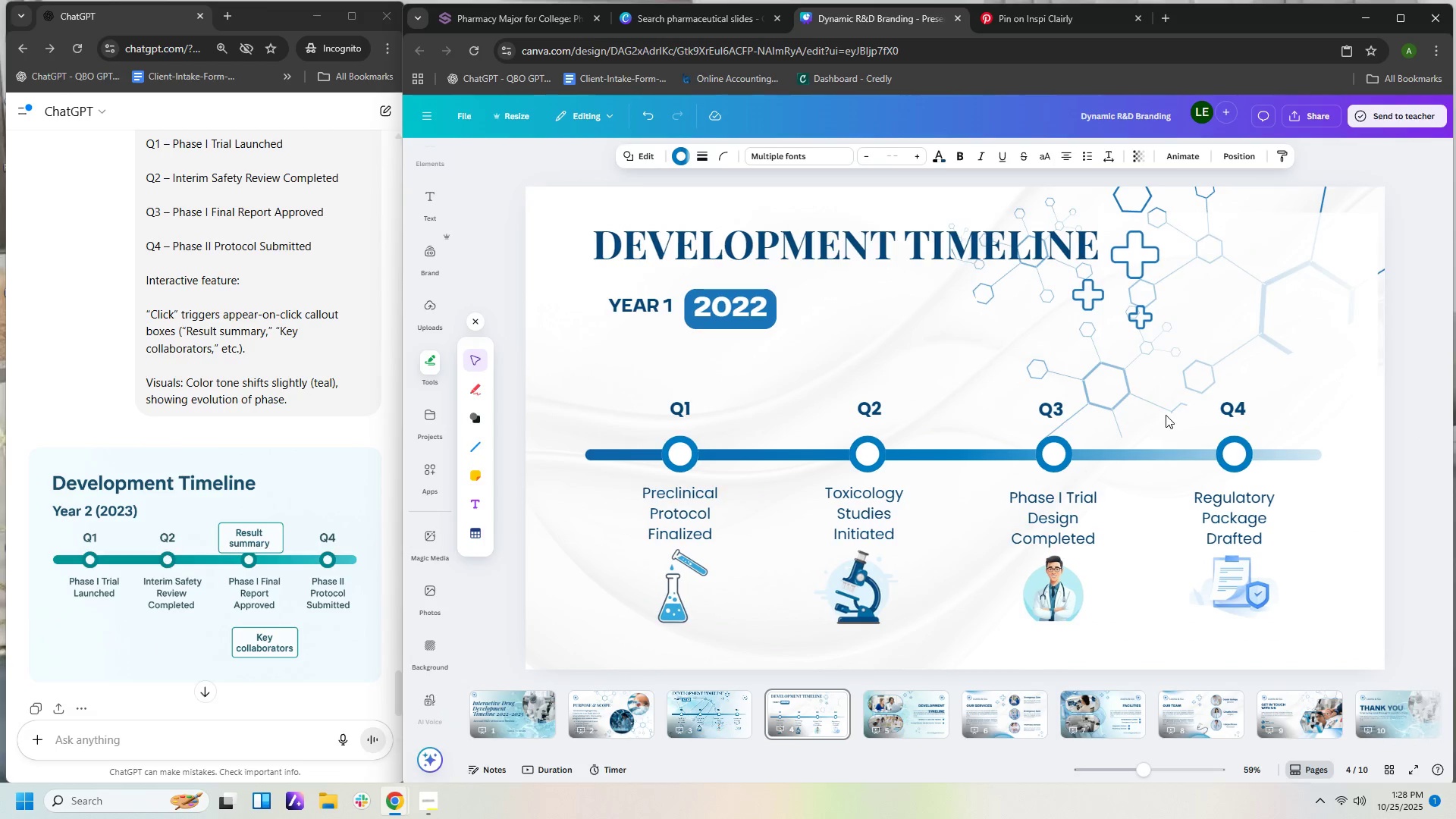 
key(ArrowLeft)
 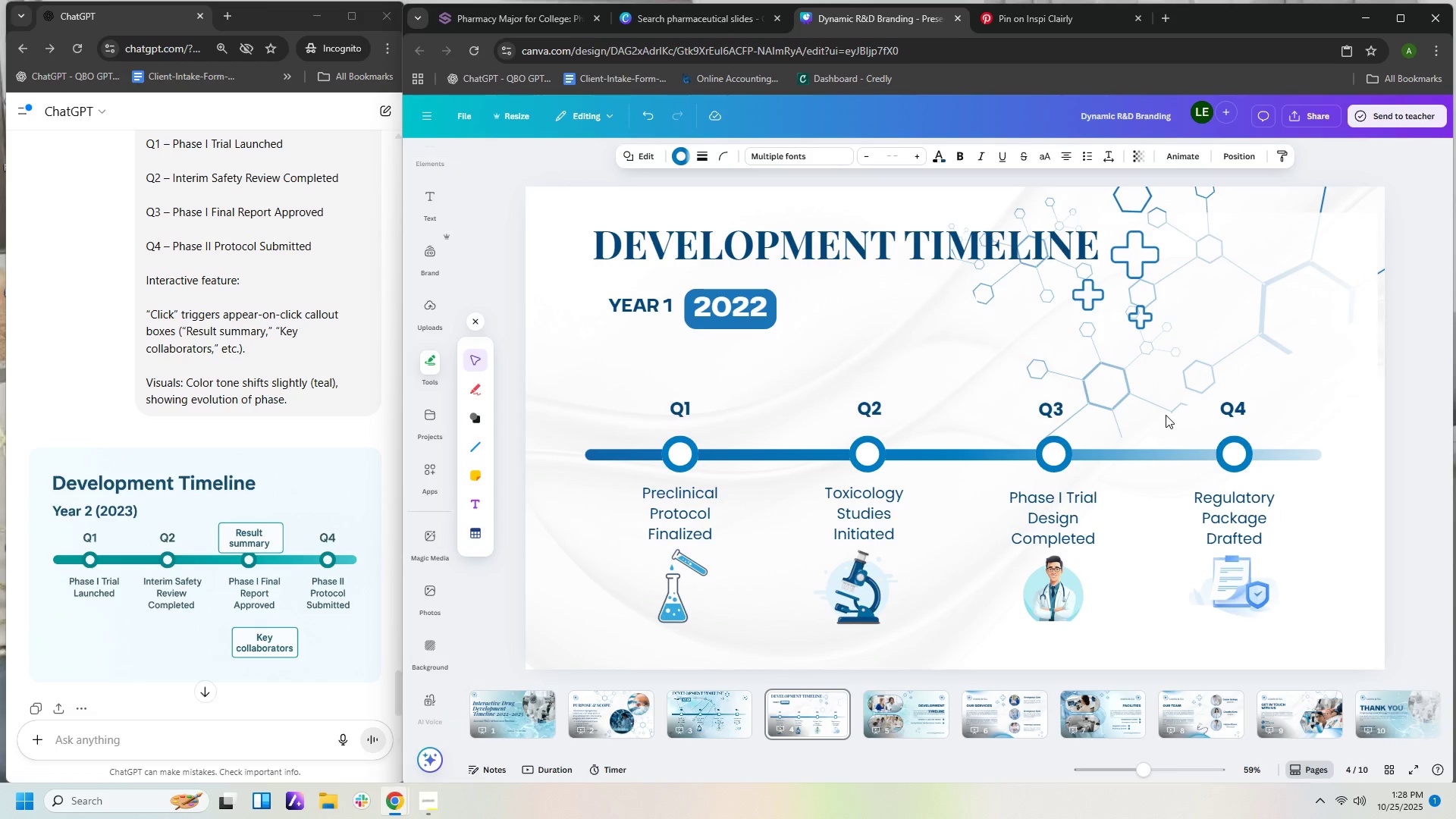 
key(ArrowLeft)
 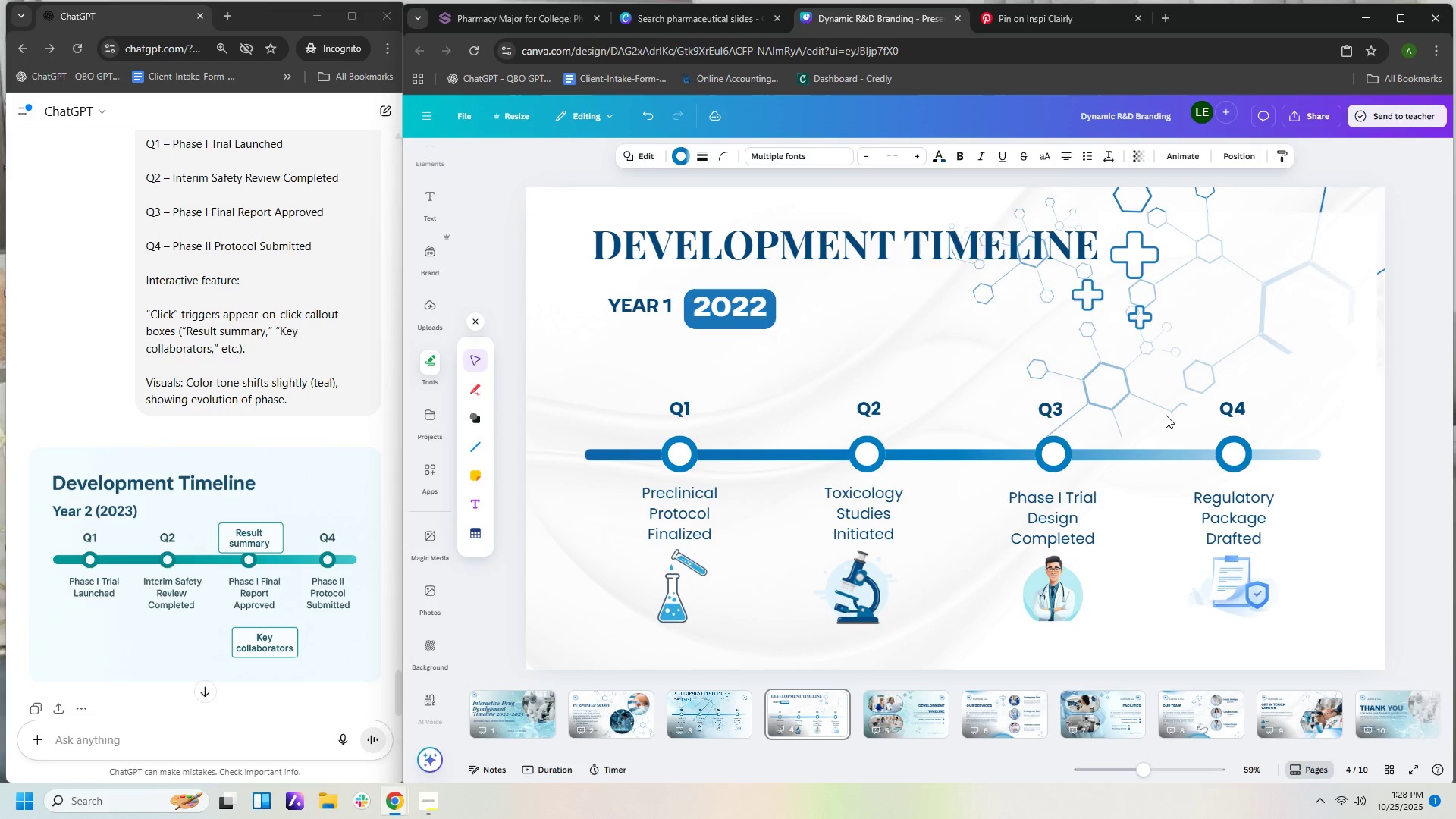 
key(ArrowUp)
 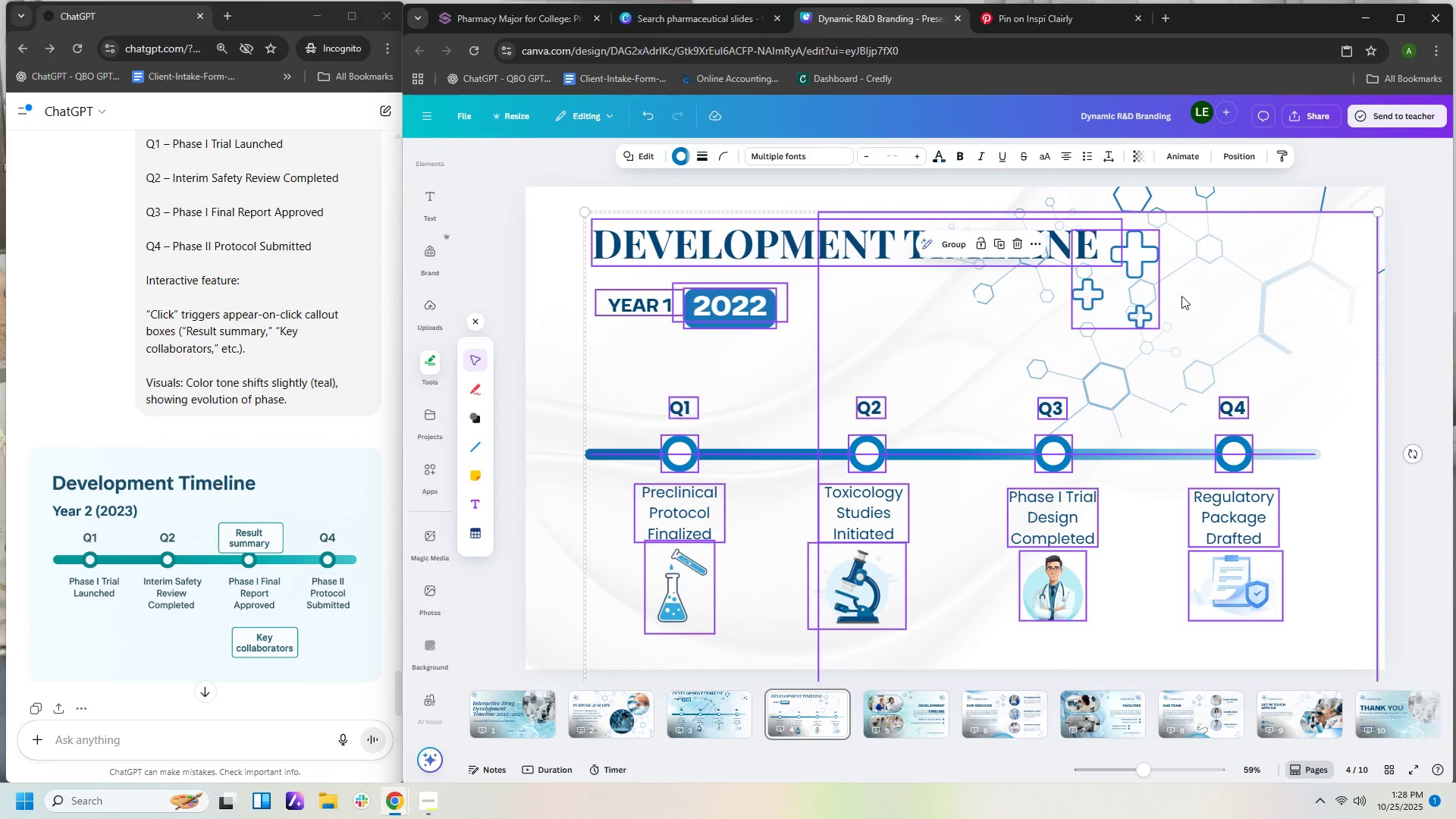 
left_click([1150, 298])
 